 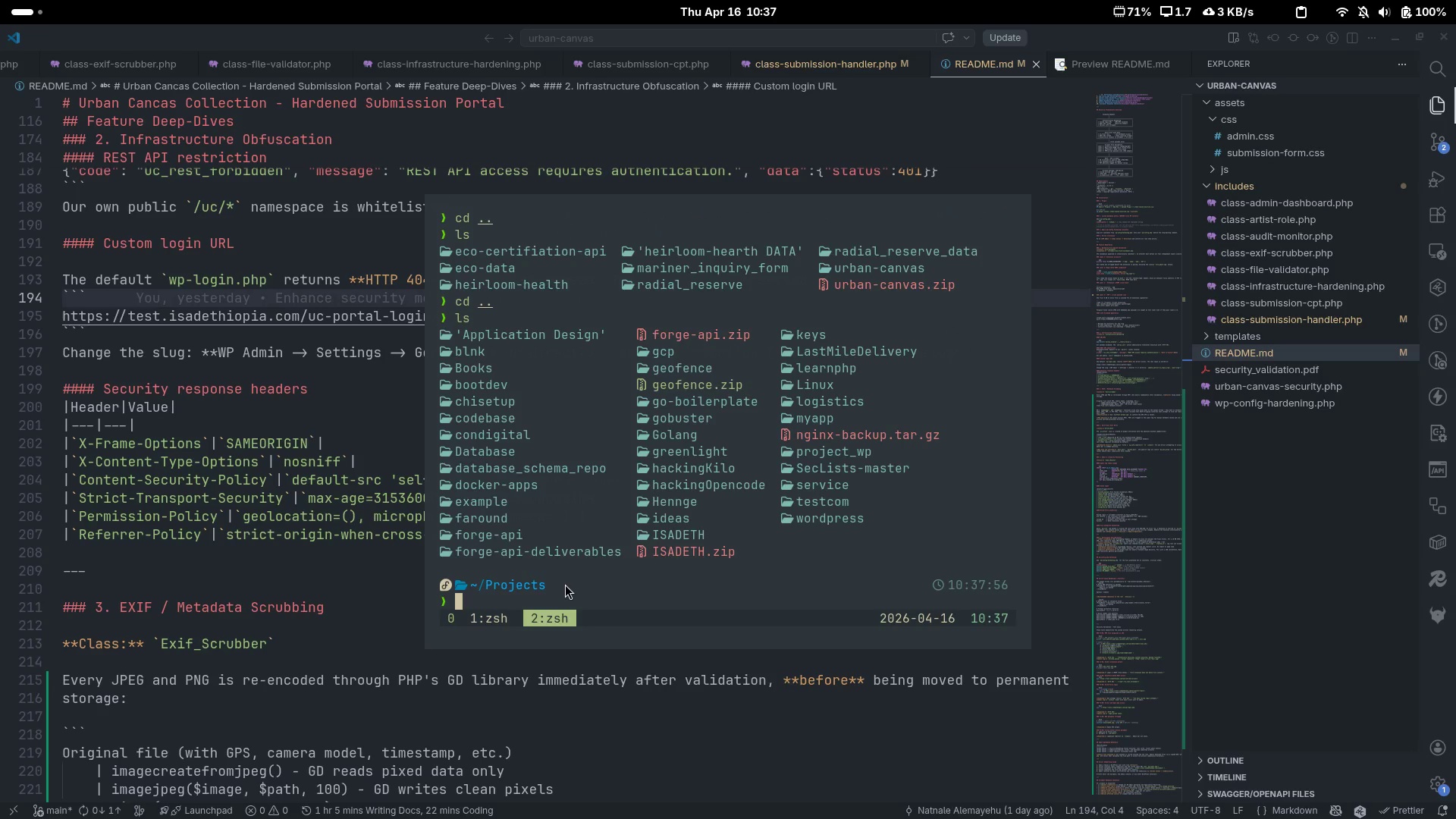 
type(cd p)
key(Tab)
 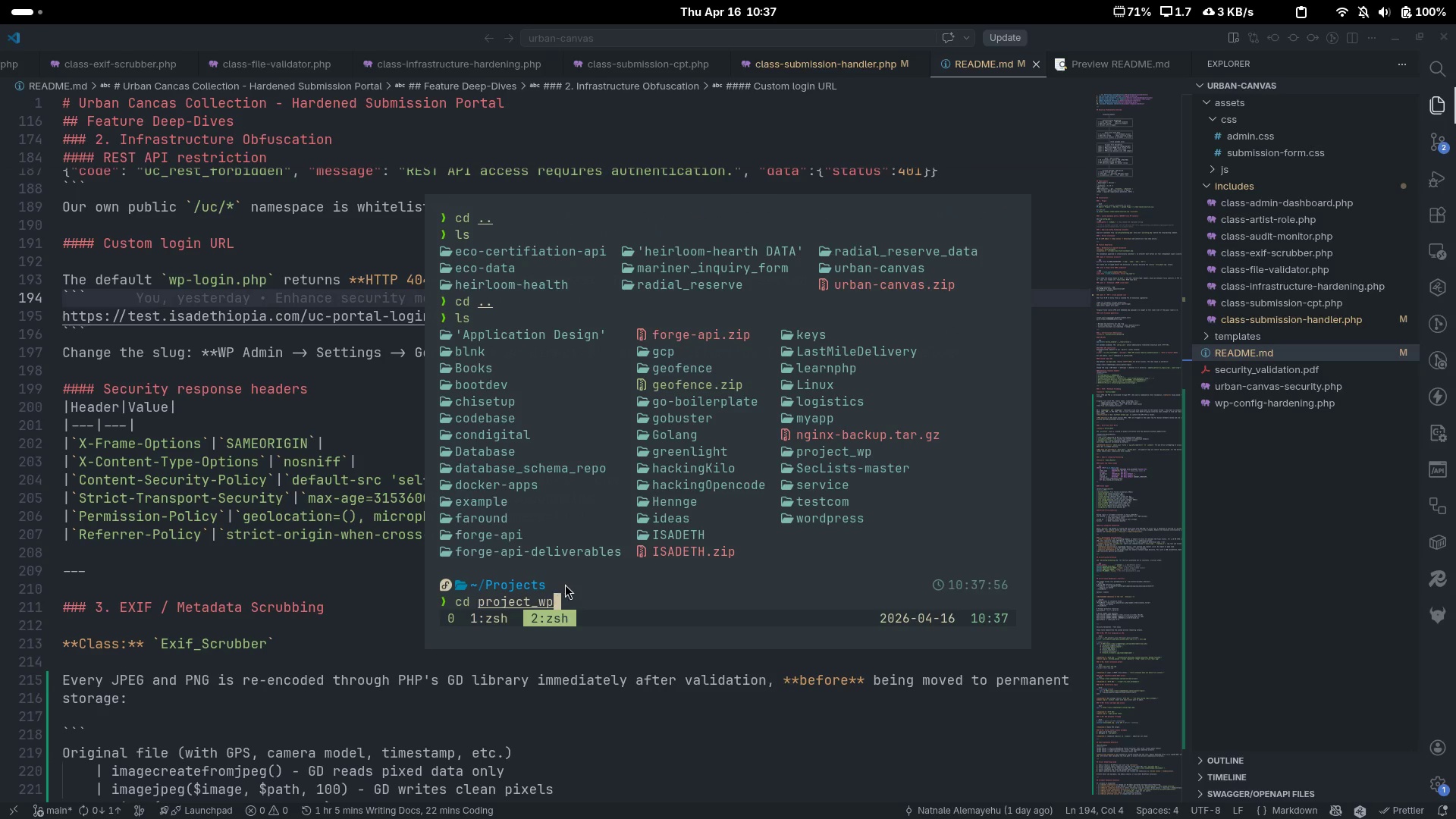 
key(Enter)
 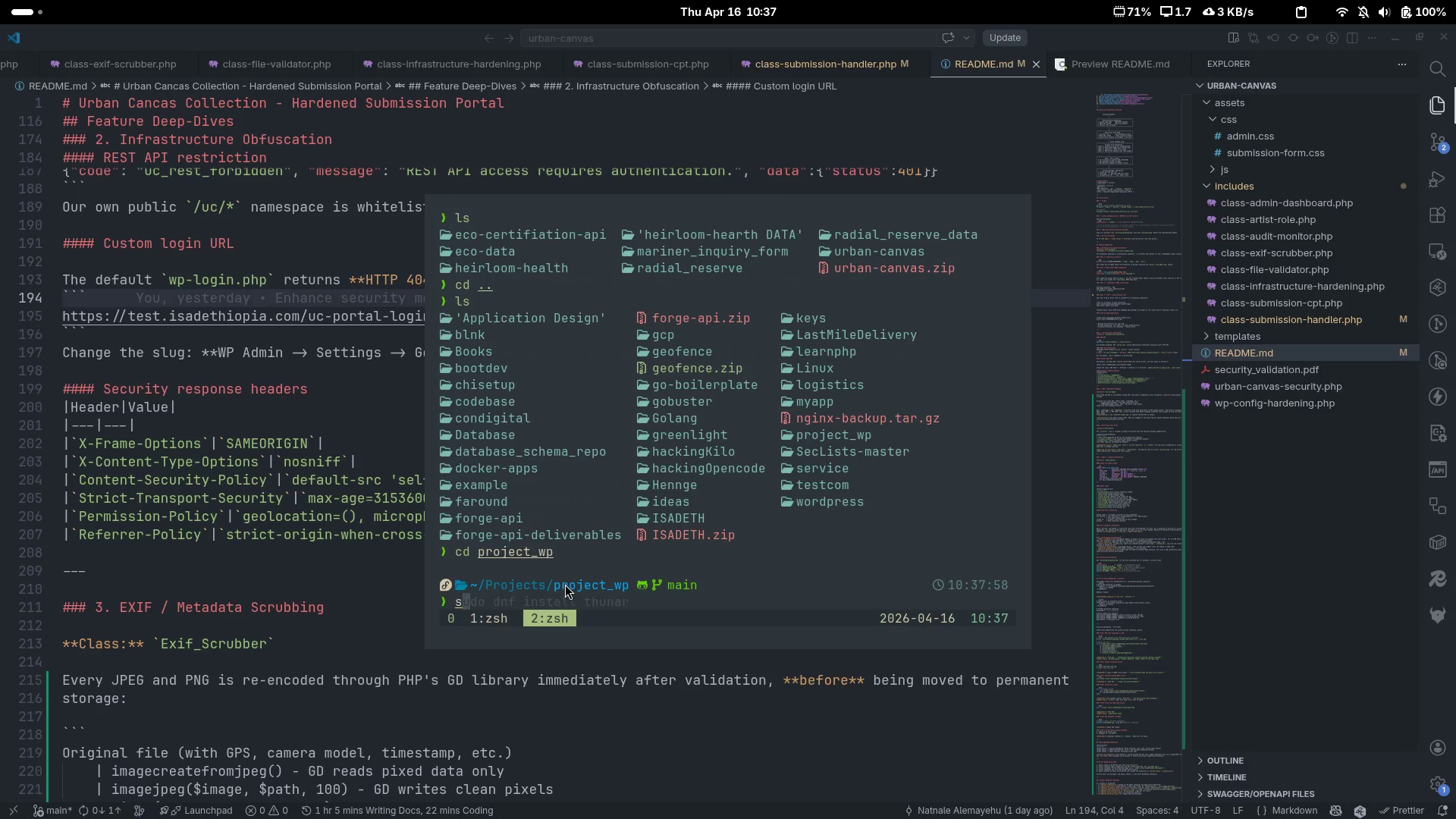 
type(sl)
key(Backspace)
key(Backspace)
type(ls)
 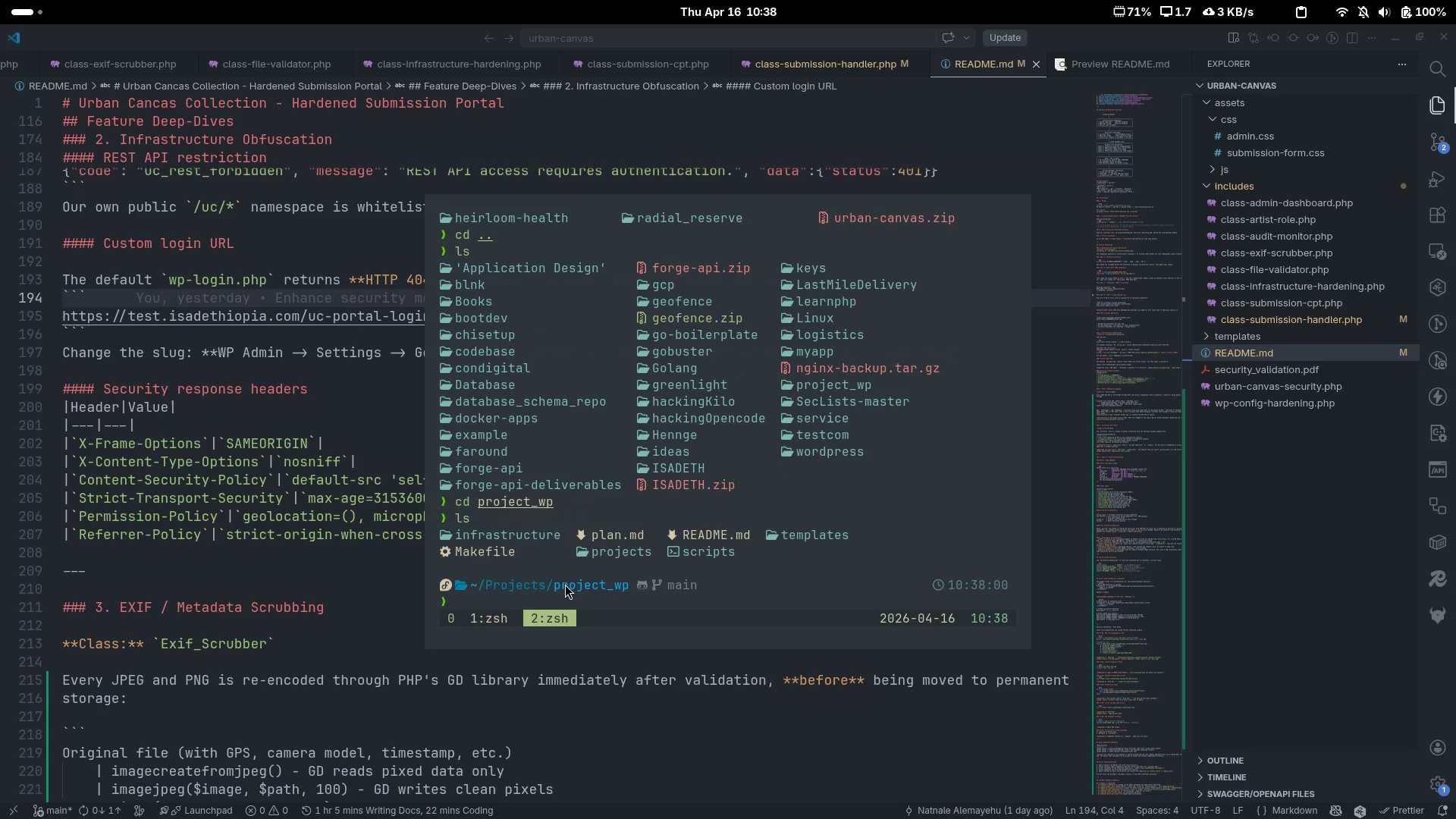 
key(Enter)
 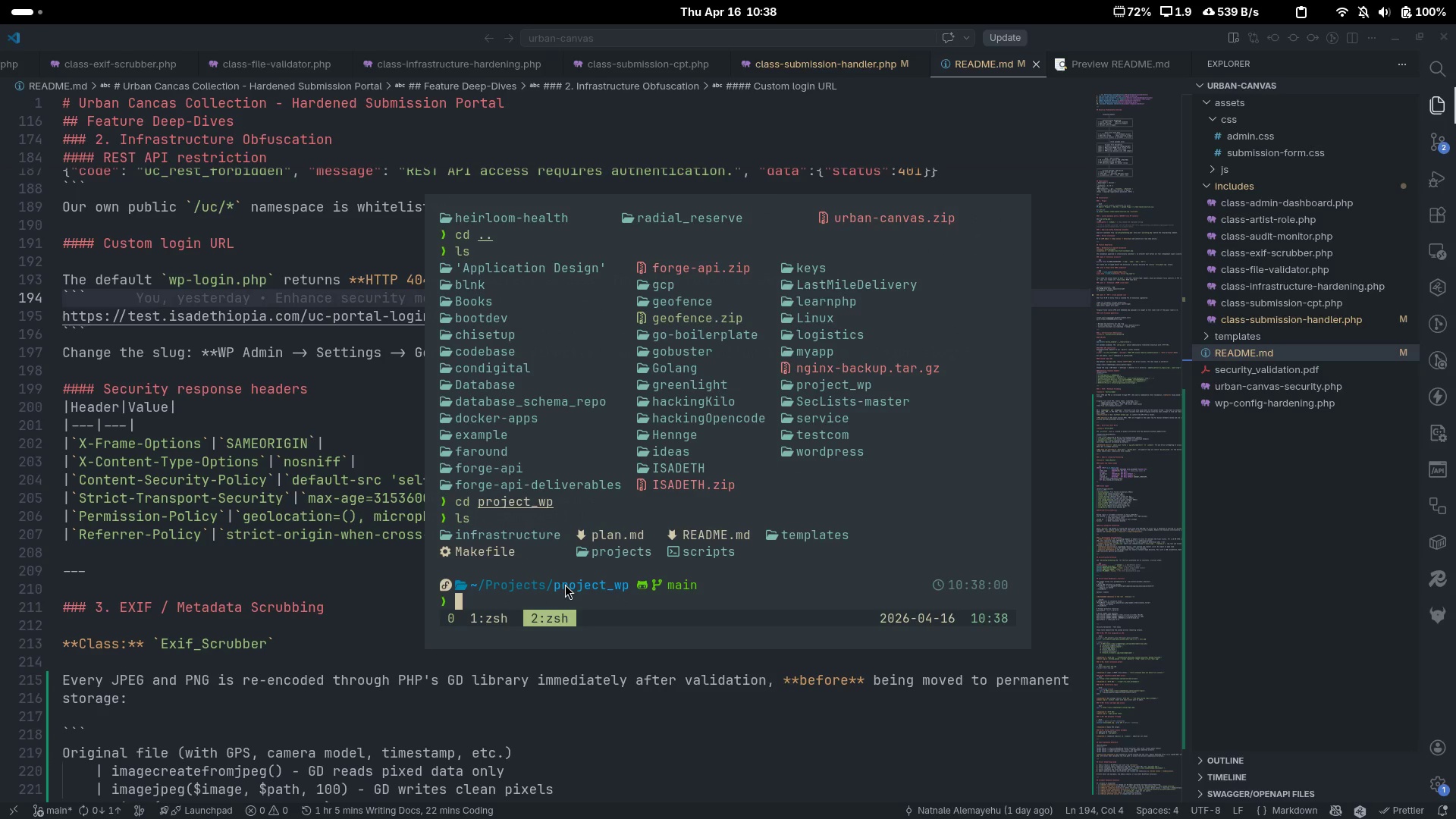 
key(Meta+ArrowUp)
 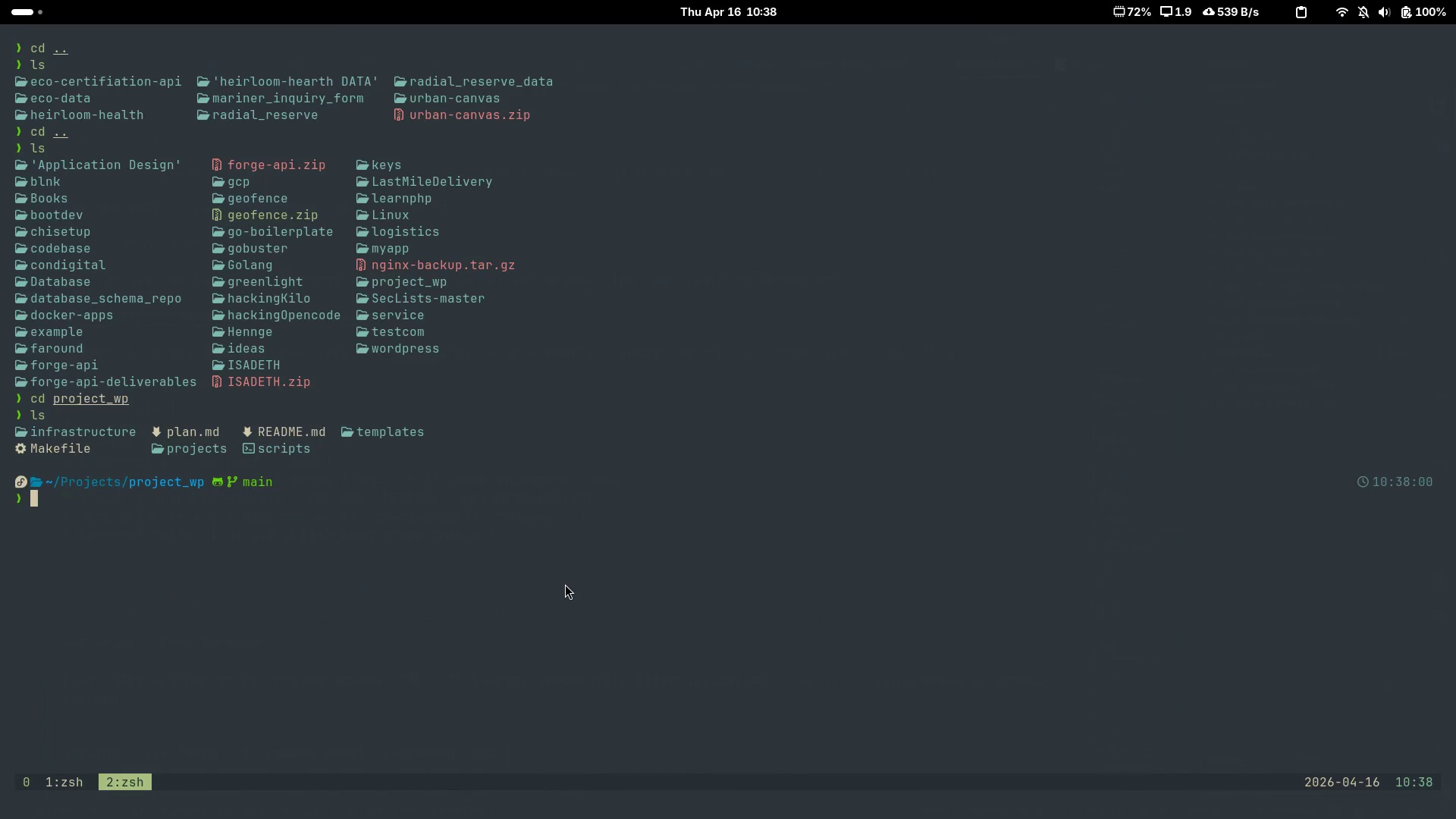 
type(s)
key(Backspace)
key(Backspace)
type(ls)
 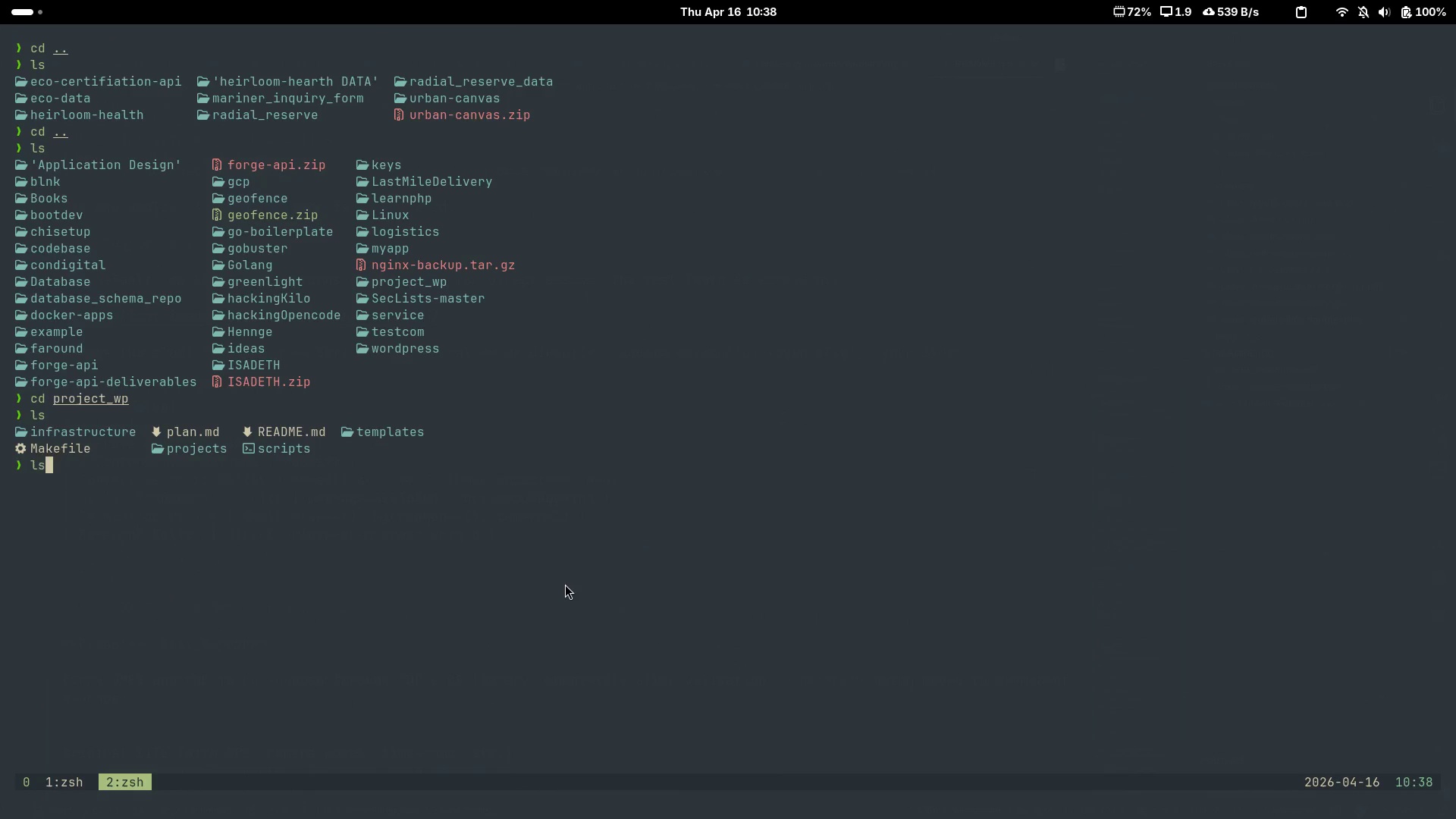 
key(Enter)
 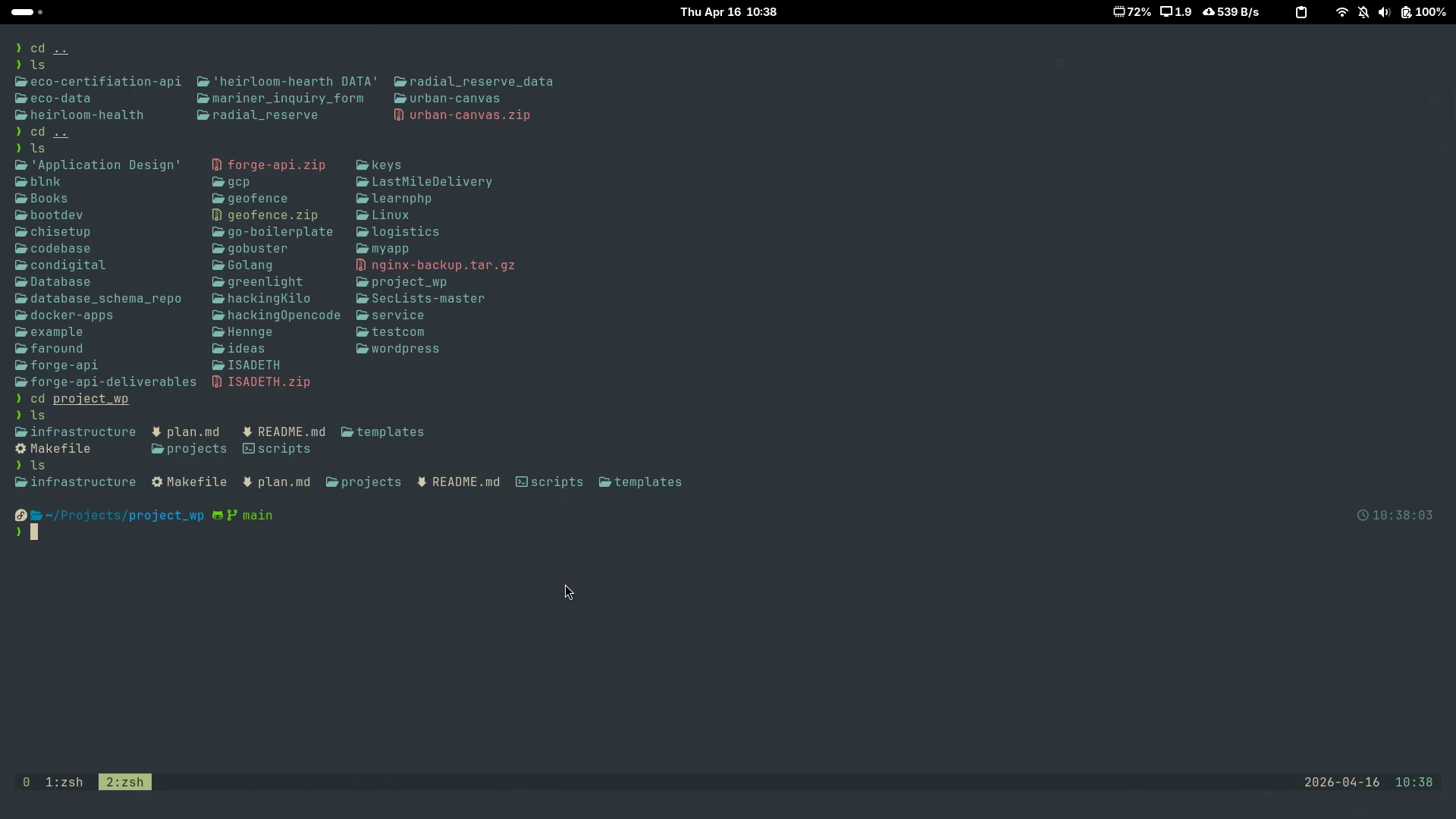 
type(make new)
key(Backspace)
key(Backspace)
key(Backspace)
type(list)
 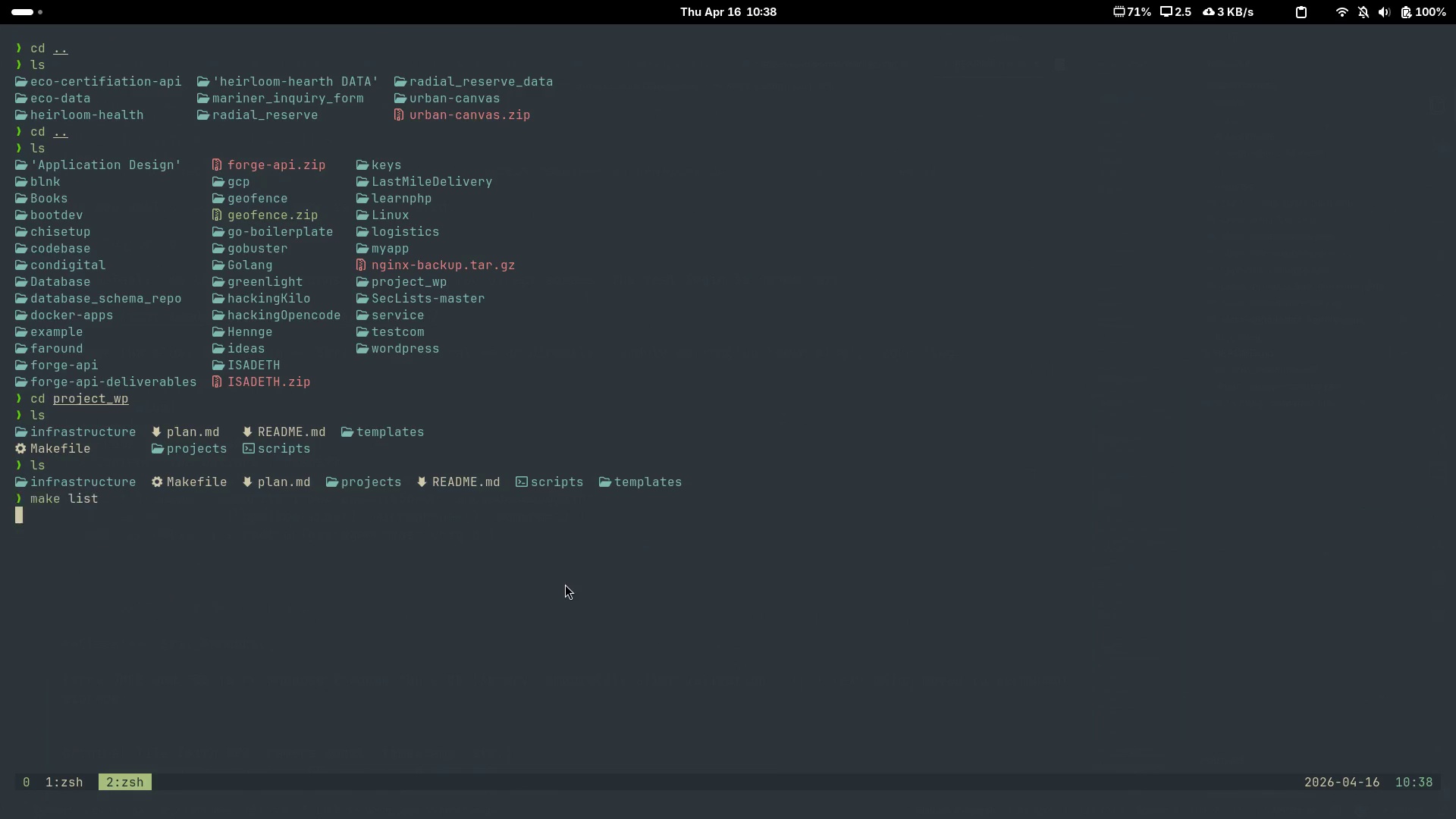 
key(Enter)
 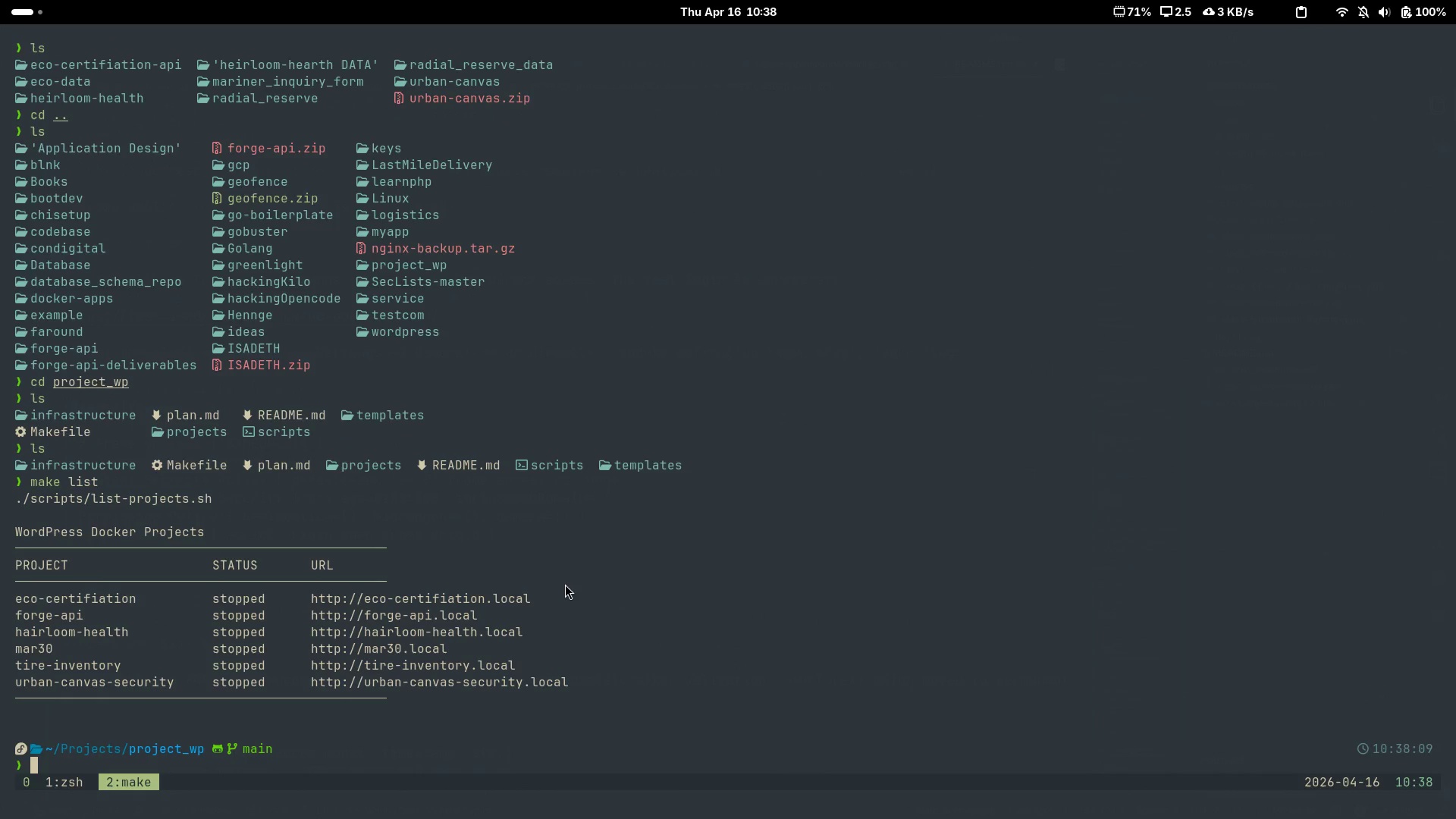 
type(mejn)
key(Backspace)
key(Backspace)
key(Backspace)
type(ae)
key(Backspace)
type(ke u)
 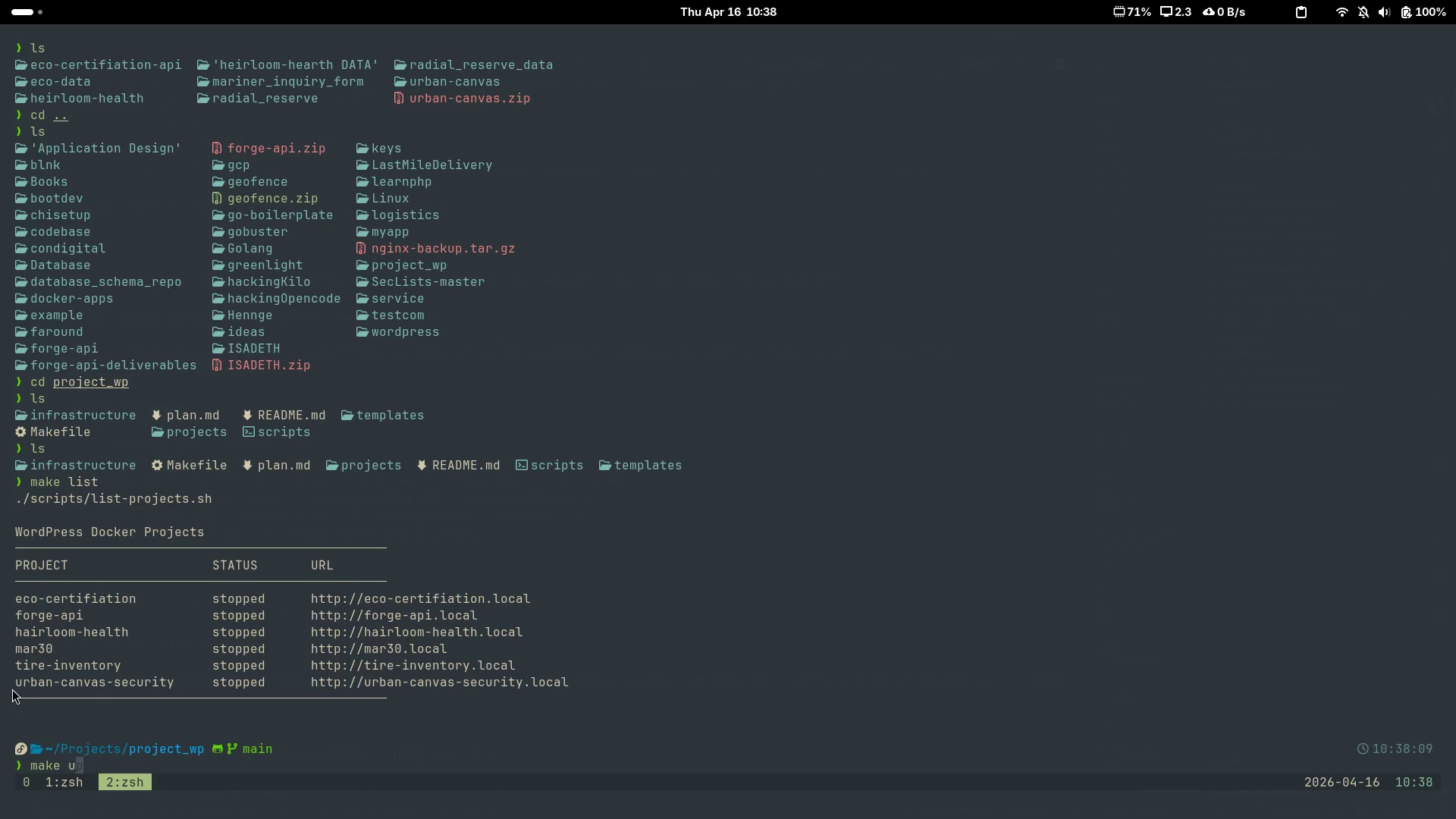 
left_click_drag(start_coordinate=[14, 685], to_coordinate=[174, 688])
 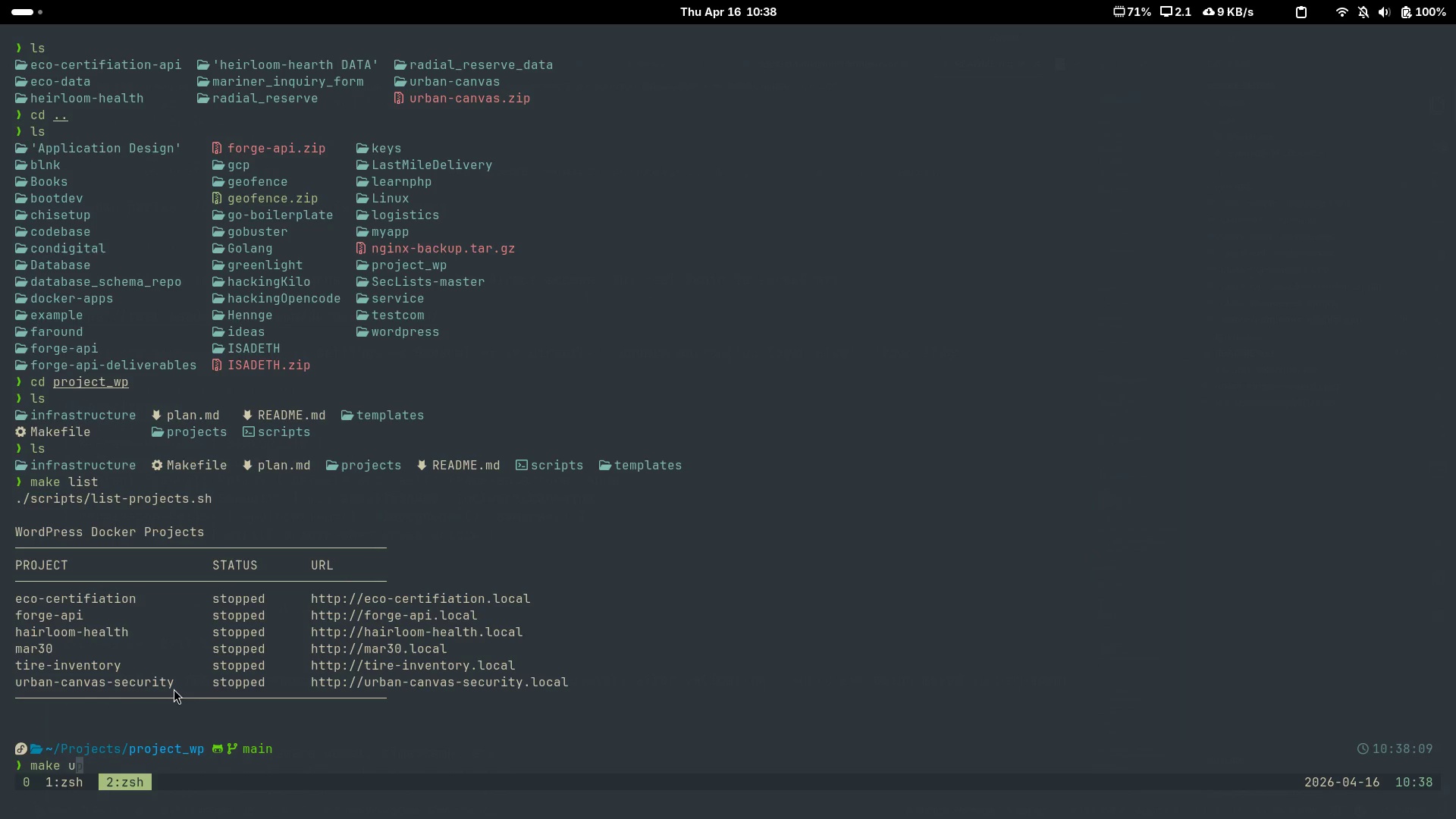 
key(Backspace)
type(start)
key(Backspace)
type( in)
 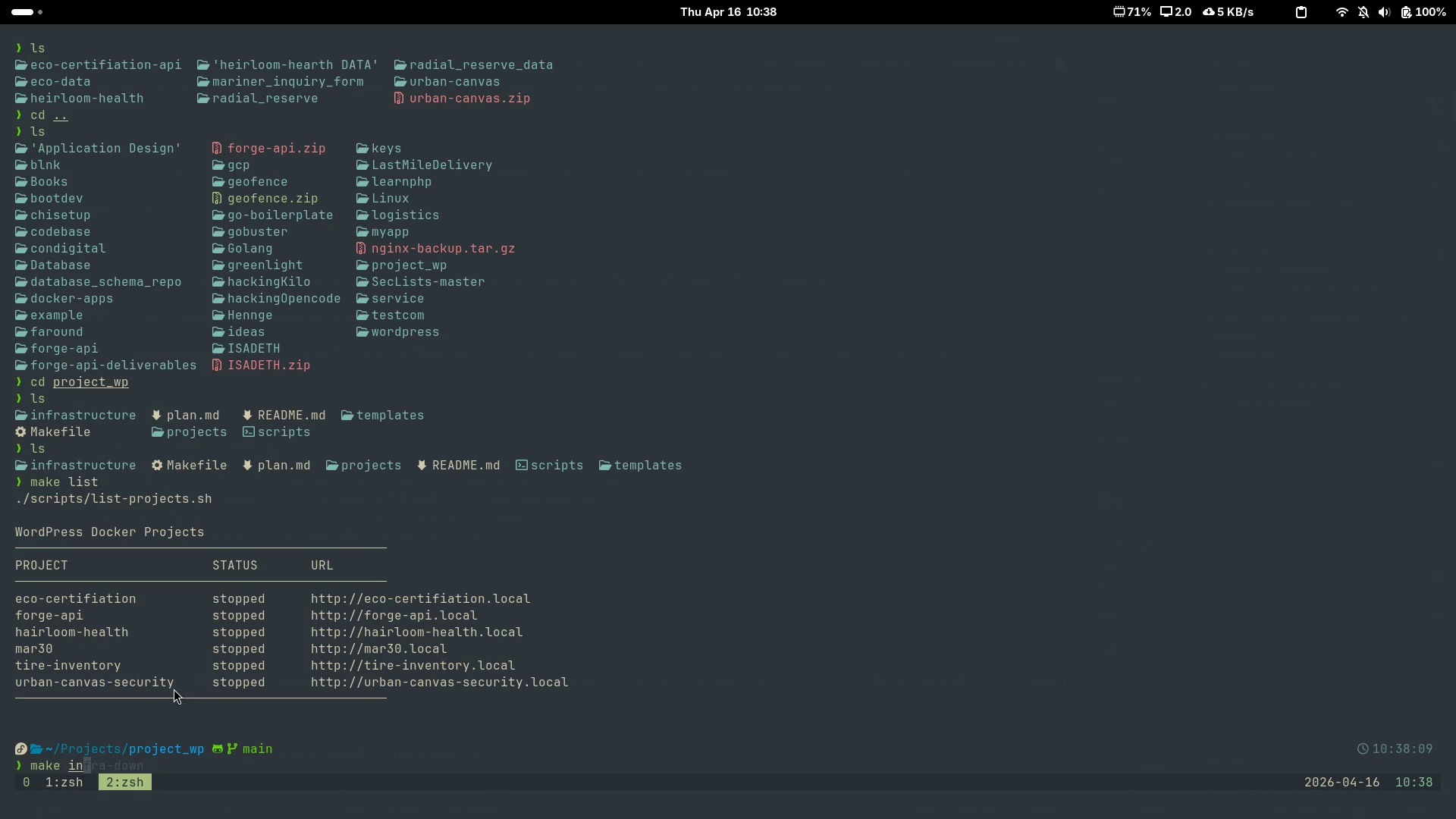 
key(ArrowRight)
 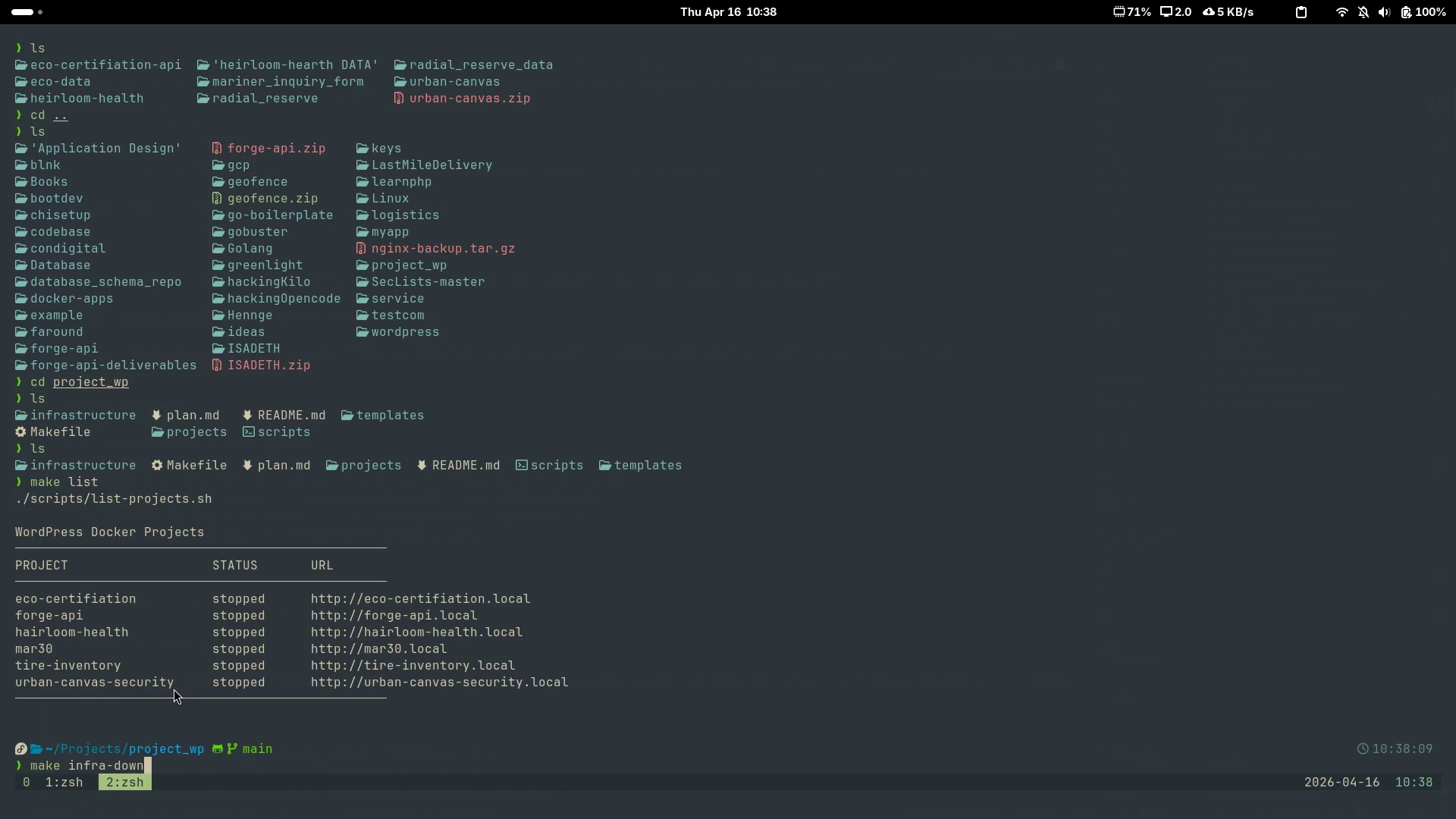 
key(Backspace)
key(Backspace)
key(Backspace)
key(Backspace)
type(up)
 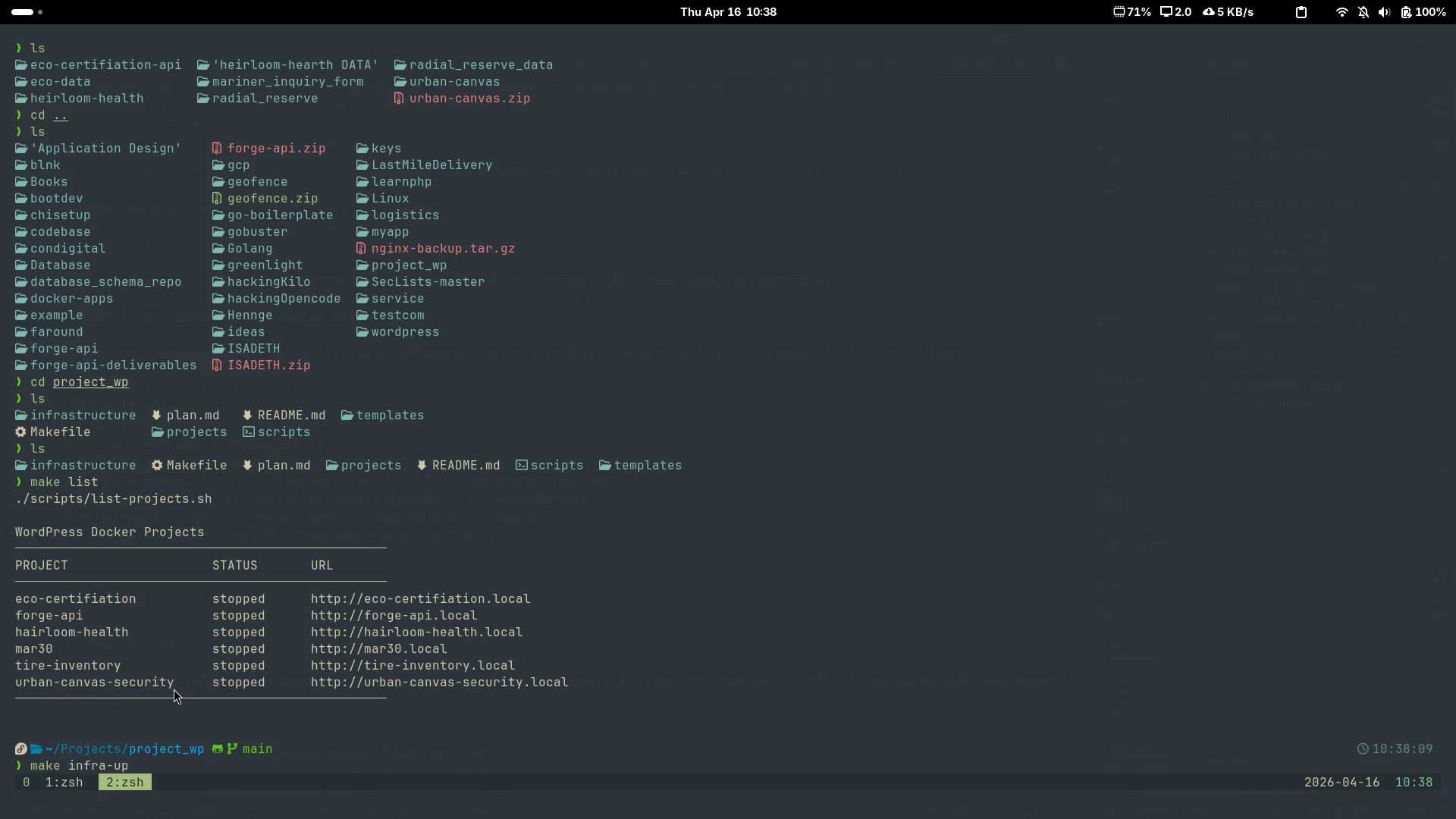 
key(Enter)
 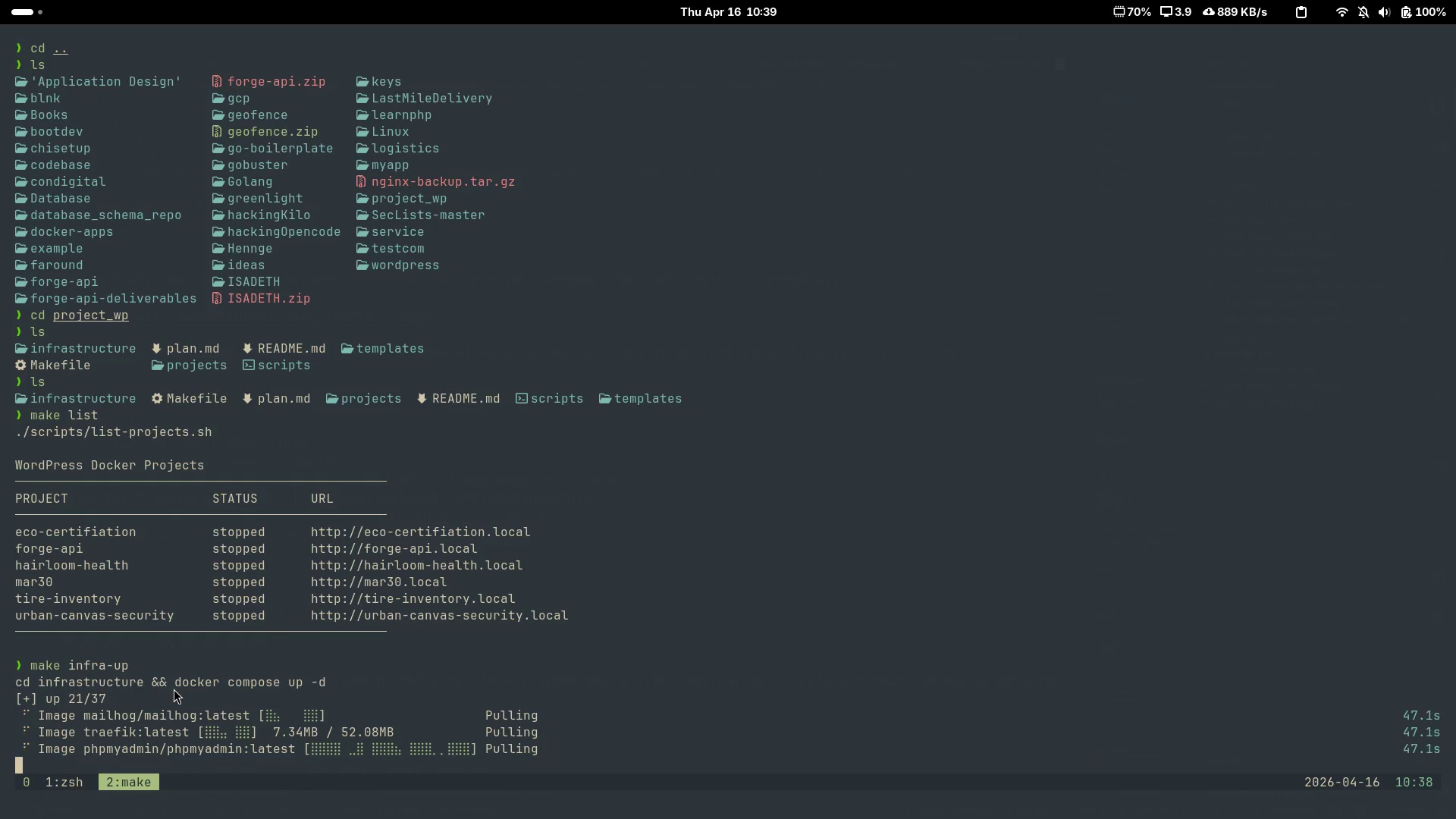 
wait(52.27)
 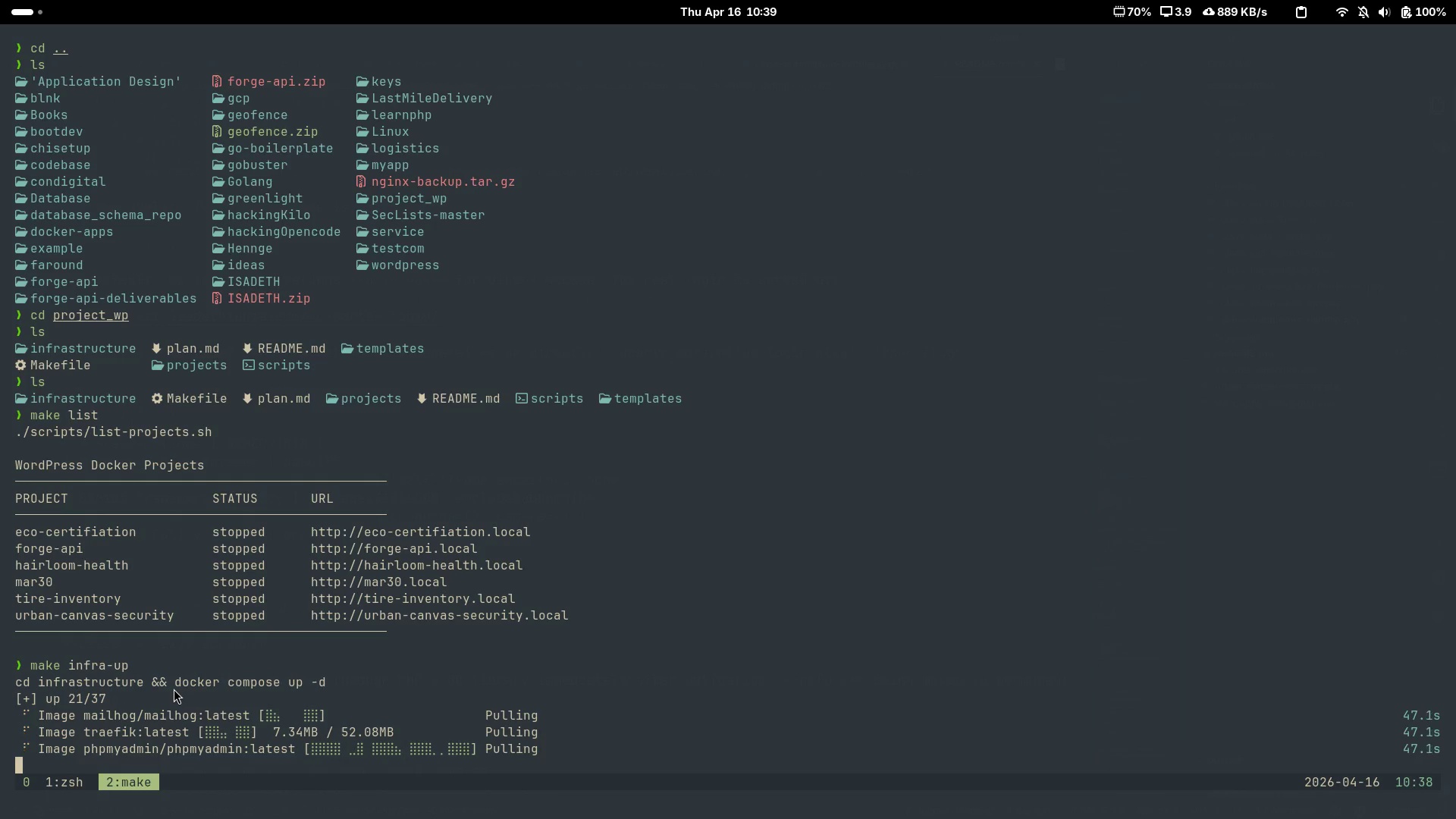 
key(Alt+AltLeft)
 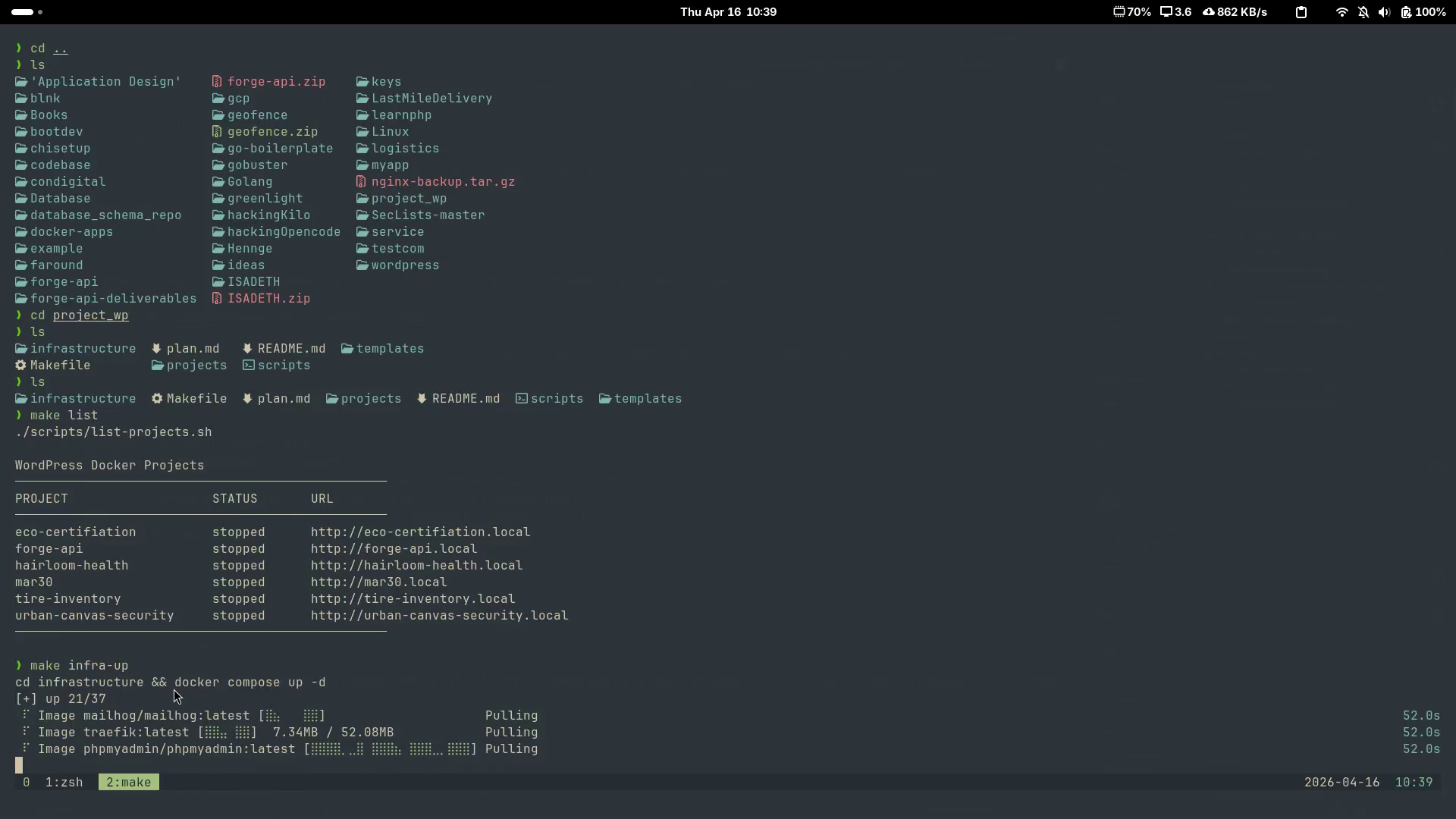 
key(Alt+Tab)
 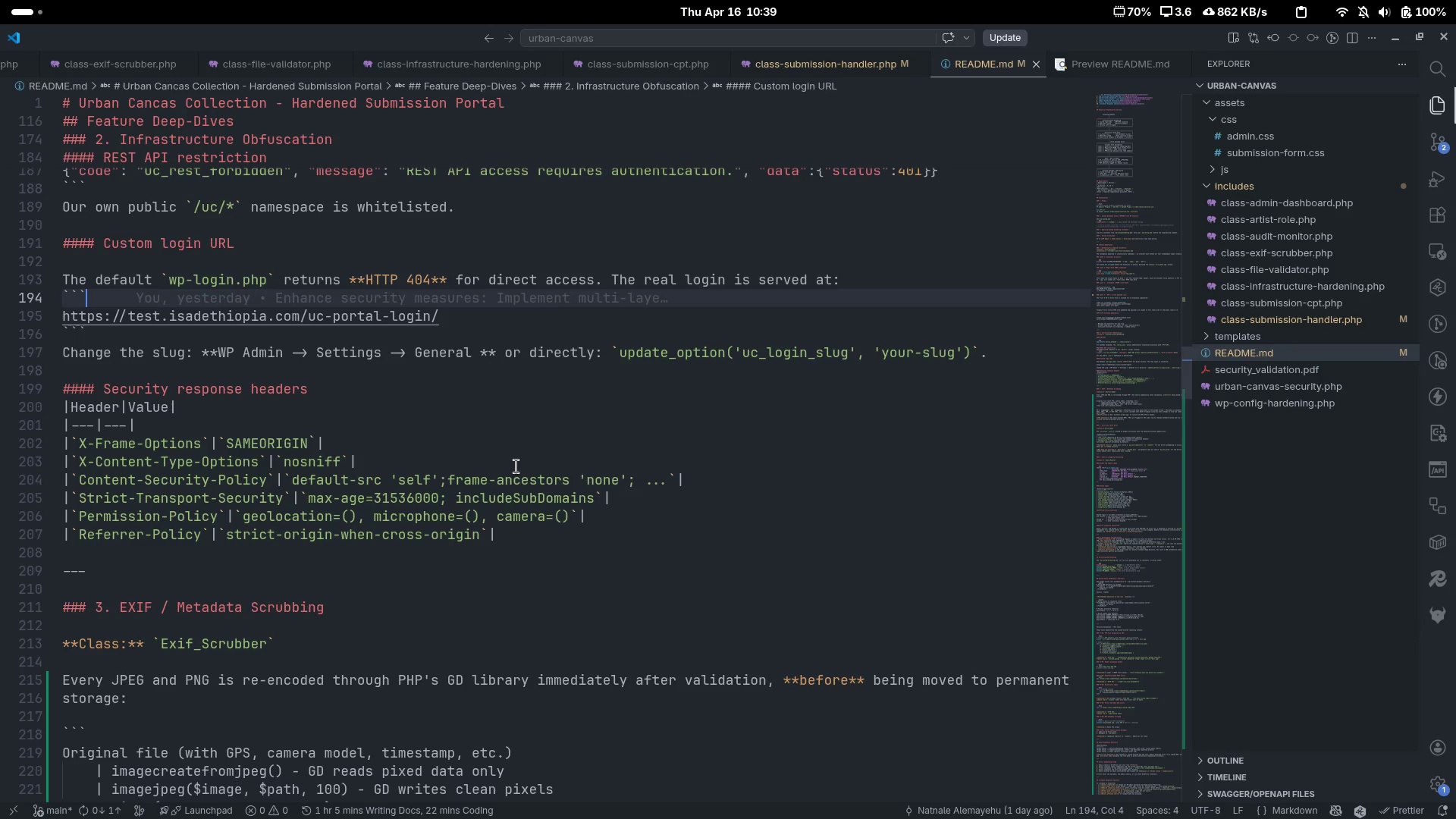 
scroll: coordinate [520, 466], scroll_direction: down, amount: 6.0
 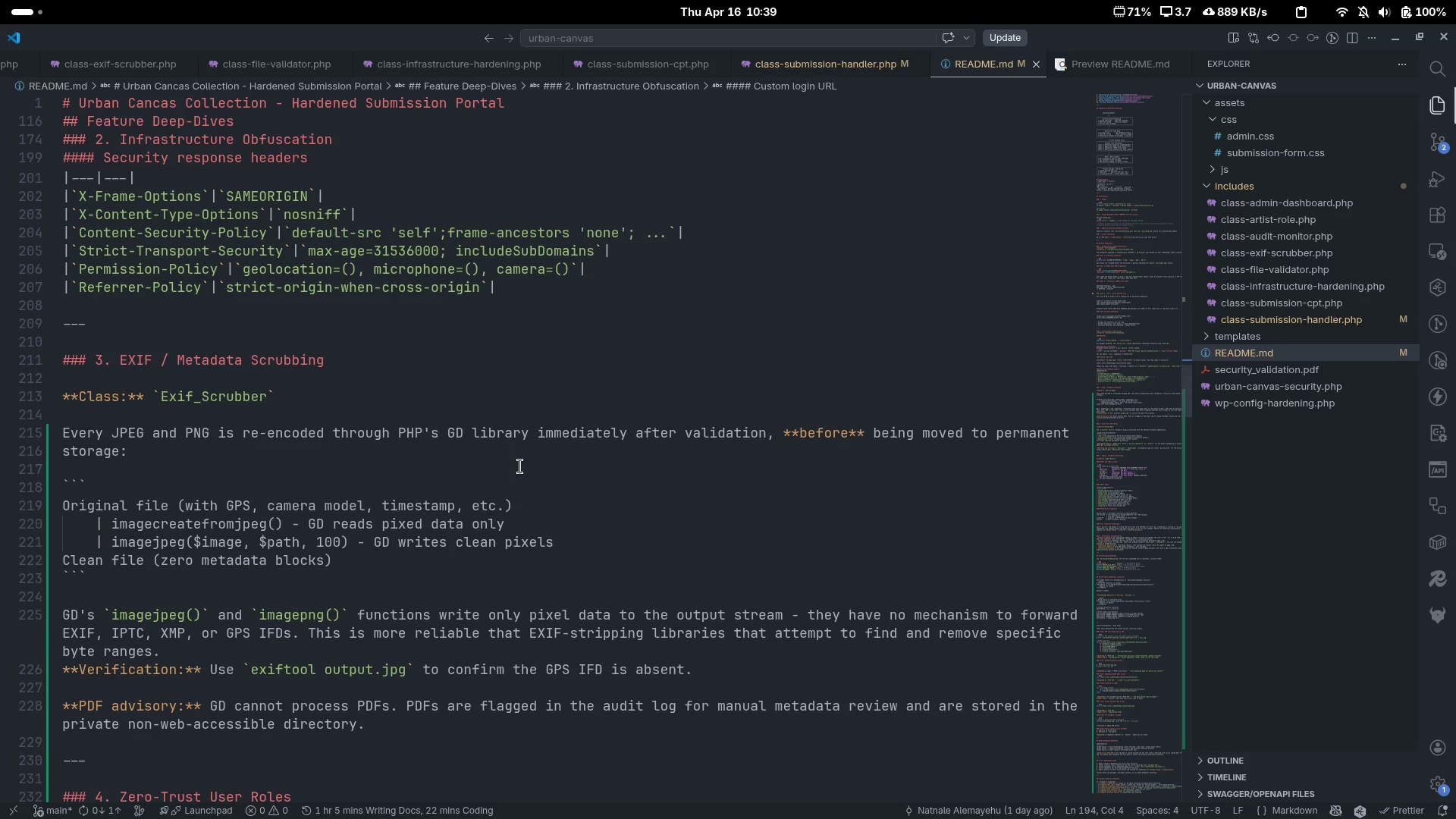 
wait(7.84)
 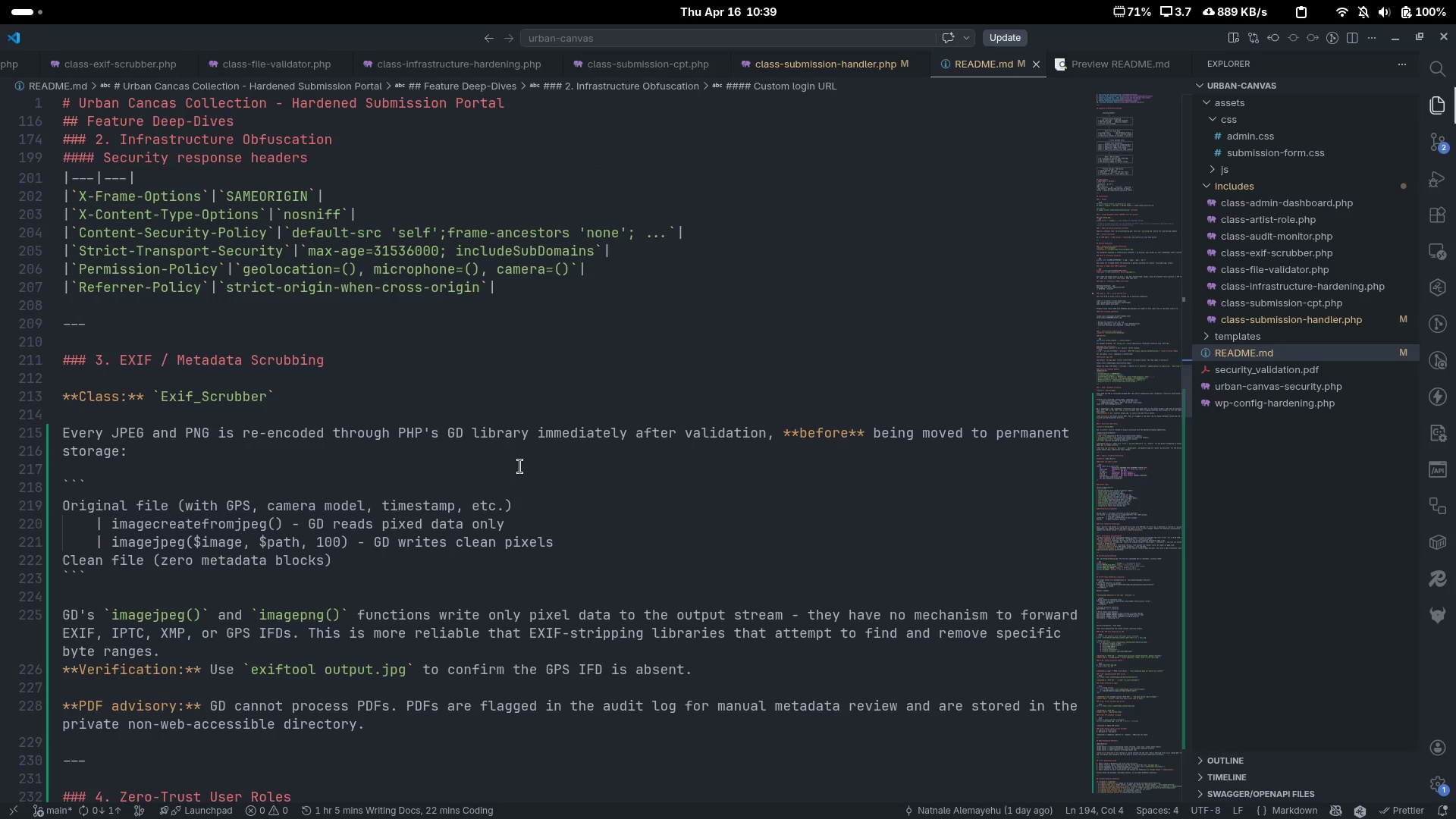 
scroll: coordinate [520, 466], scroll_direction: down, amount: 12.0
 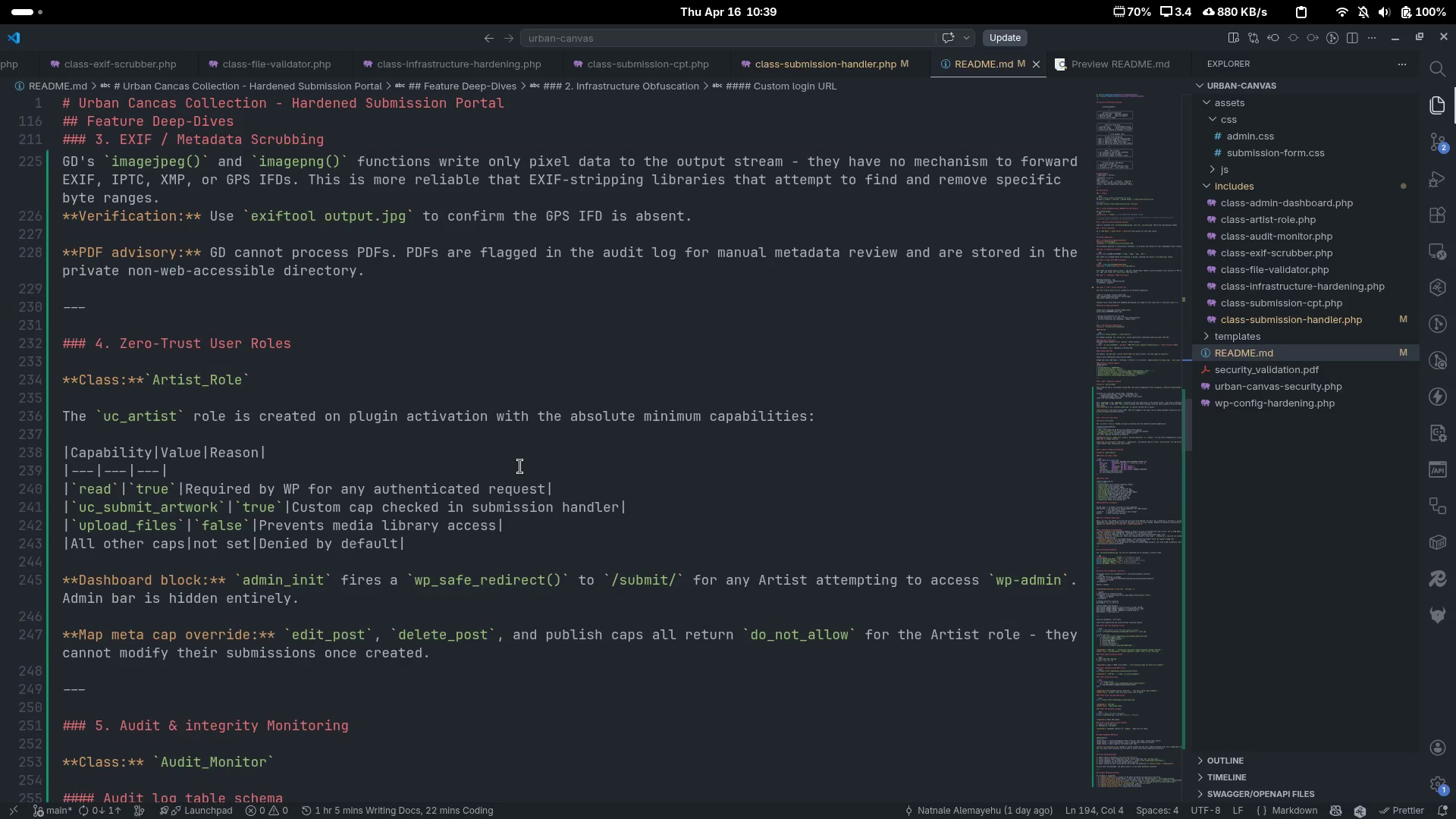 
scroll: coordinate [520, 466], scroll_direction: up, amount: 5.0
 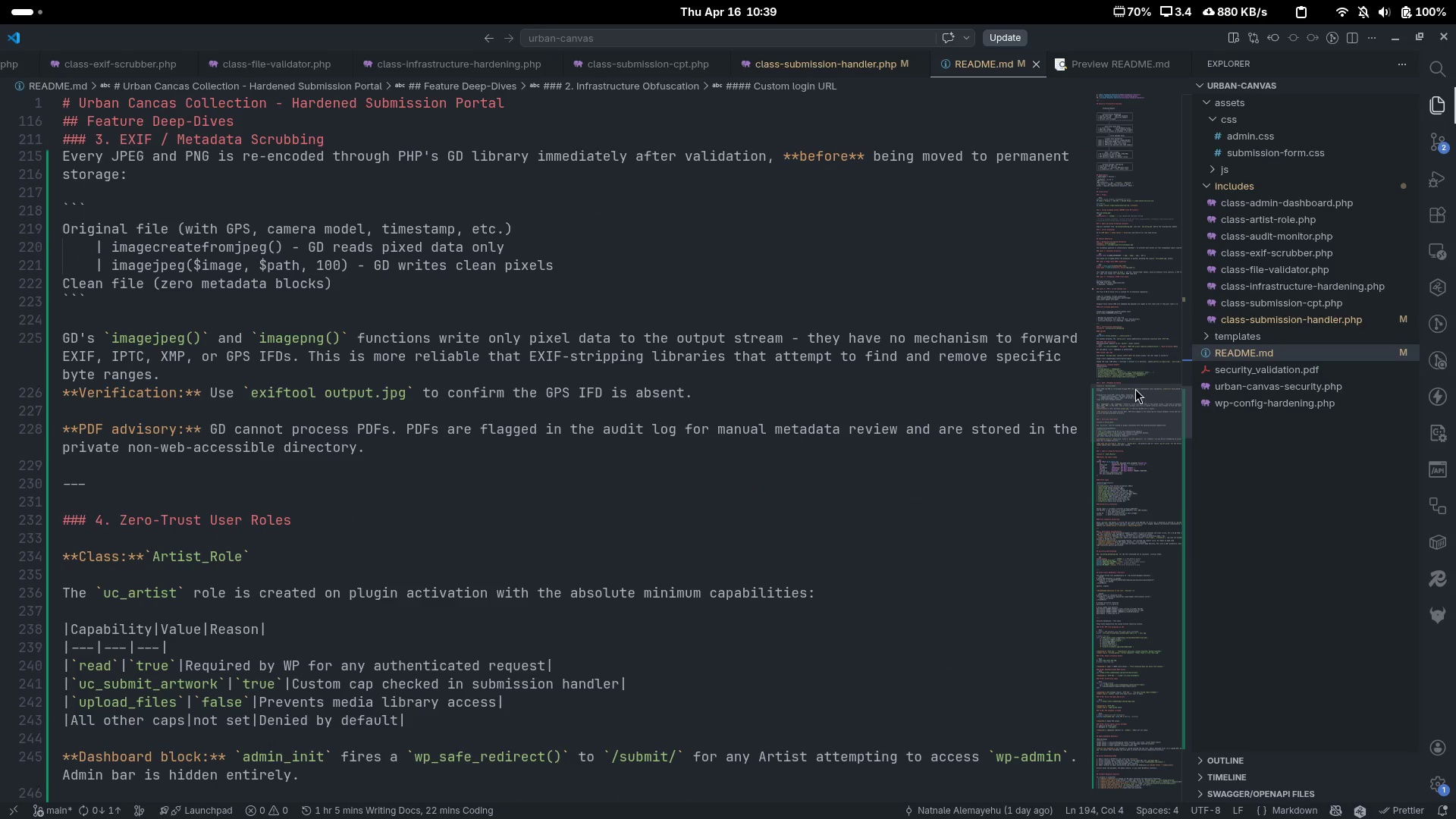 
left_click_drag(start_coordinate=[1135, 388], to_coordinate=[1121, 580])
 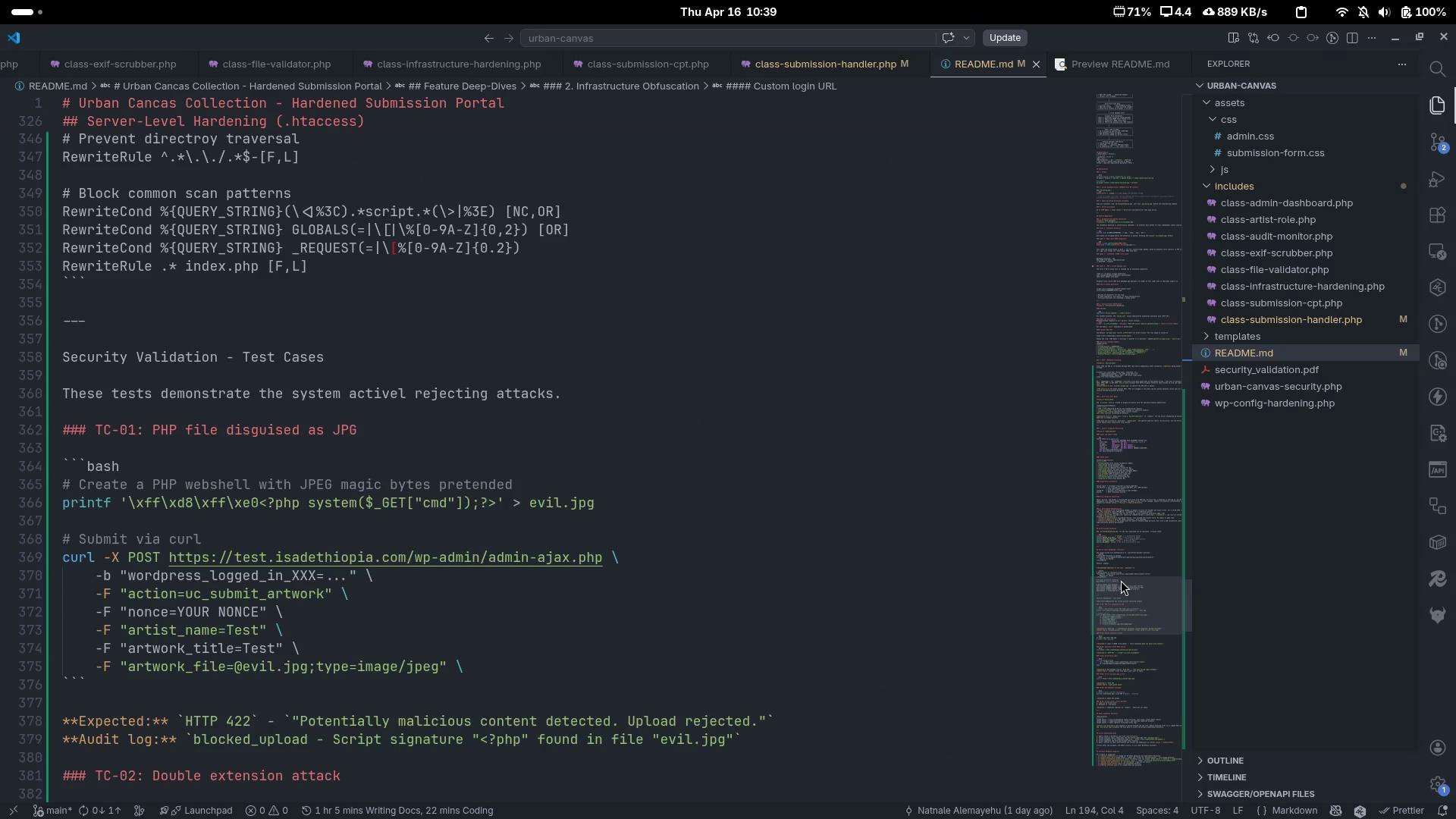 
key(Control+ControlLeft)
 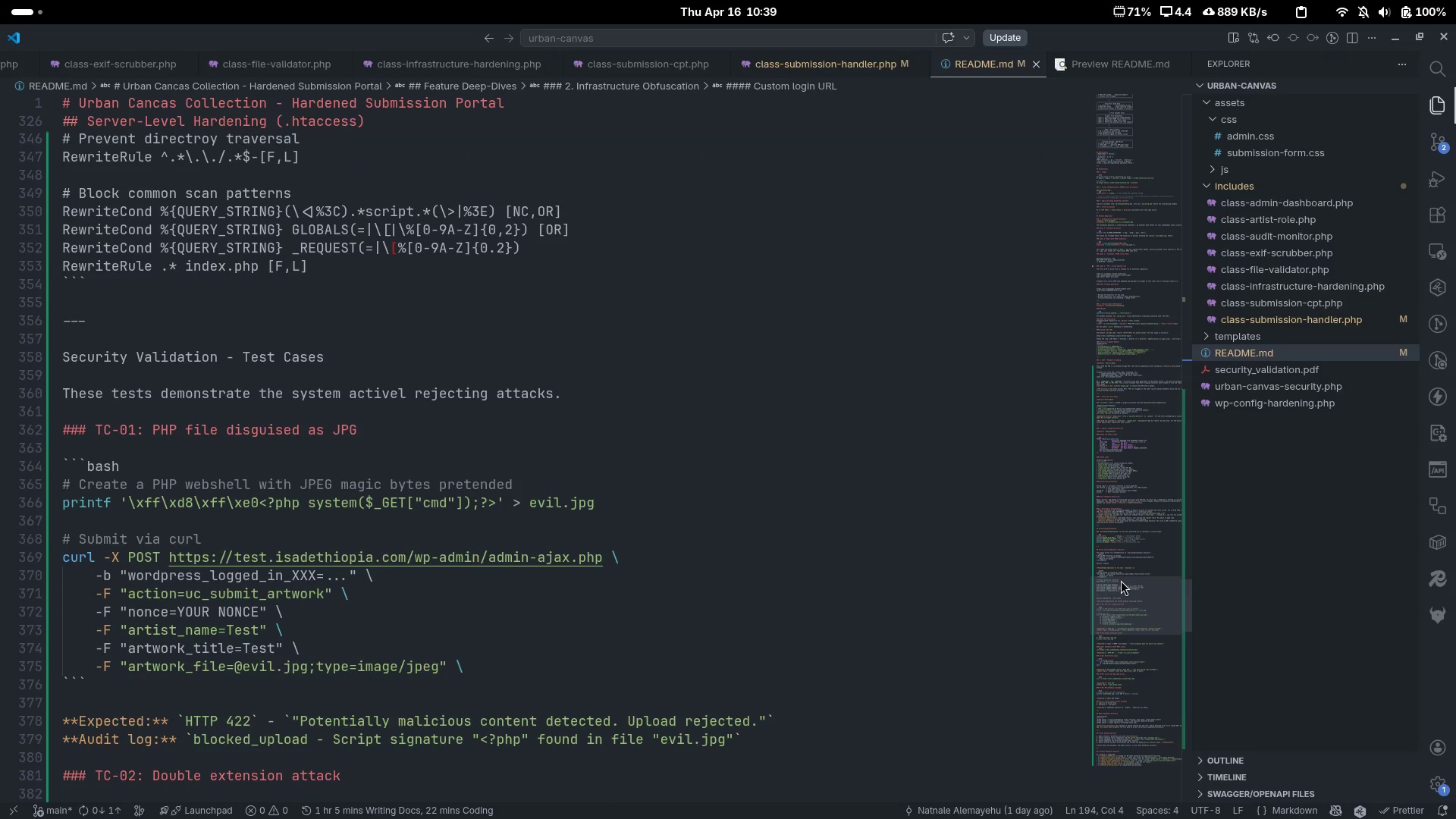 
key(Control+ControlLeft)
 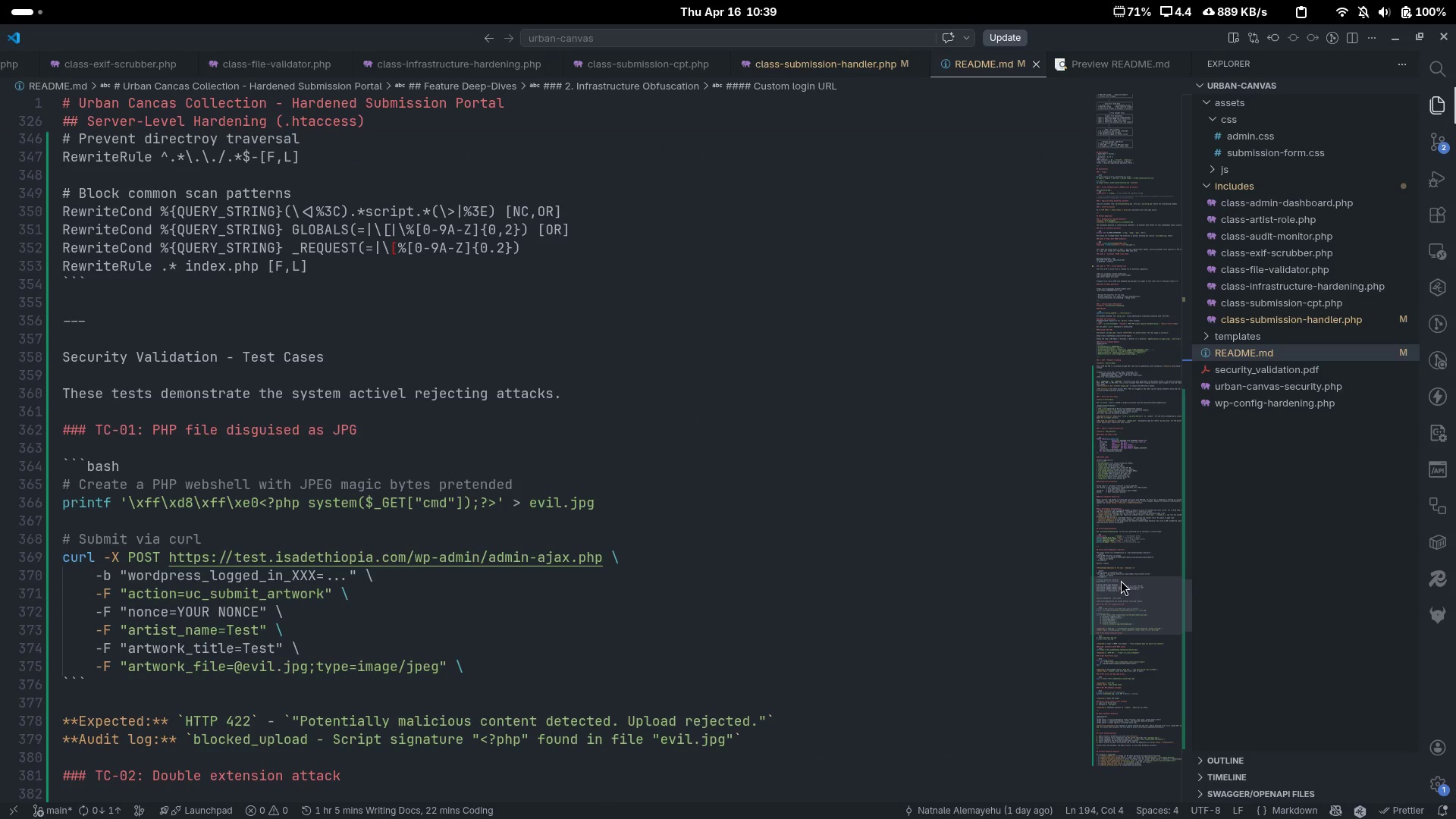 
key(Control+F)
 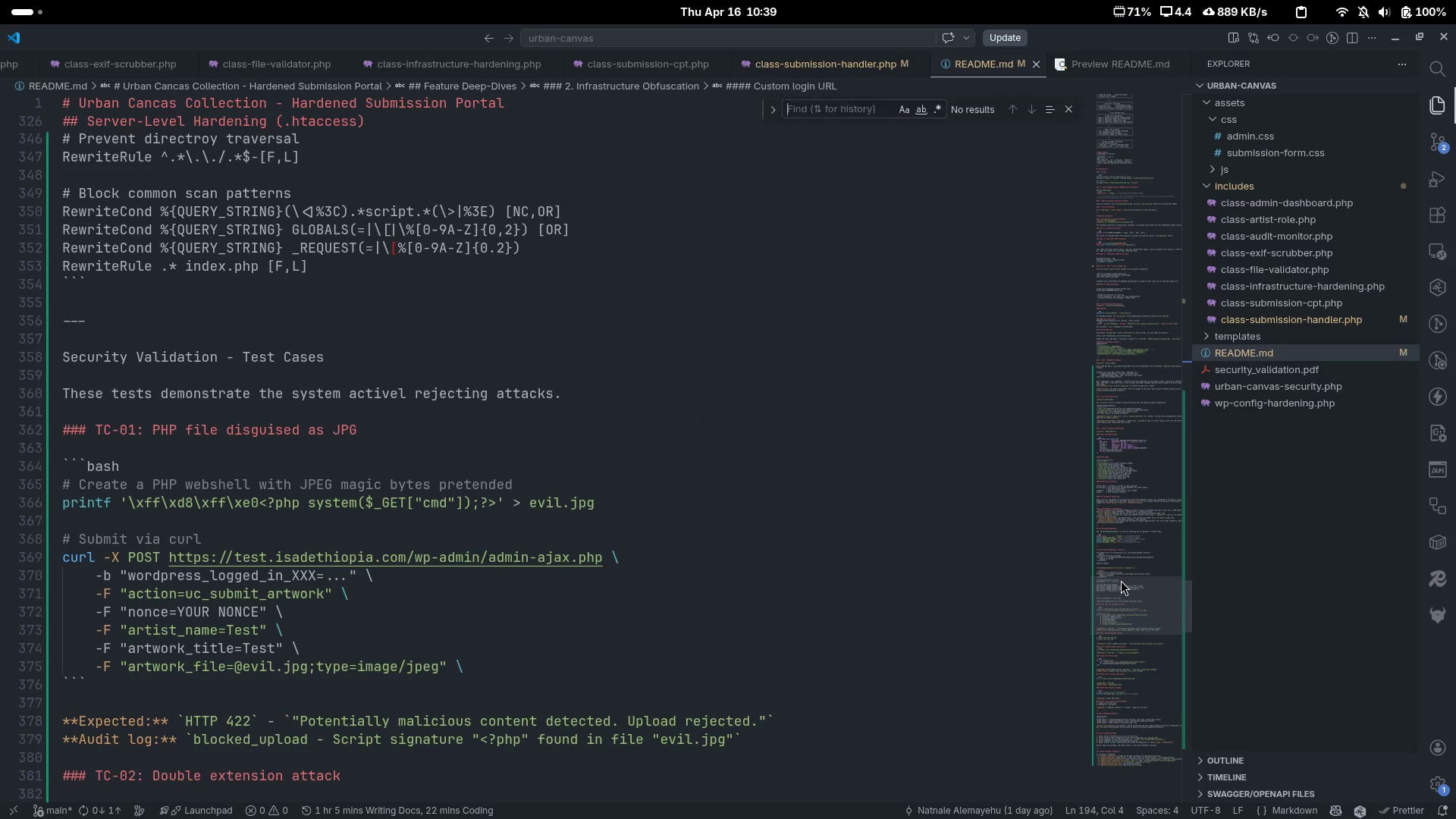 
type(print)
 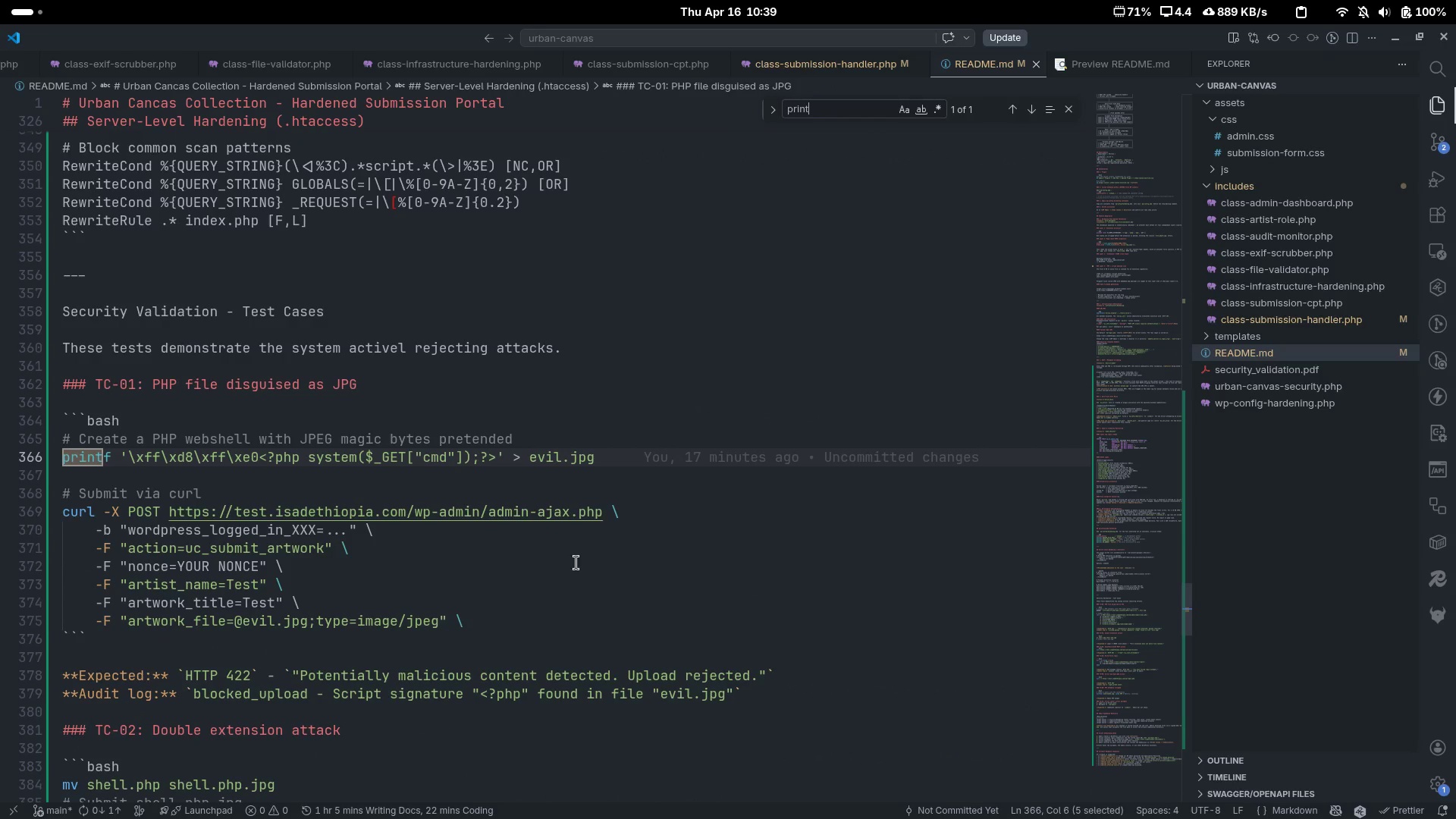 
left_click([102, 456])
 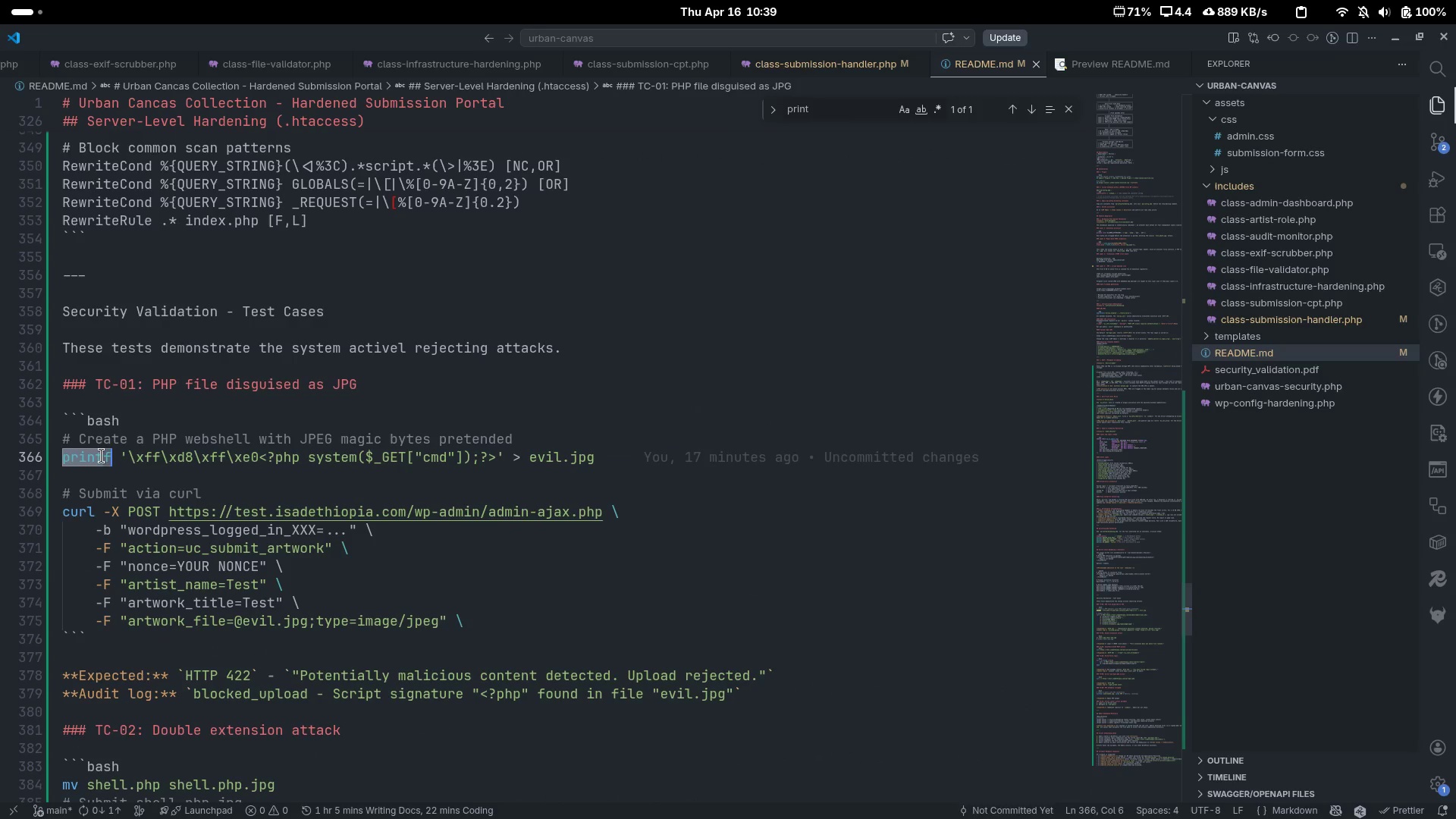 
left_click_drag(start_coordinate=[102, 456], to_coordinate=[620, 460])
 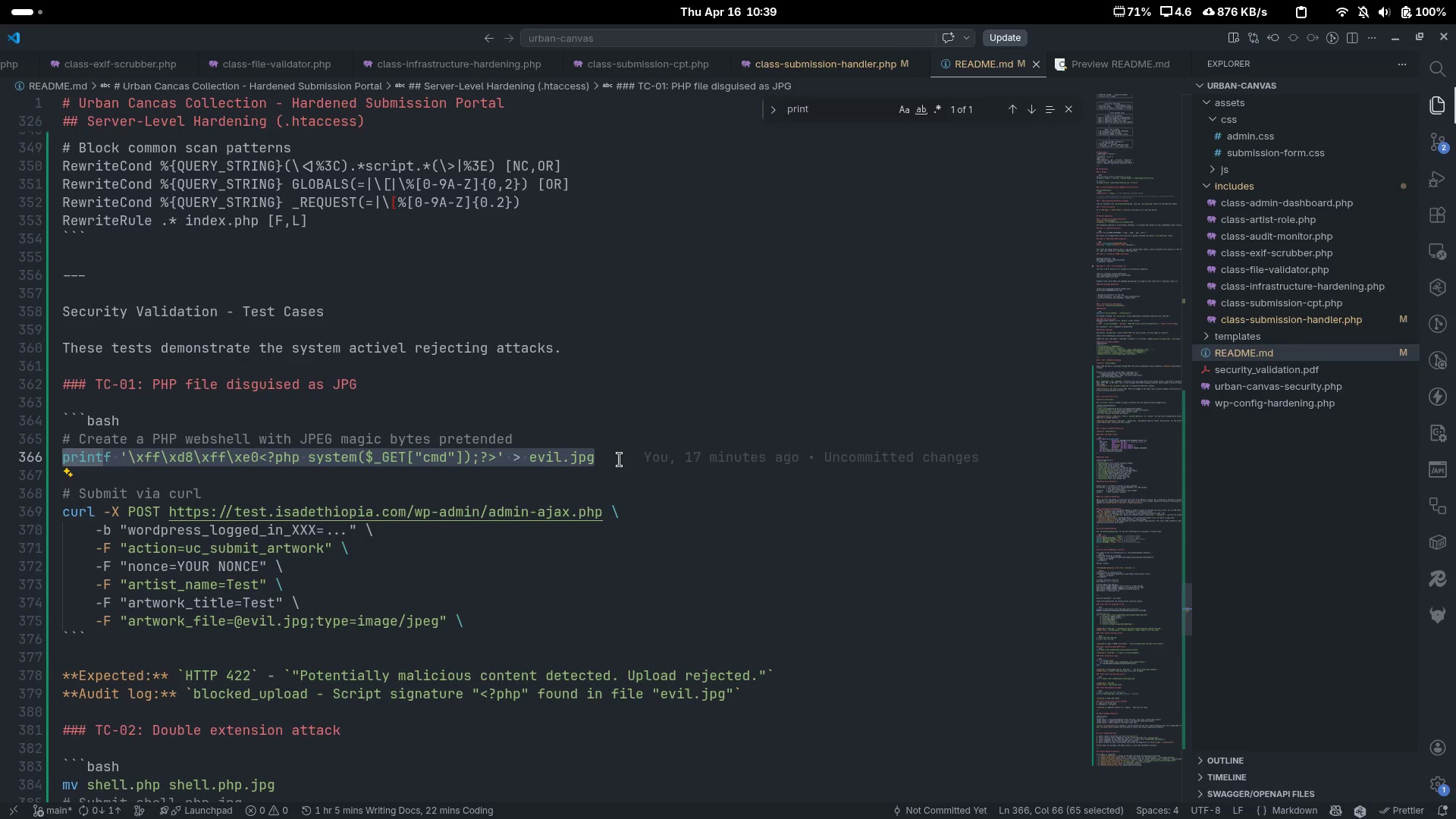 
key(Control+ControlLeft)
 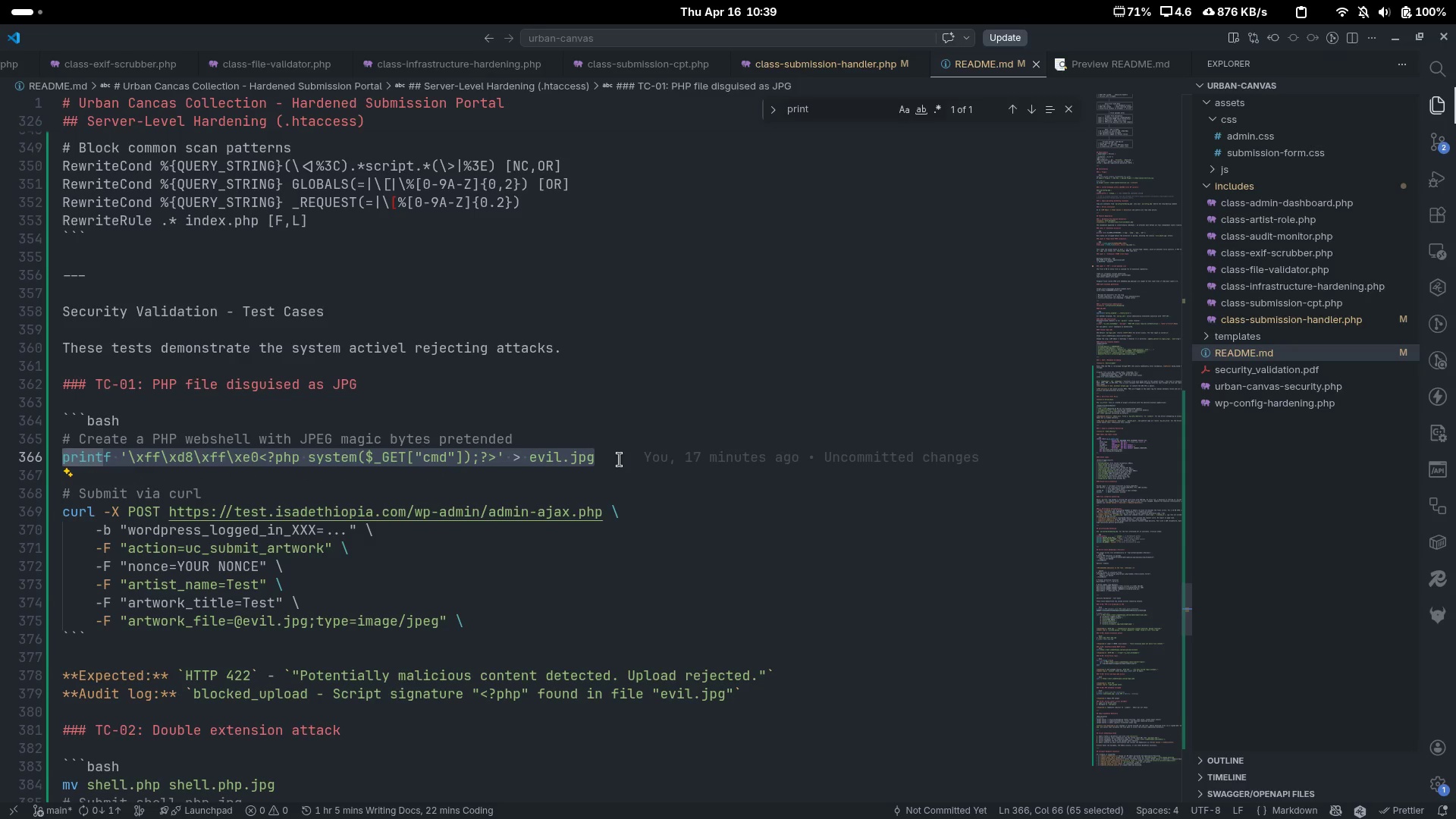 
key(Control+C)
 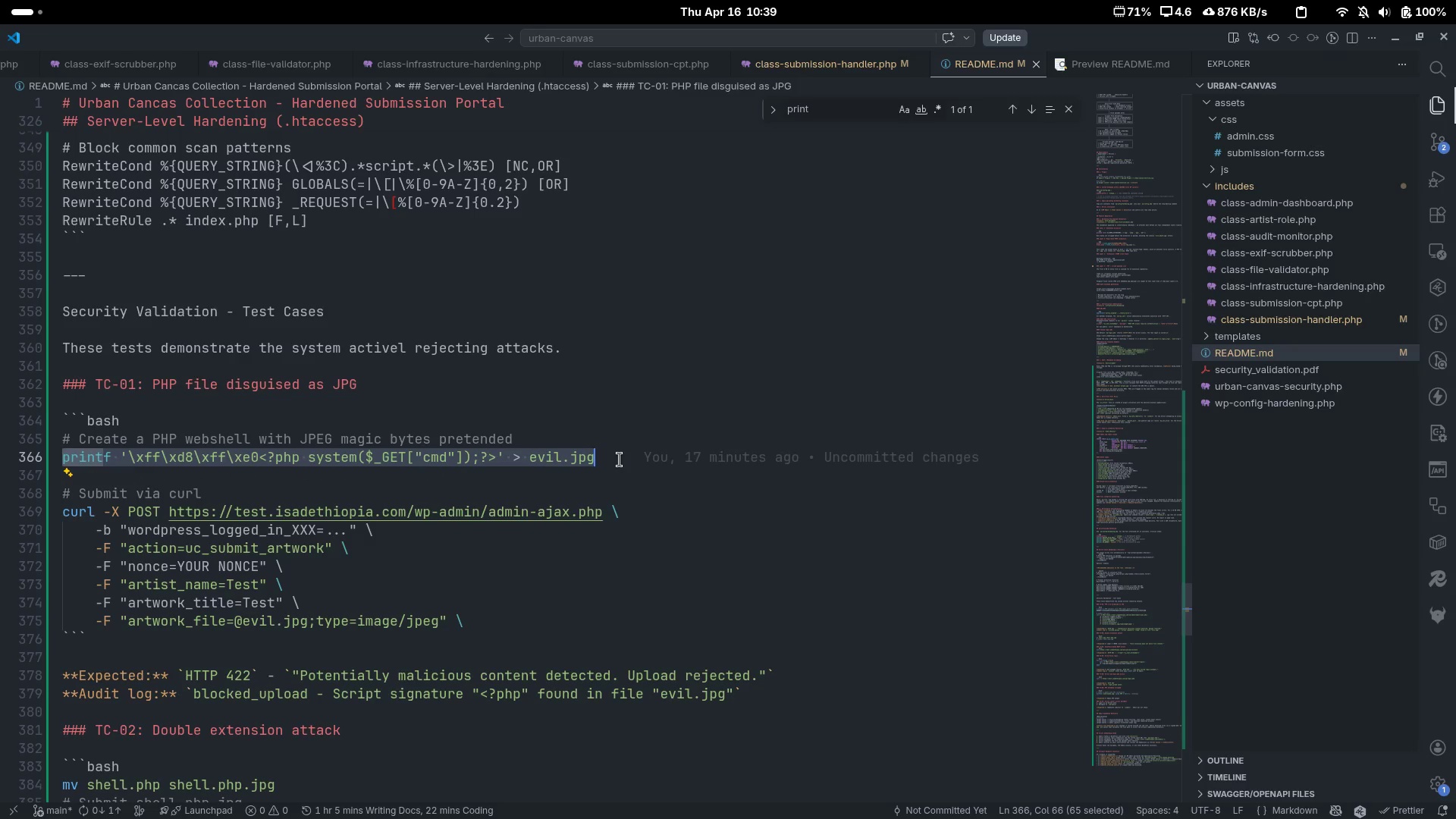 
key(Control+Backquote)
 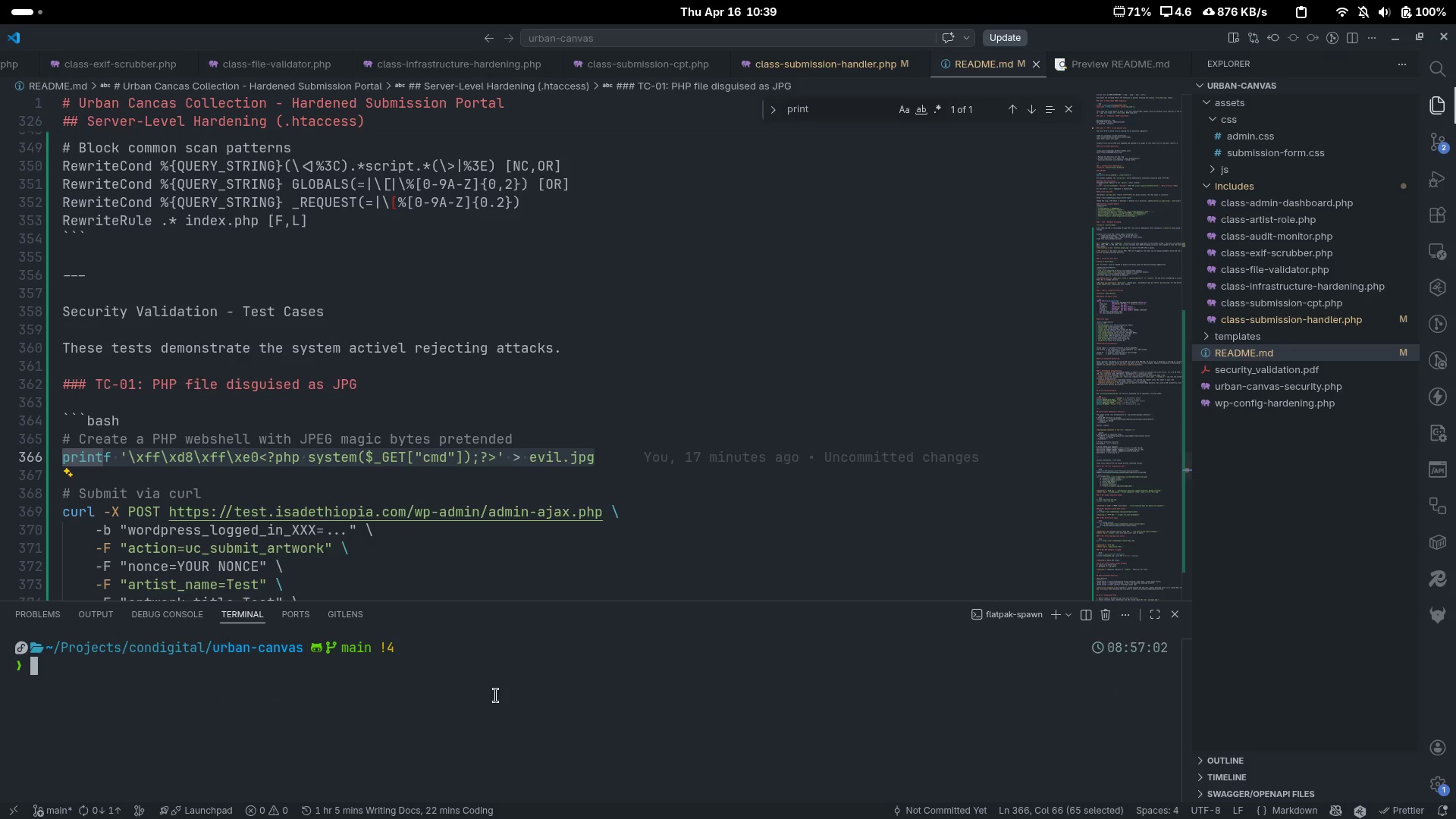 
left_click([496, 695])
 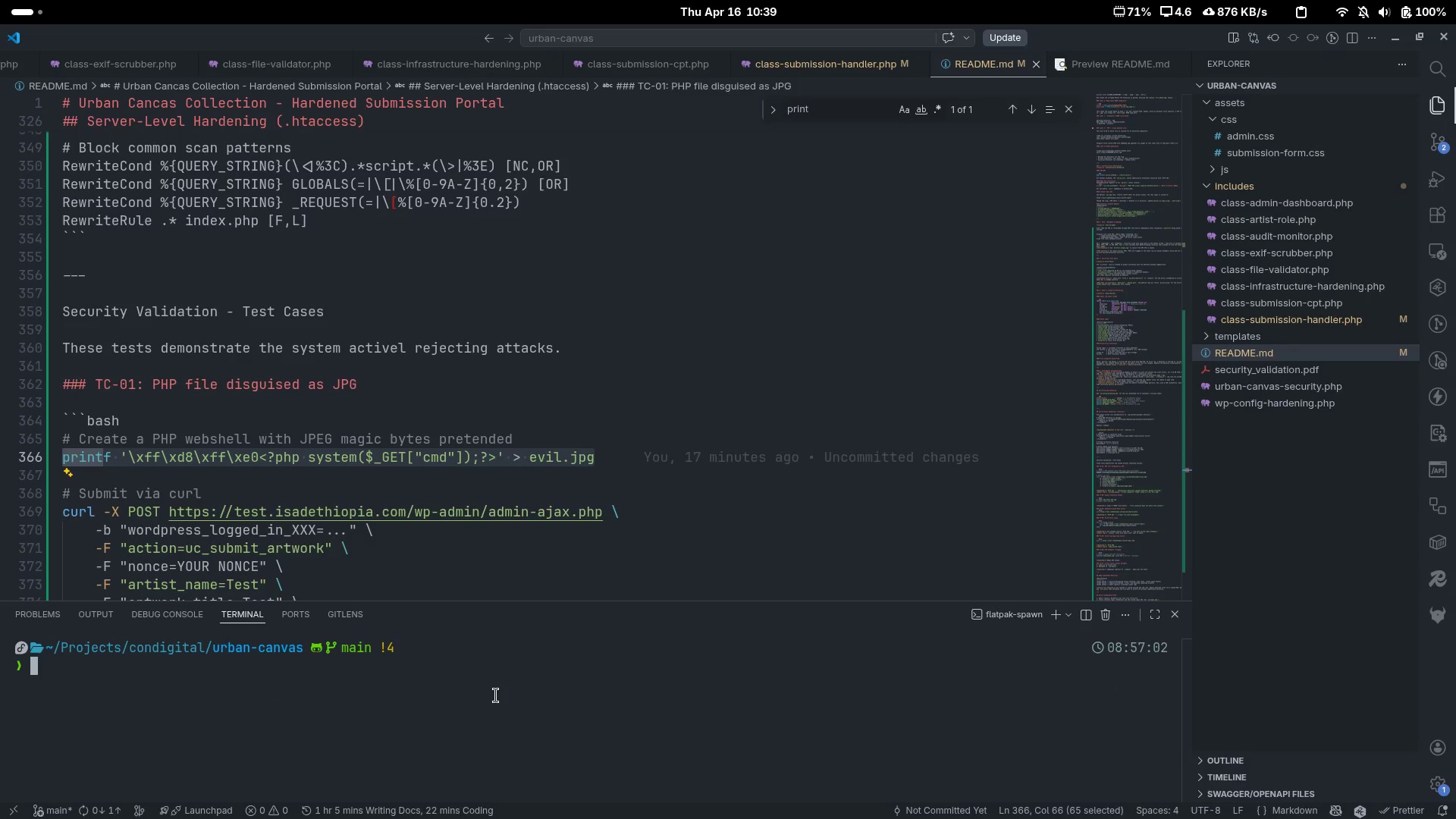 
key(Control+Shift+V)
 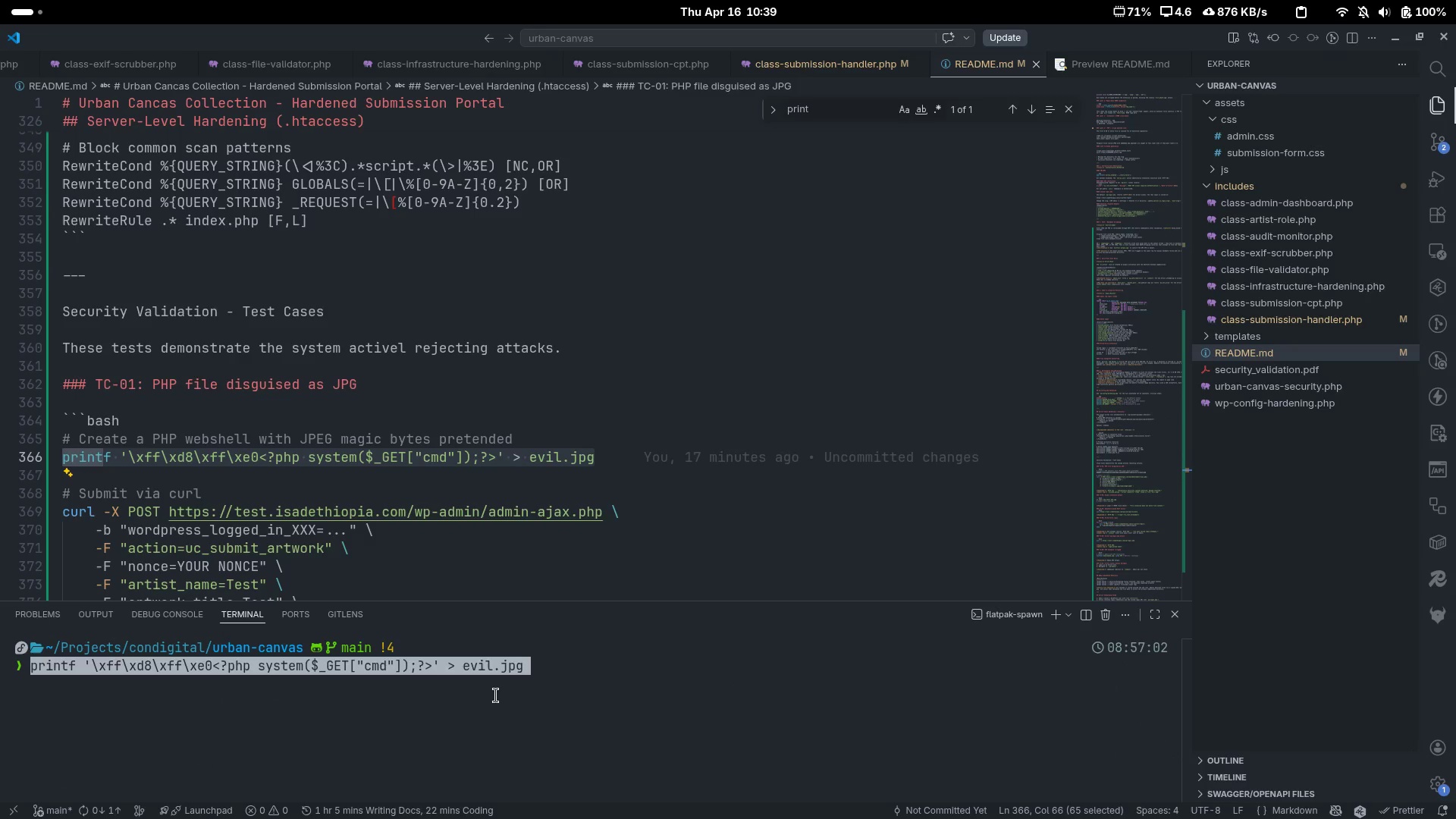 
key(Enter)
 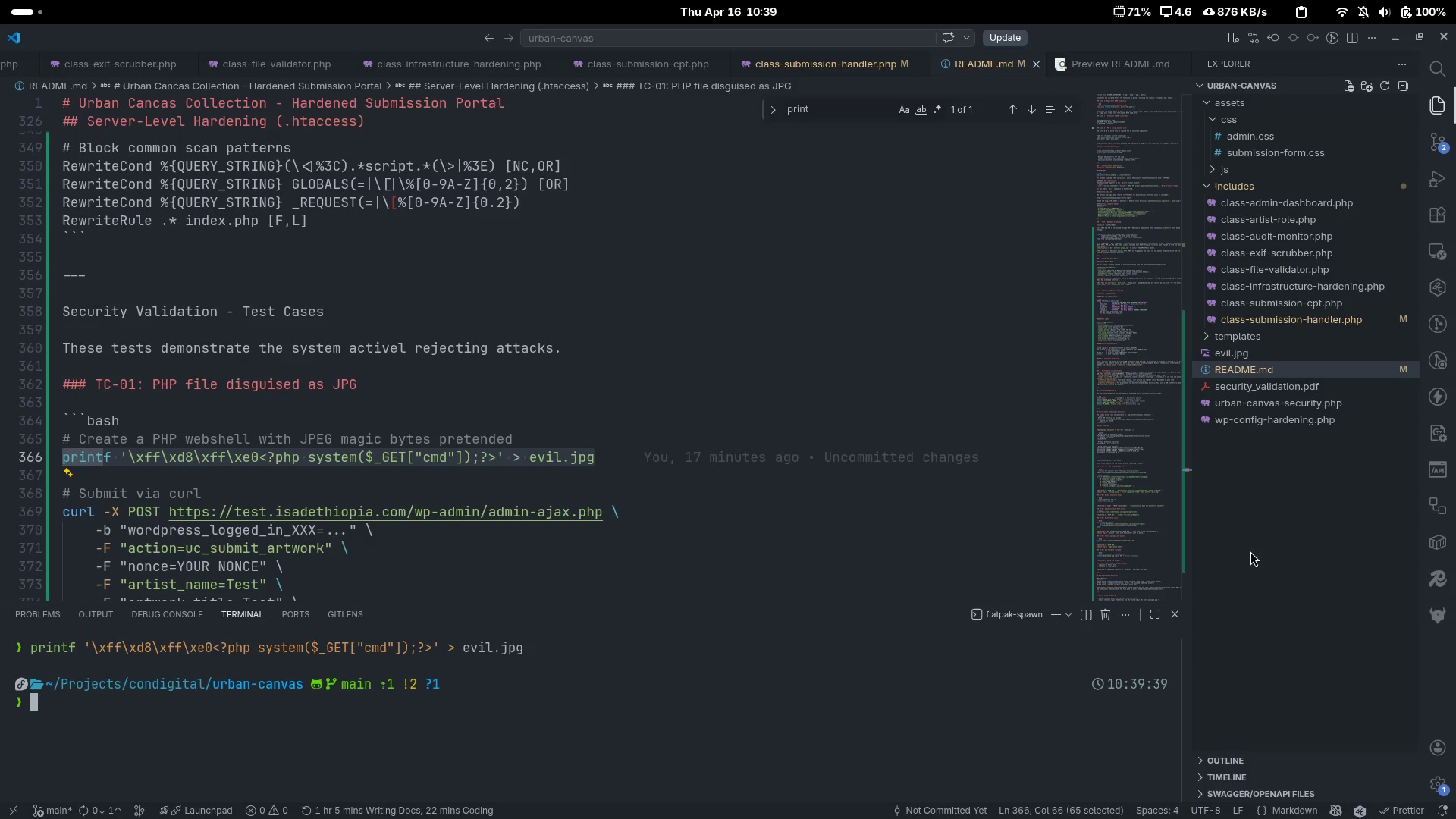 
left_click([801, 417])
 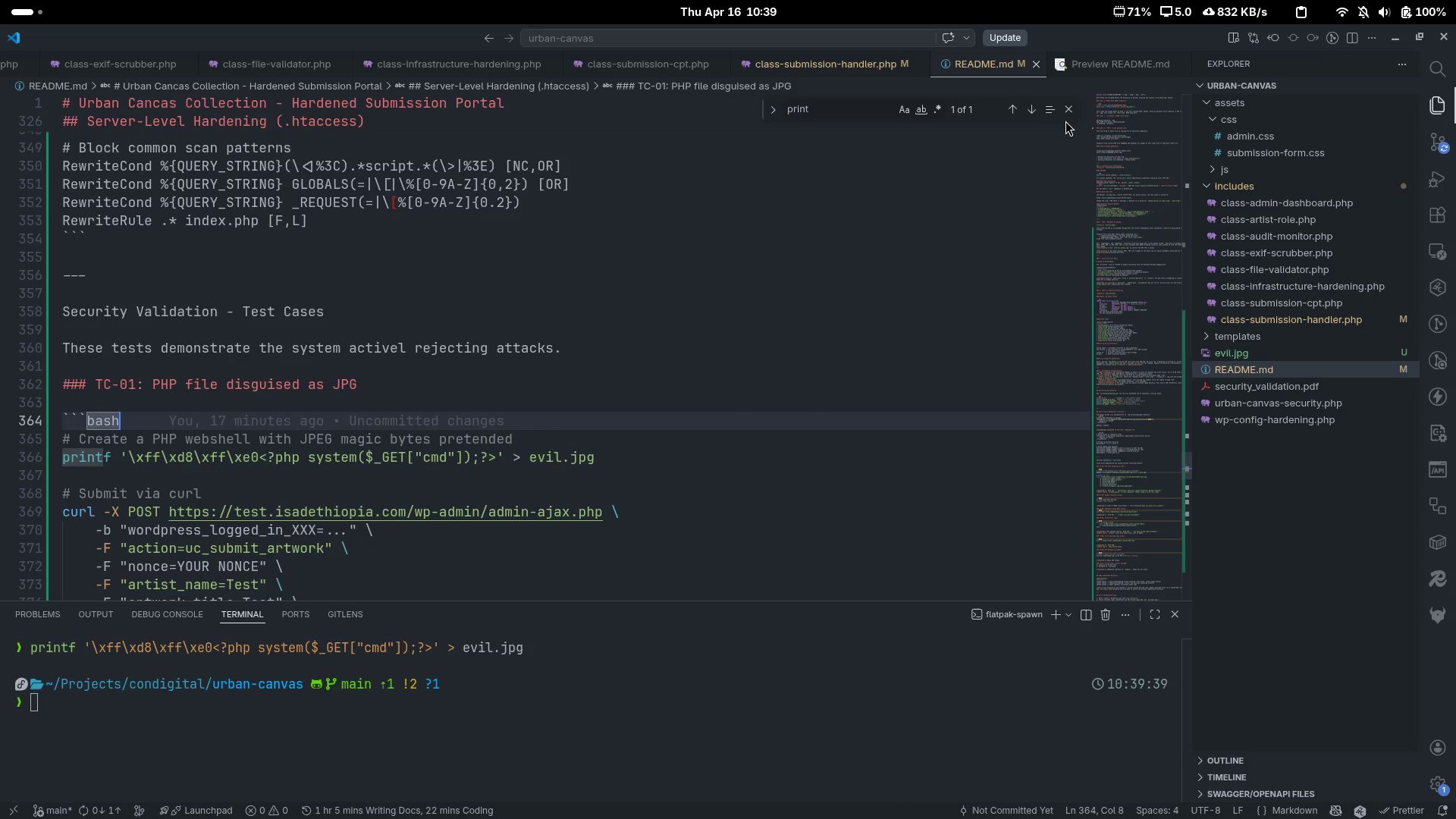 
left_click([1067, 114])
 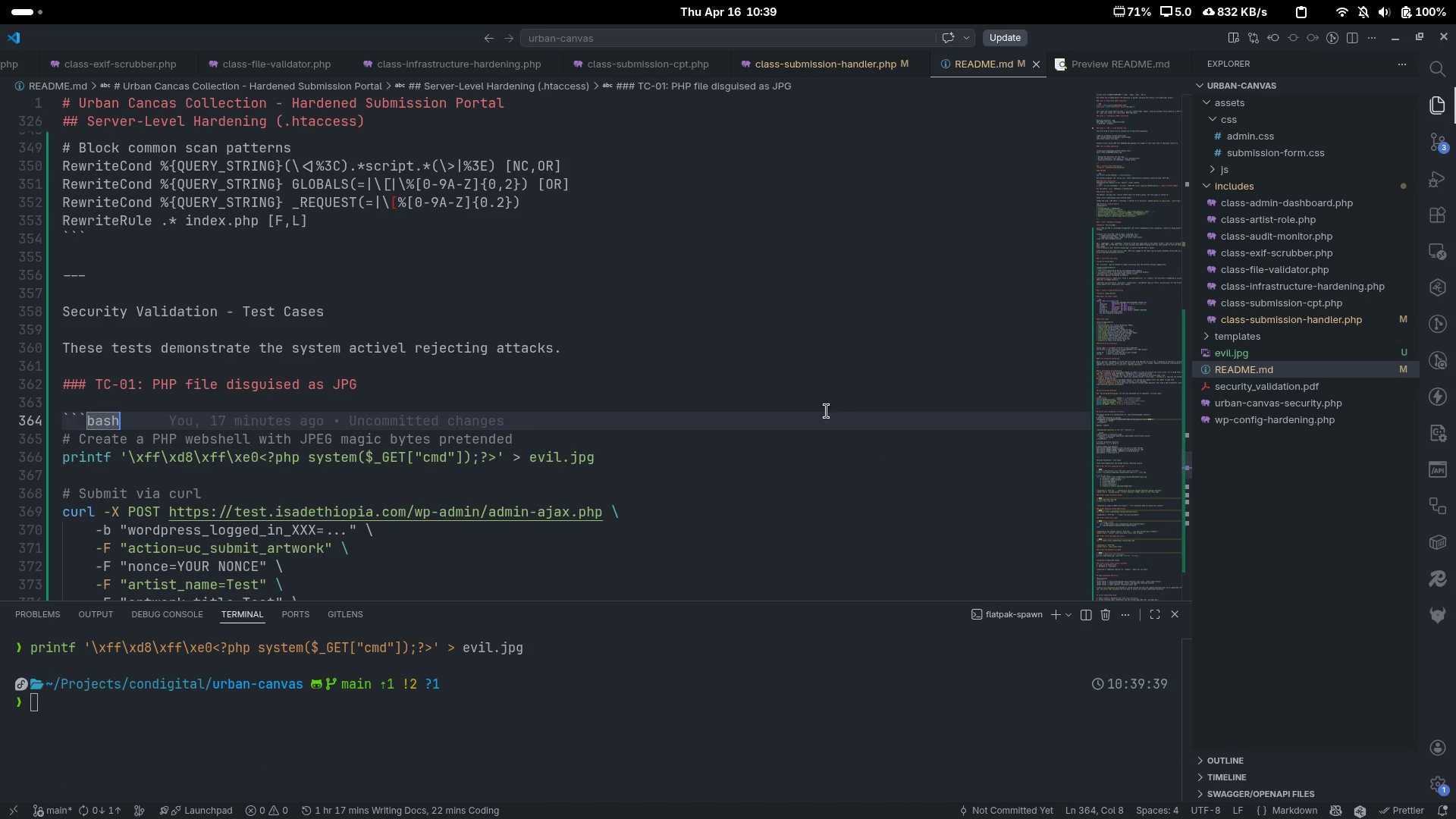 
key(Control+Backquote)
 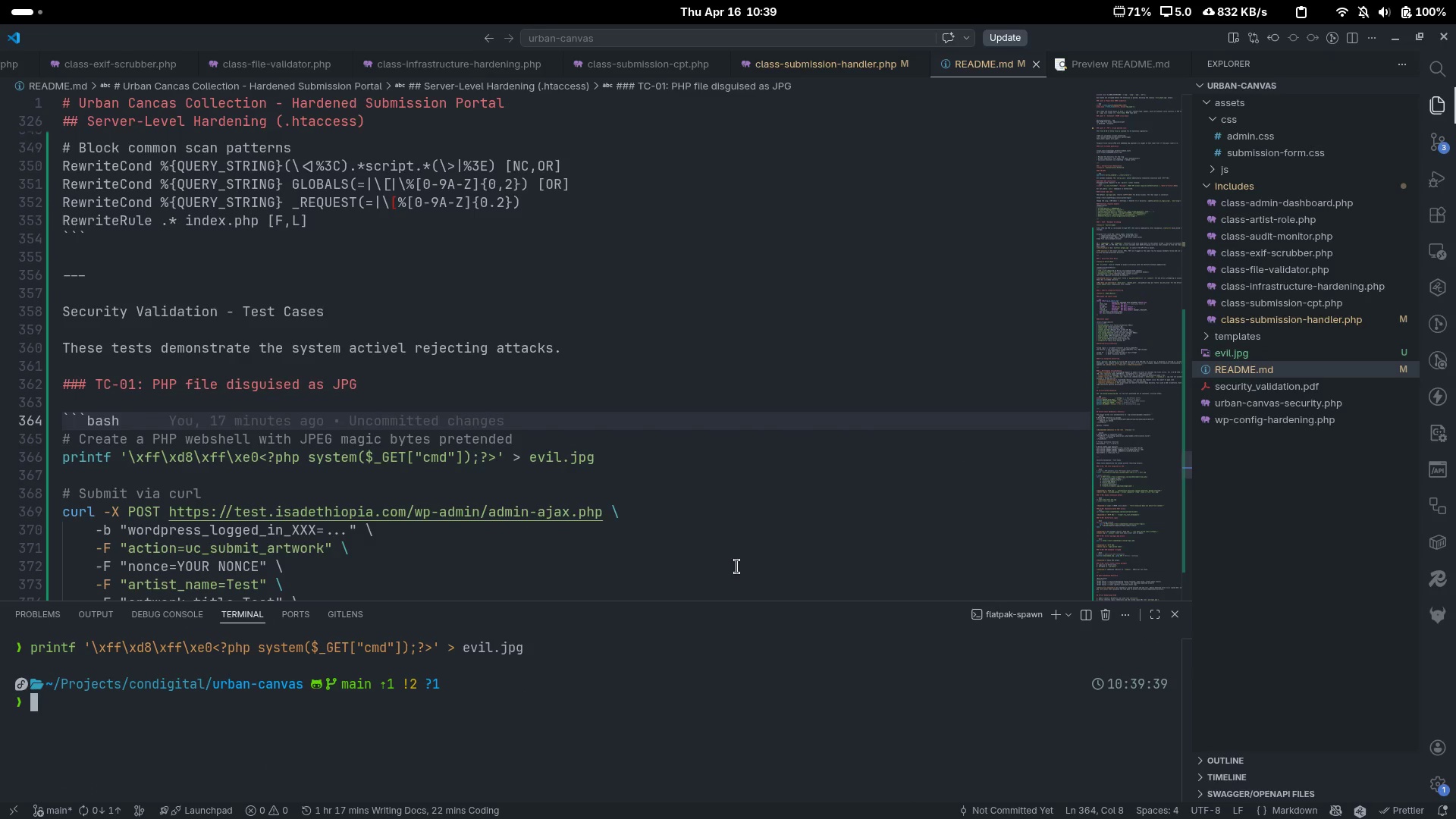 
key(Control+Backquote)
 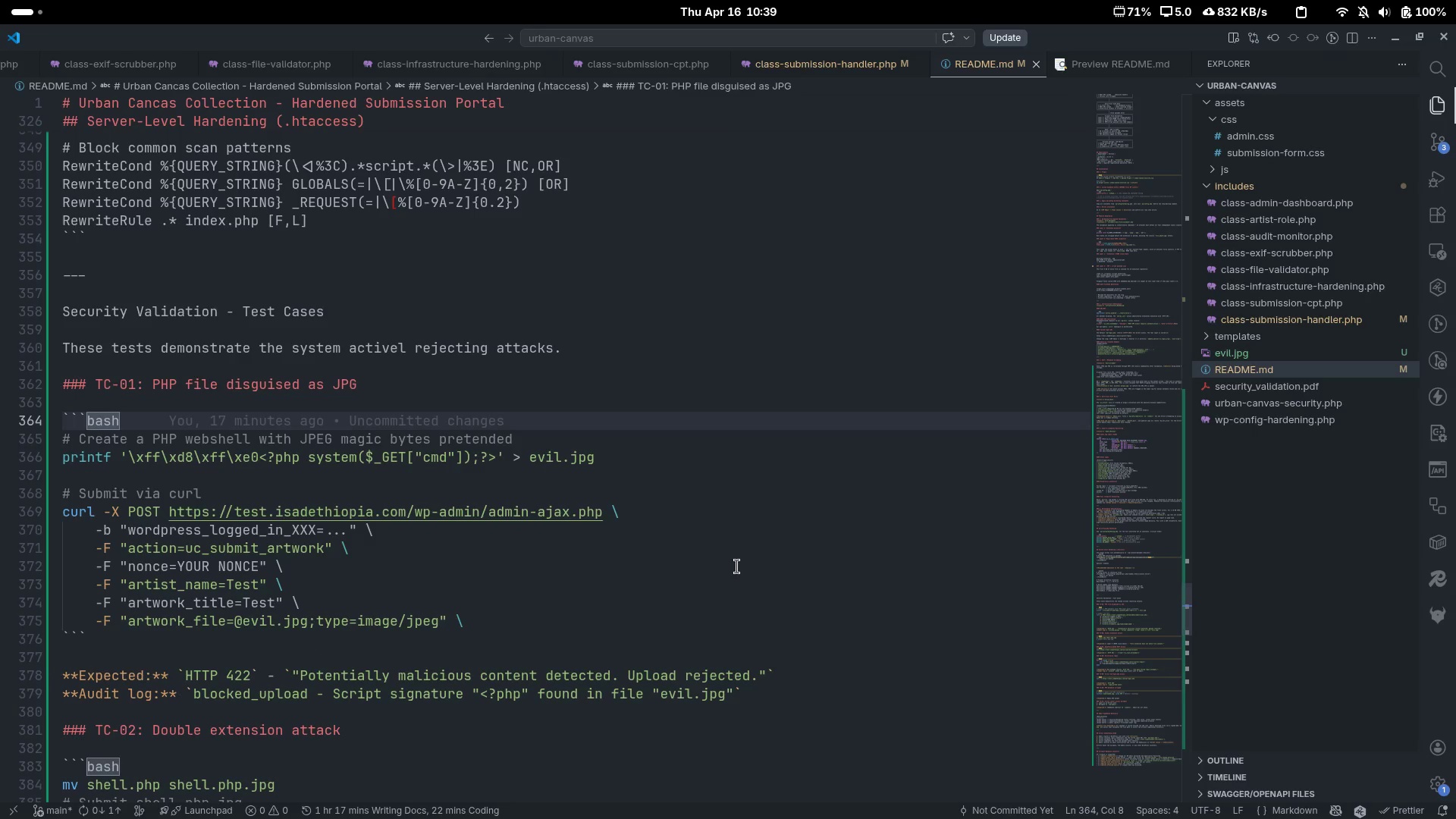 
key(Alt+AltLeft)
 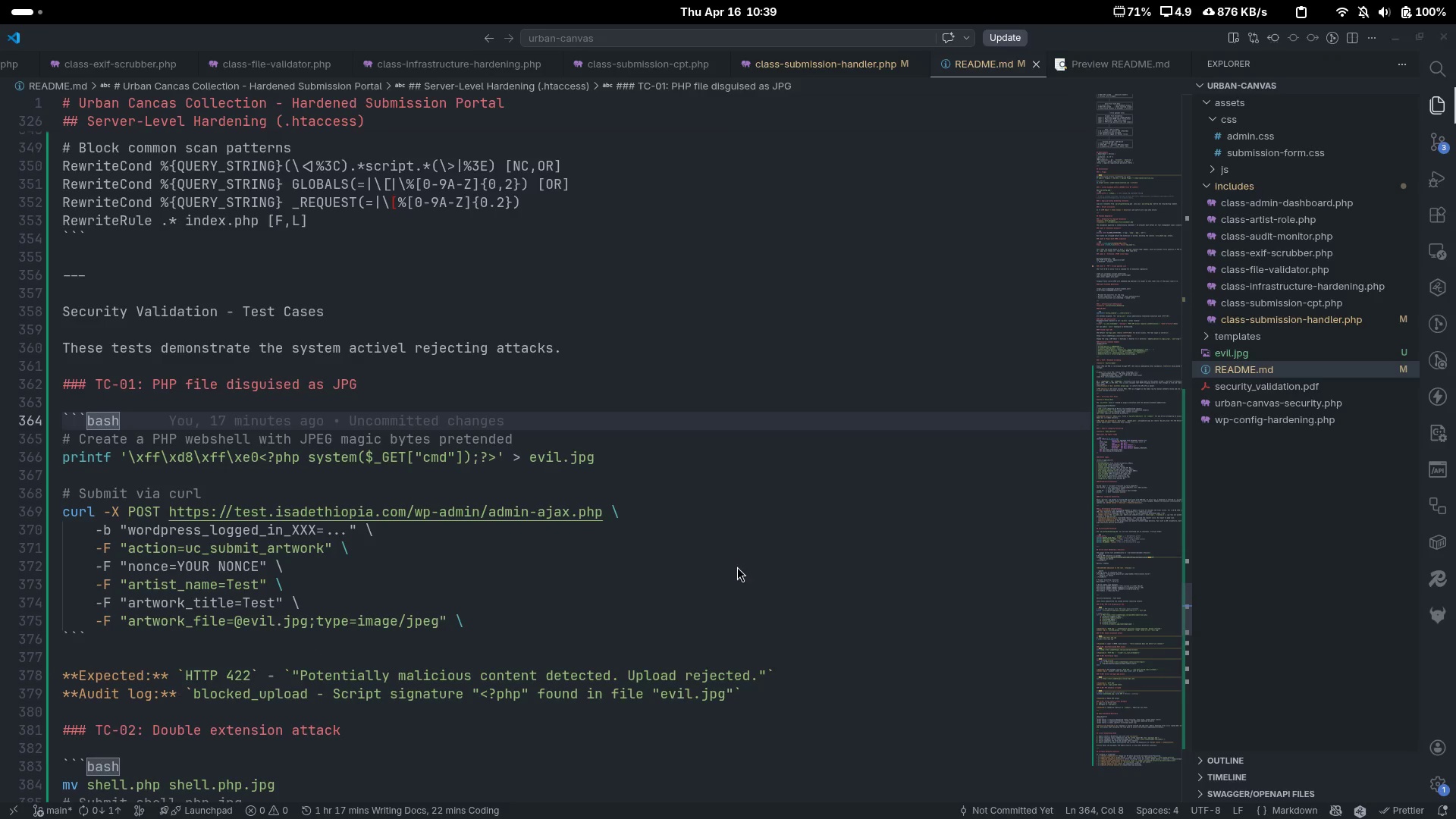 
key(Alt+Tab)
 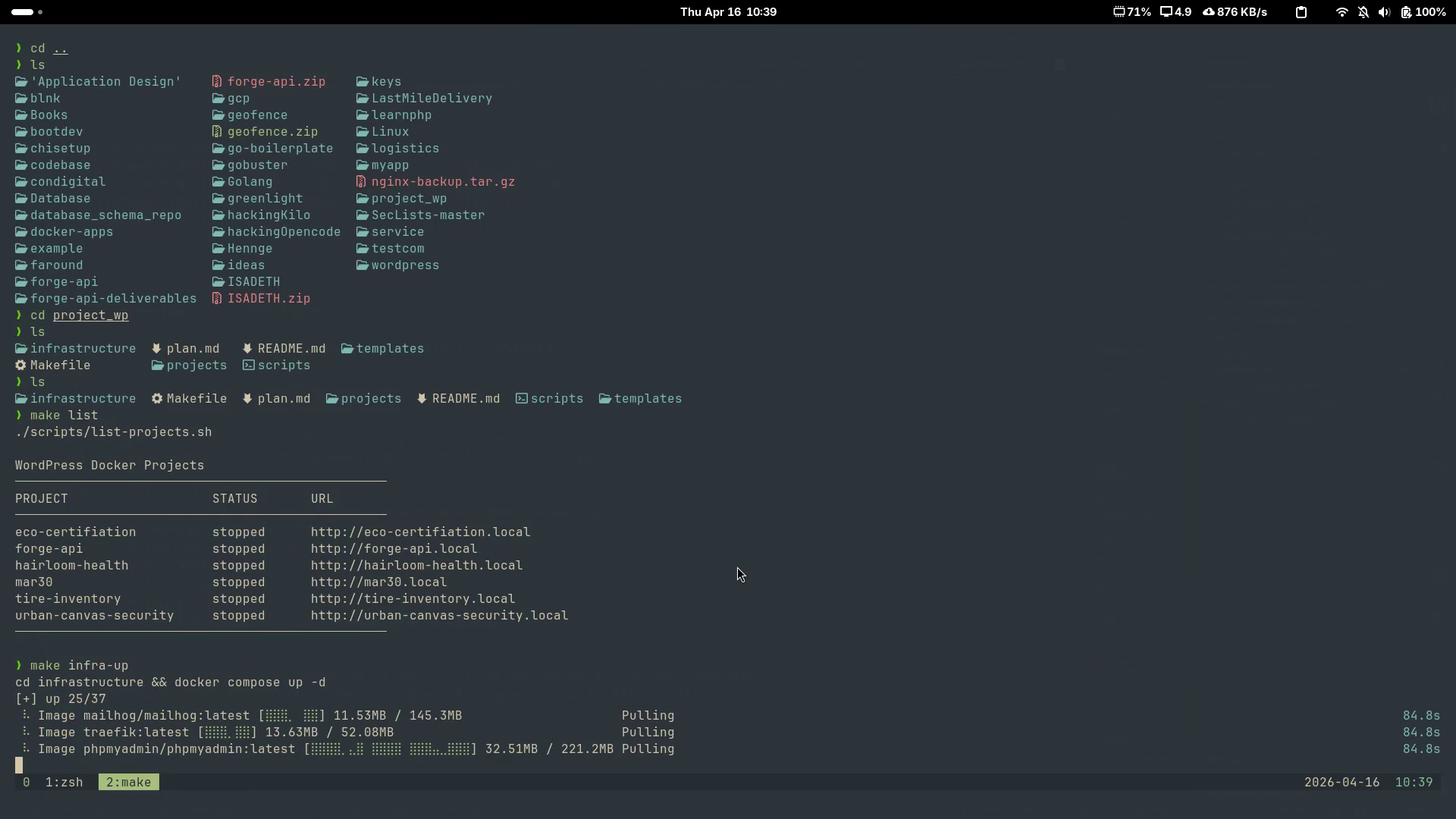 
key(Alt+AltLeft)
 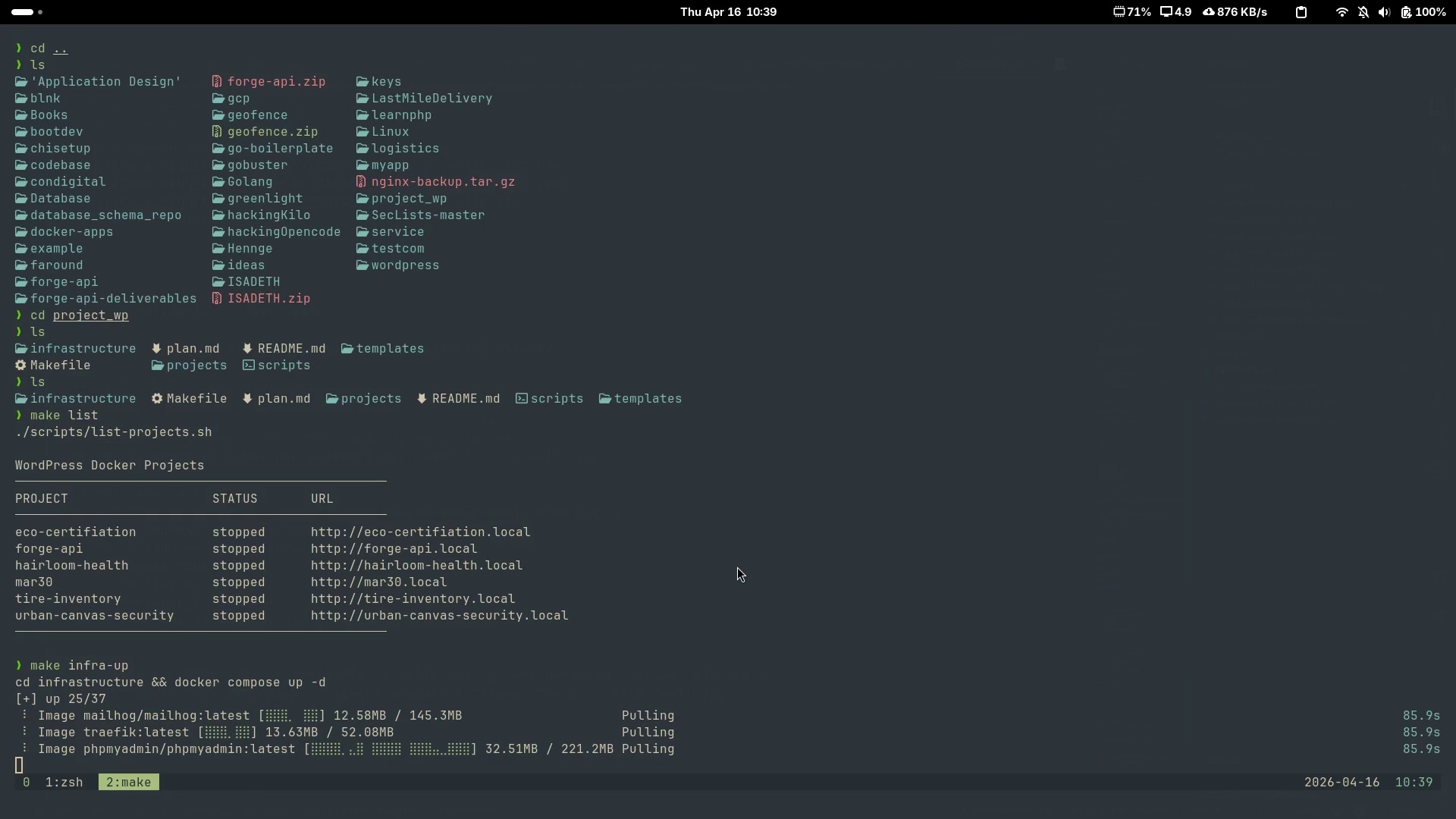 
key(Alt+Tab)
 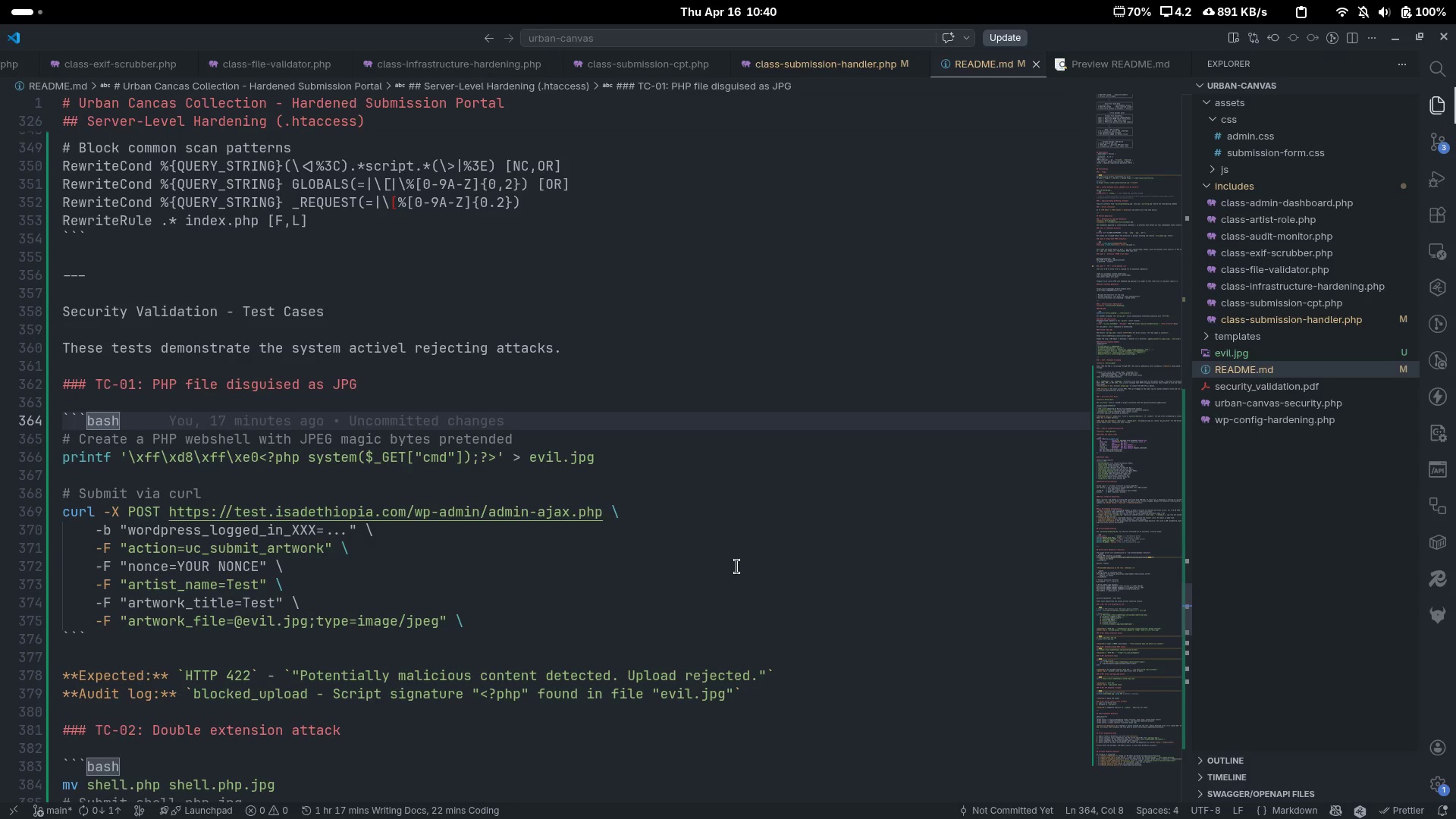 
wait(18.87)
 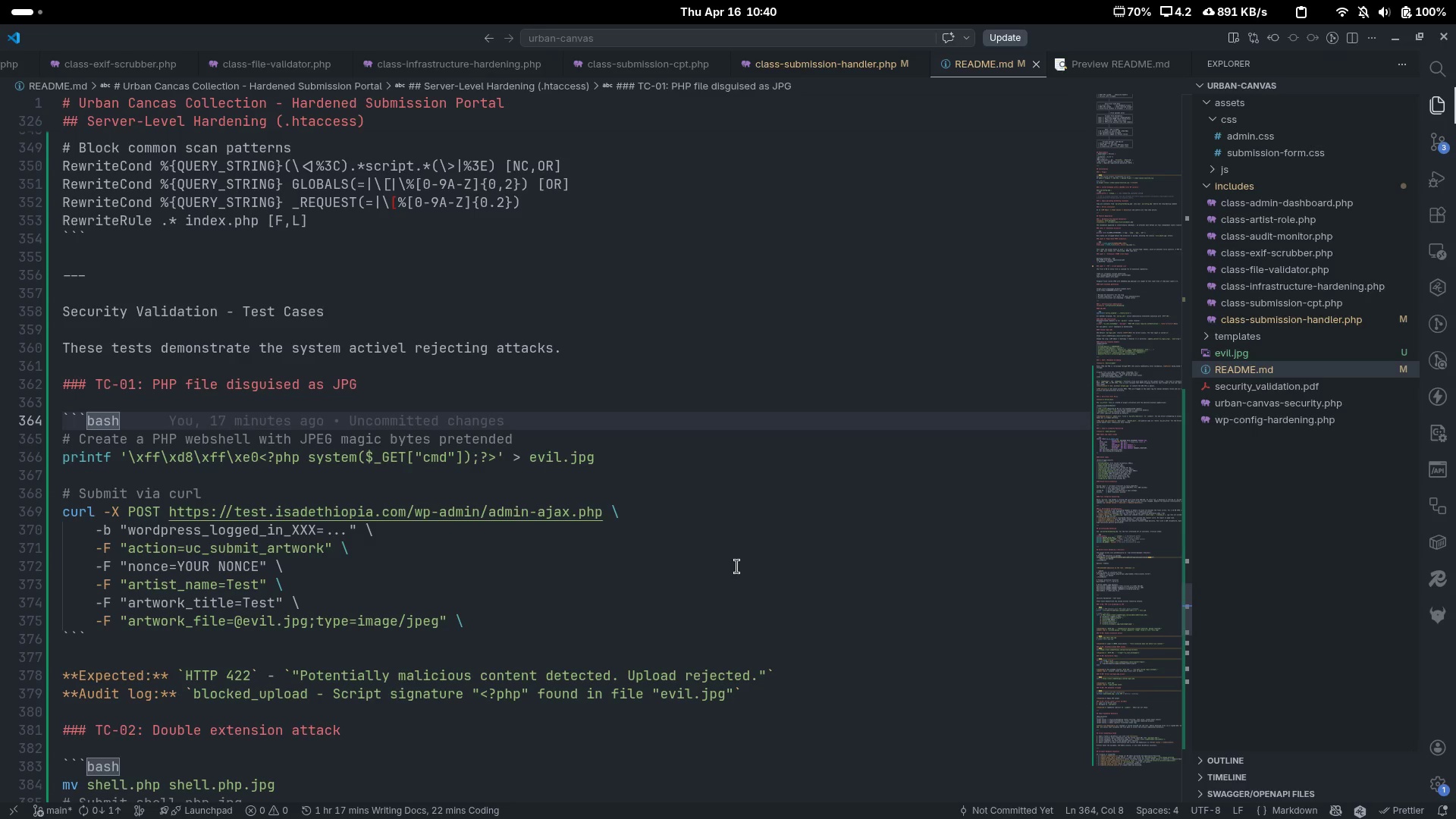 
scroll: coordinate [737, 566], scroll_direction: up, amount: 10.0
 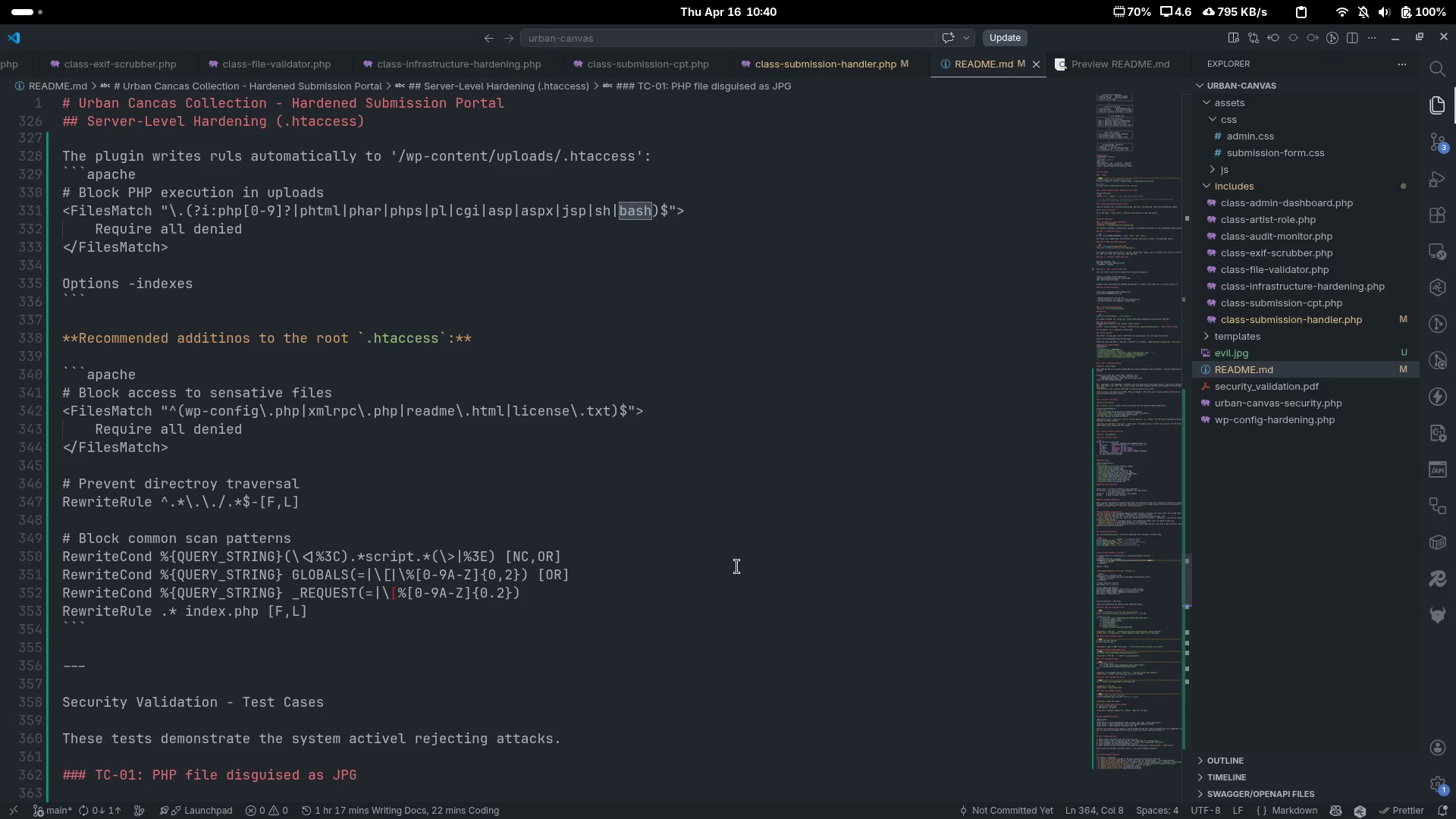 
wait(9.13)
 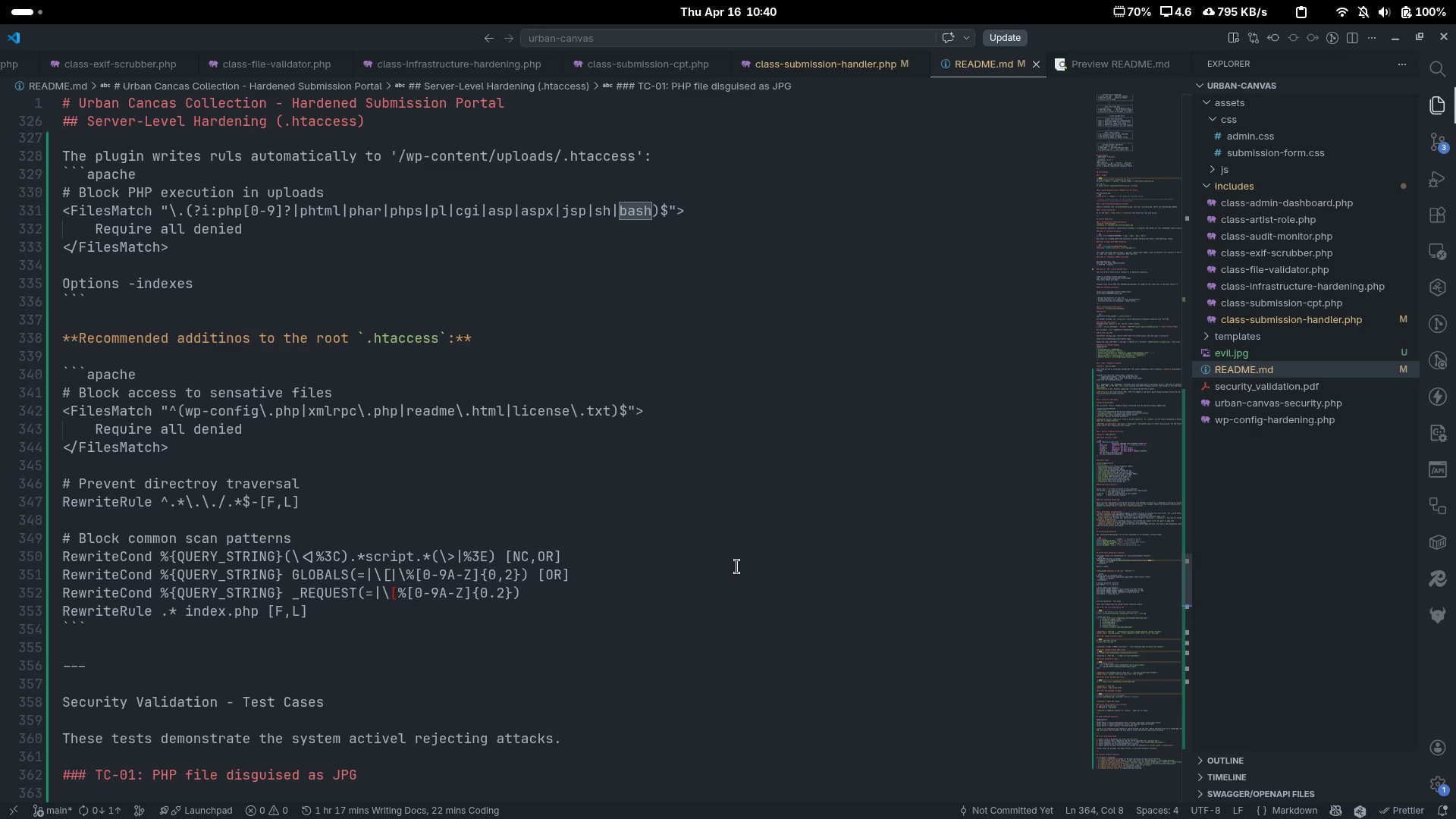 
key(Alt+Tab)
 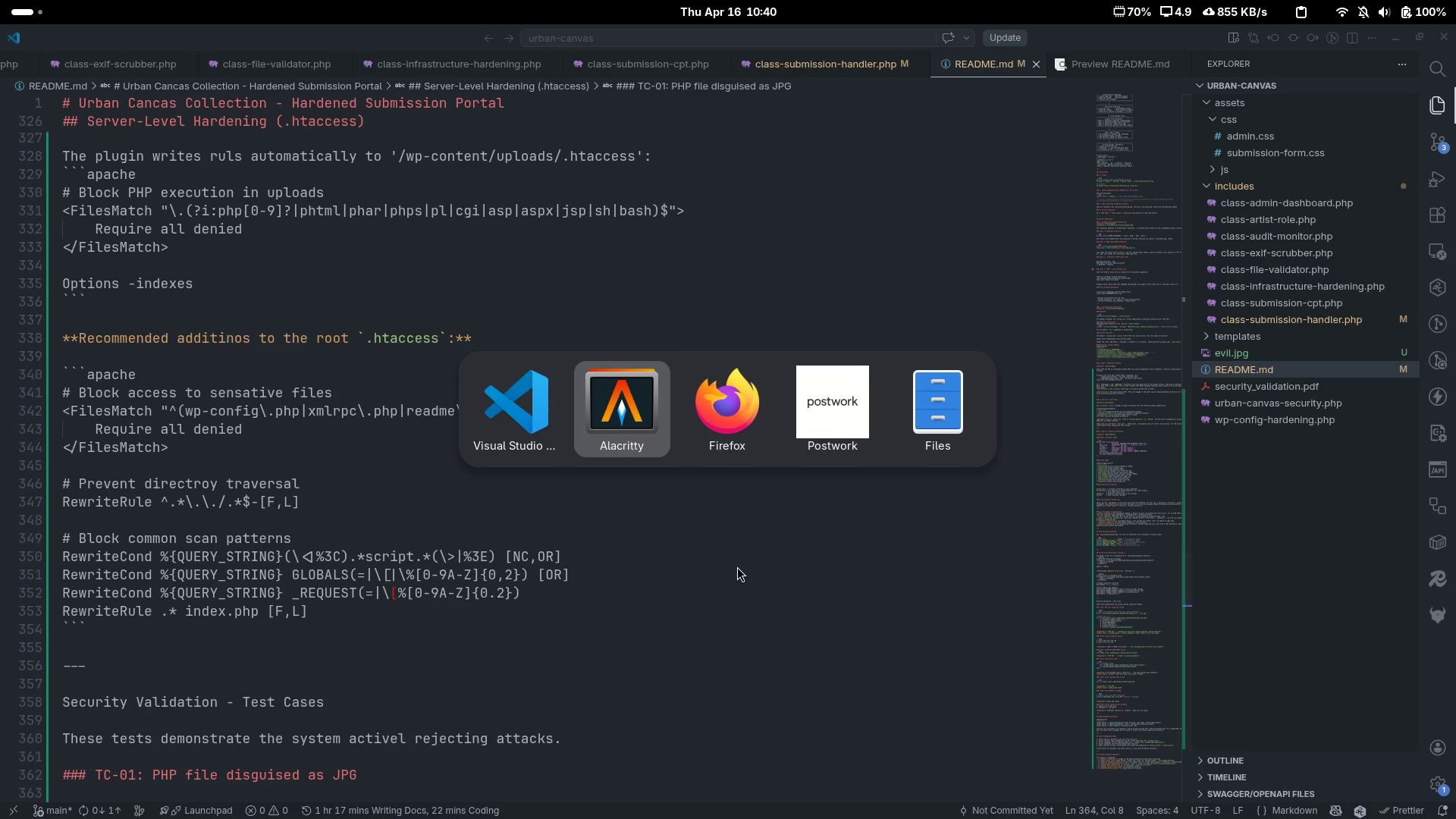 
key(Alt+Tab)
 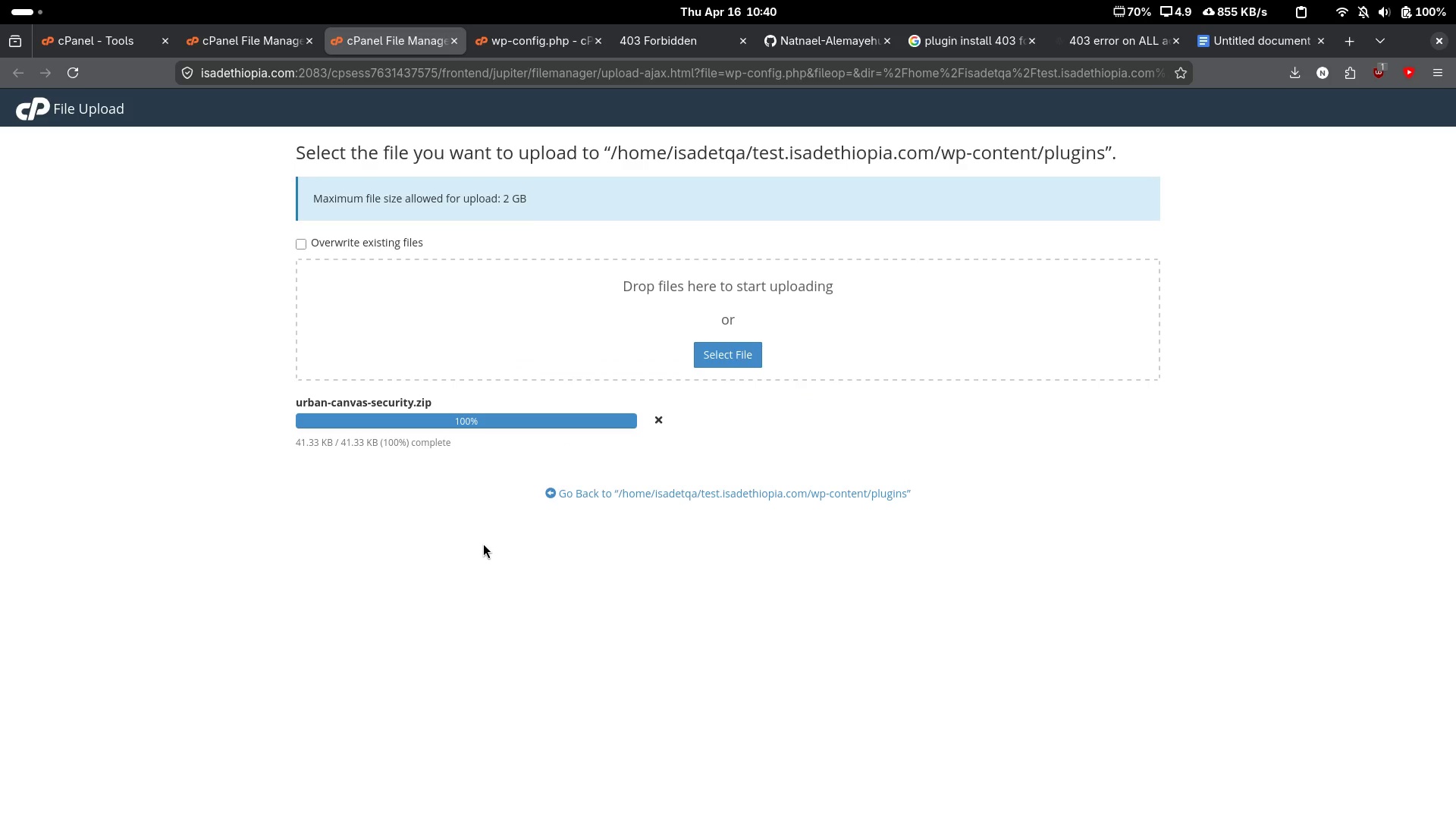 
double_click([483, 543])
 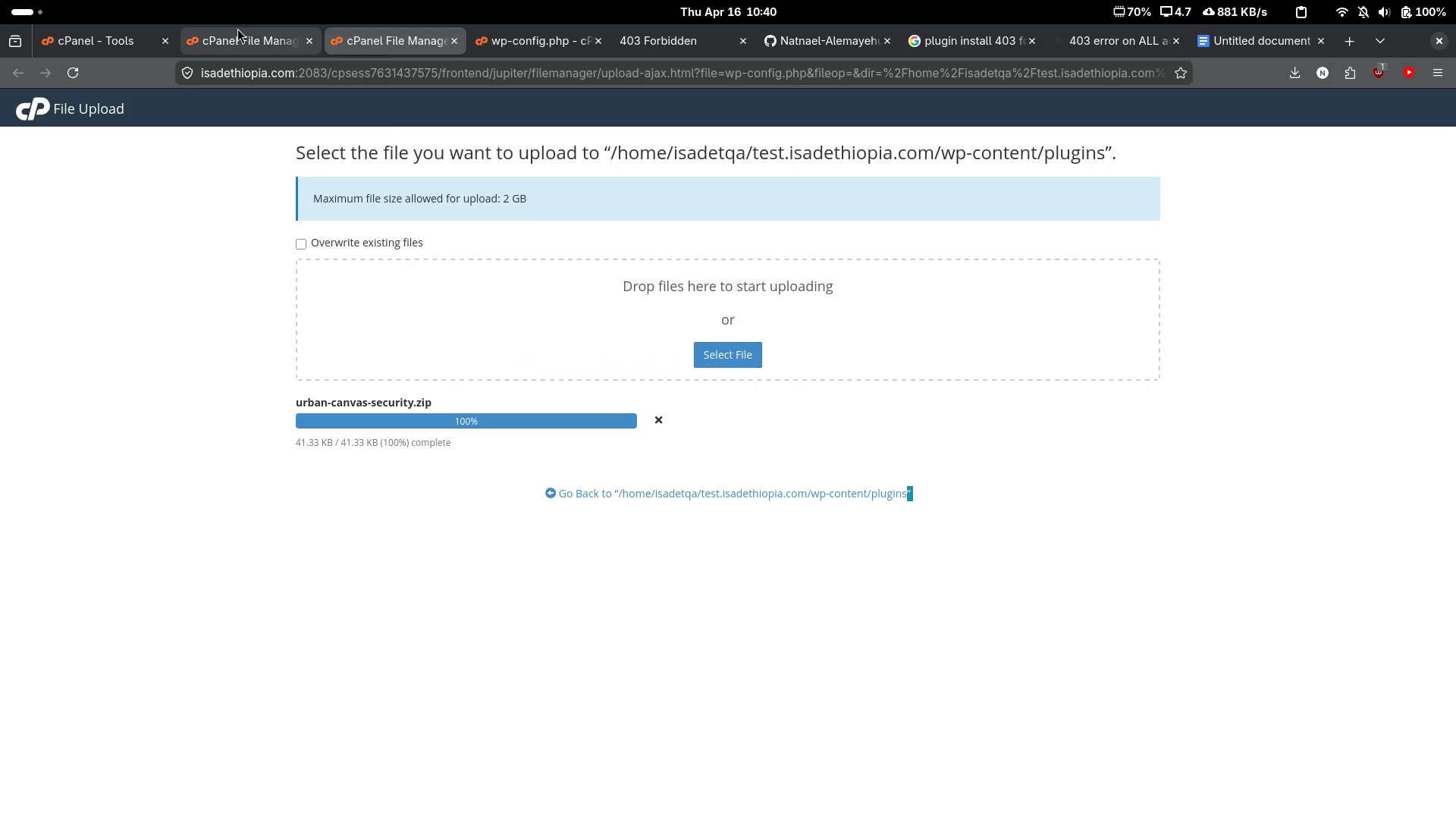 
left_click([237, 28])
 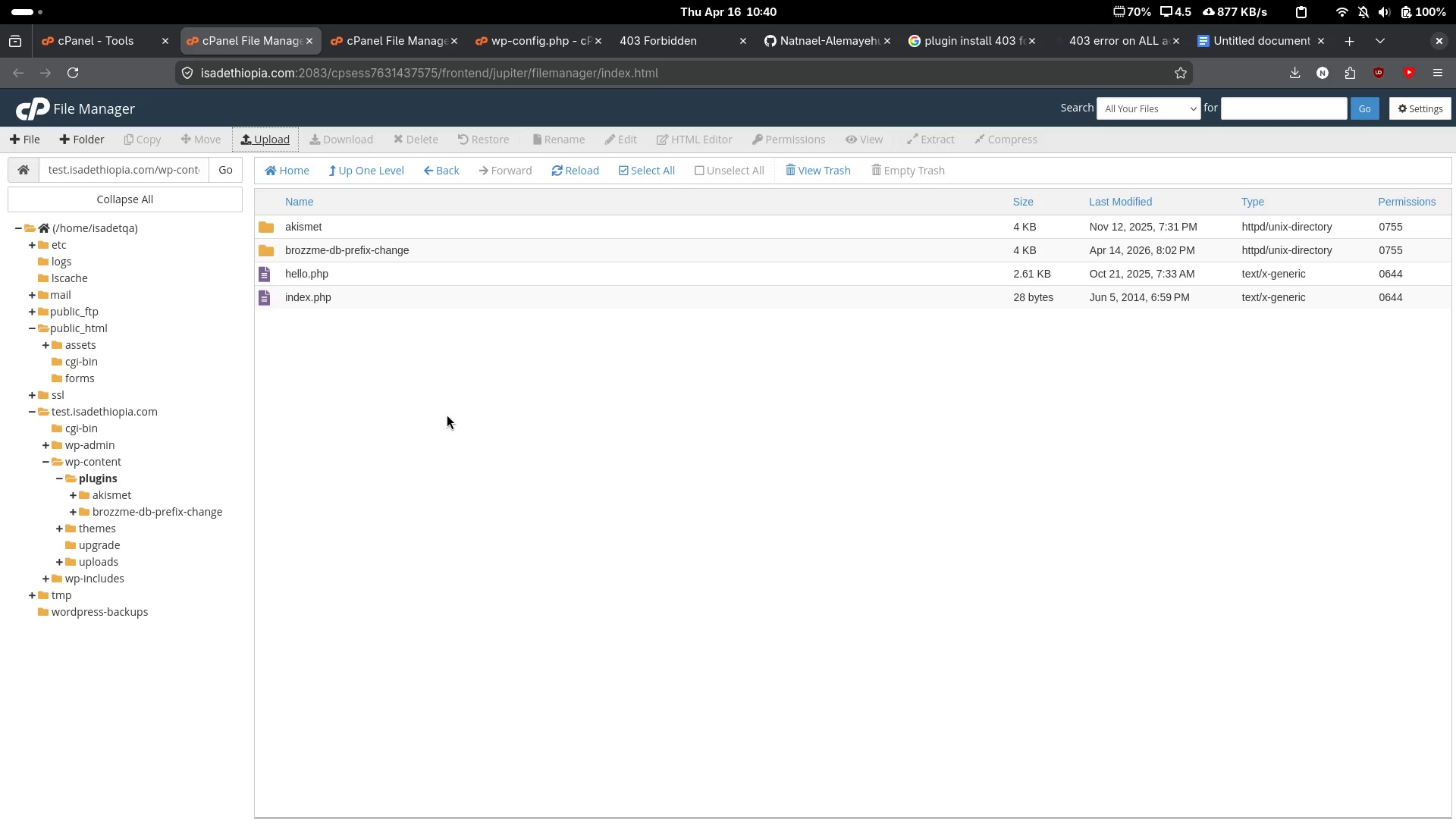 
wait(6.55)
 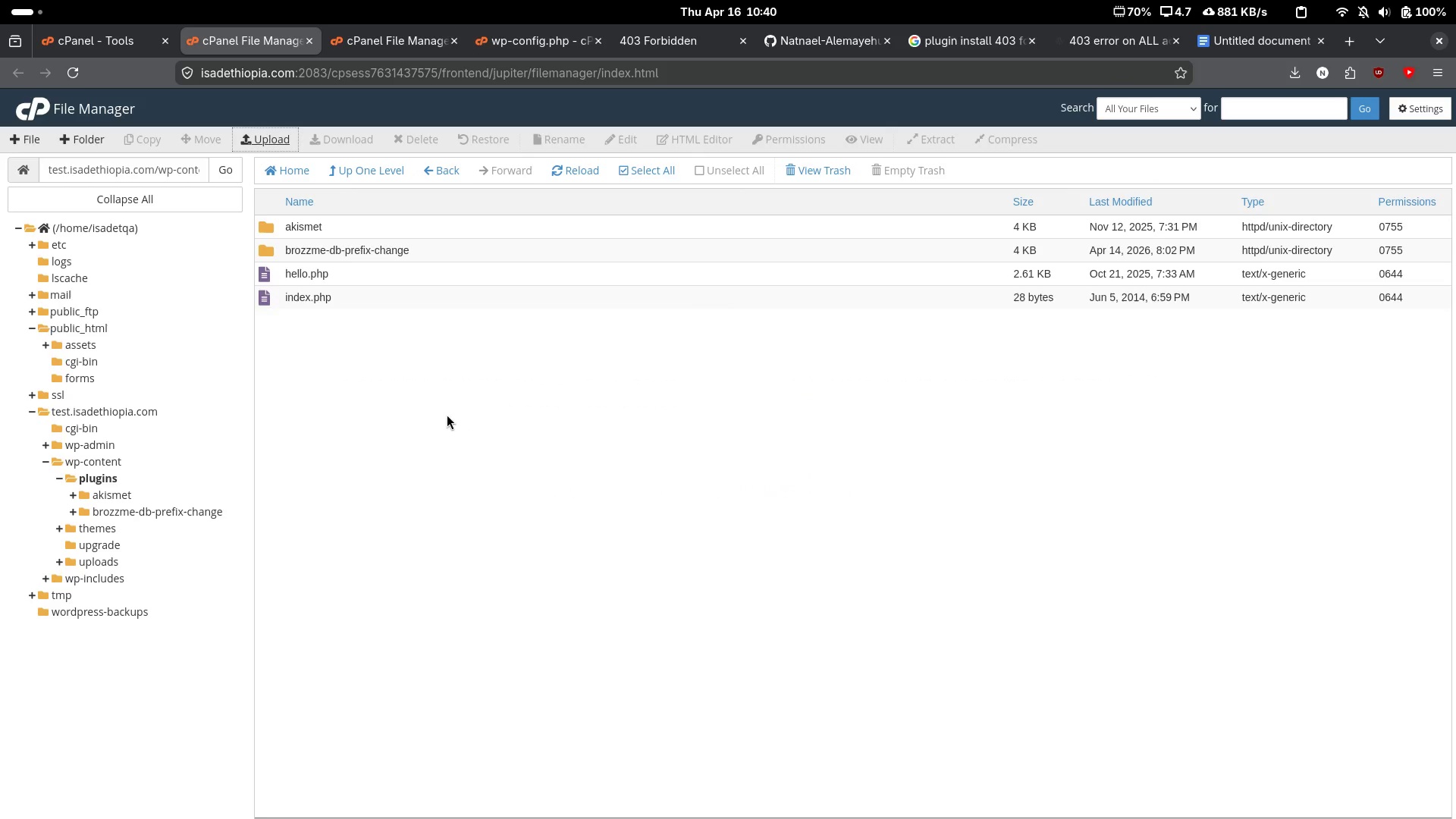 
left_click([83, 416])
 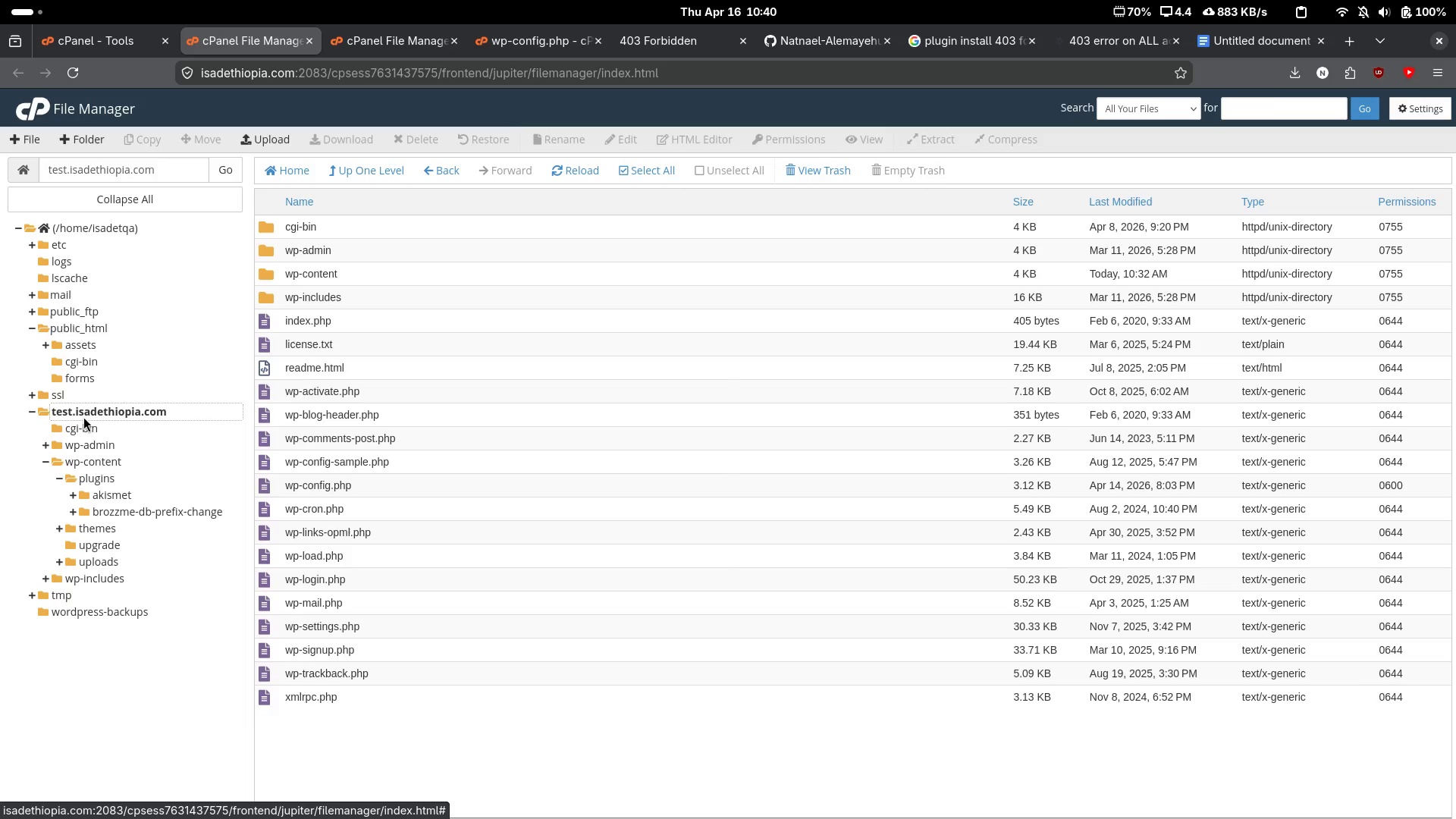 
wait(11.28)
 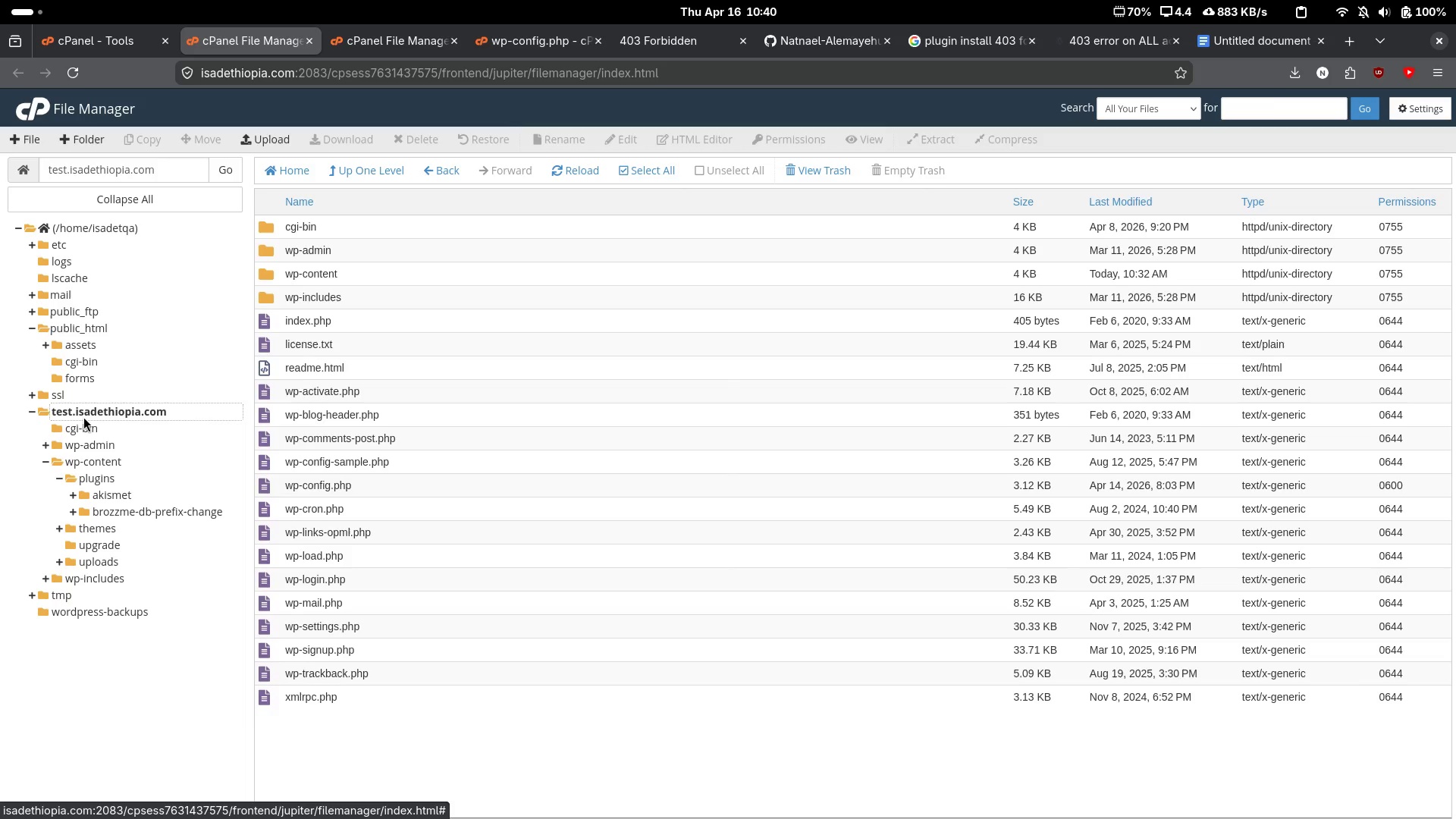 
left_click([70, 329])
 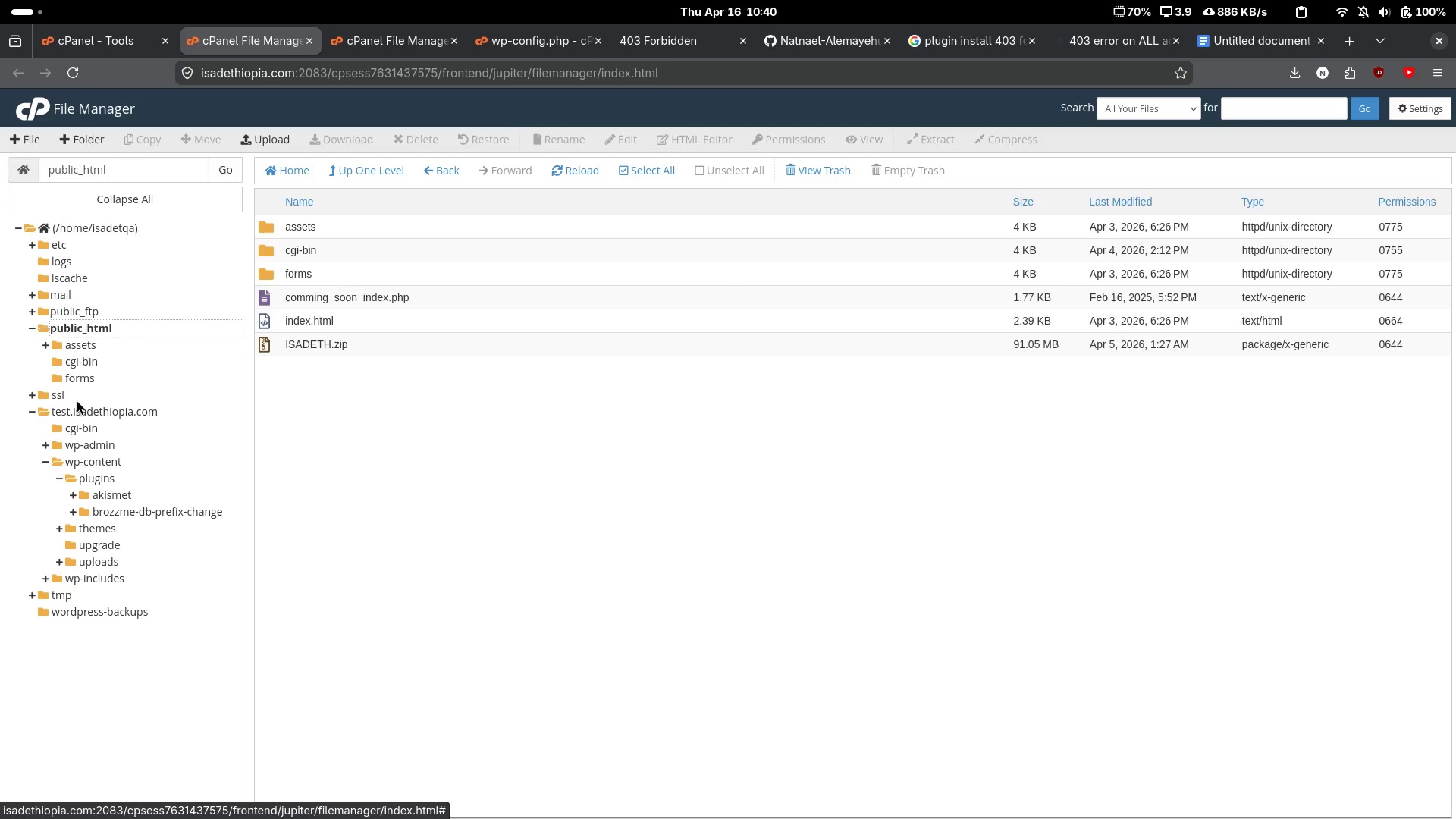 
left_click([83, 412])
 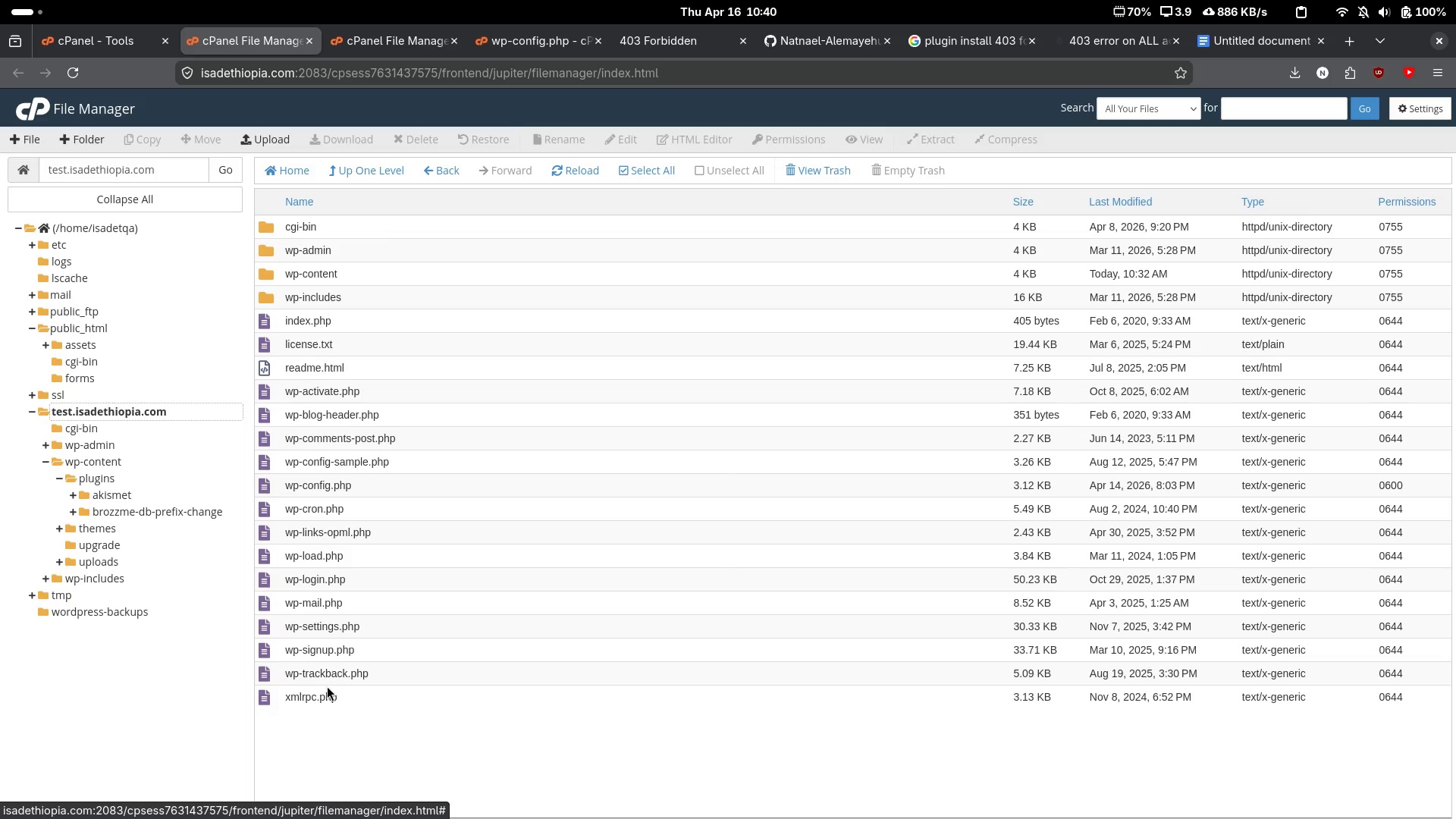 
left_click([352, 723])
 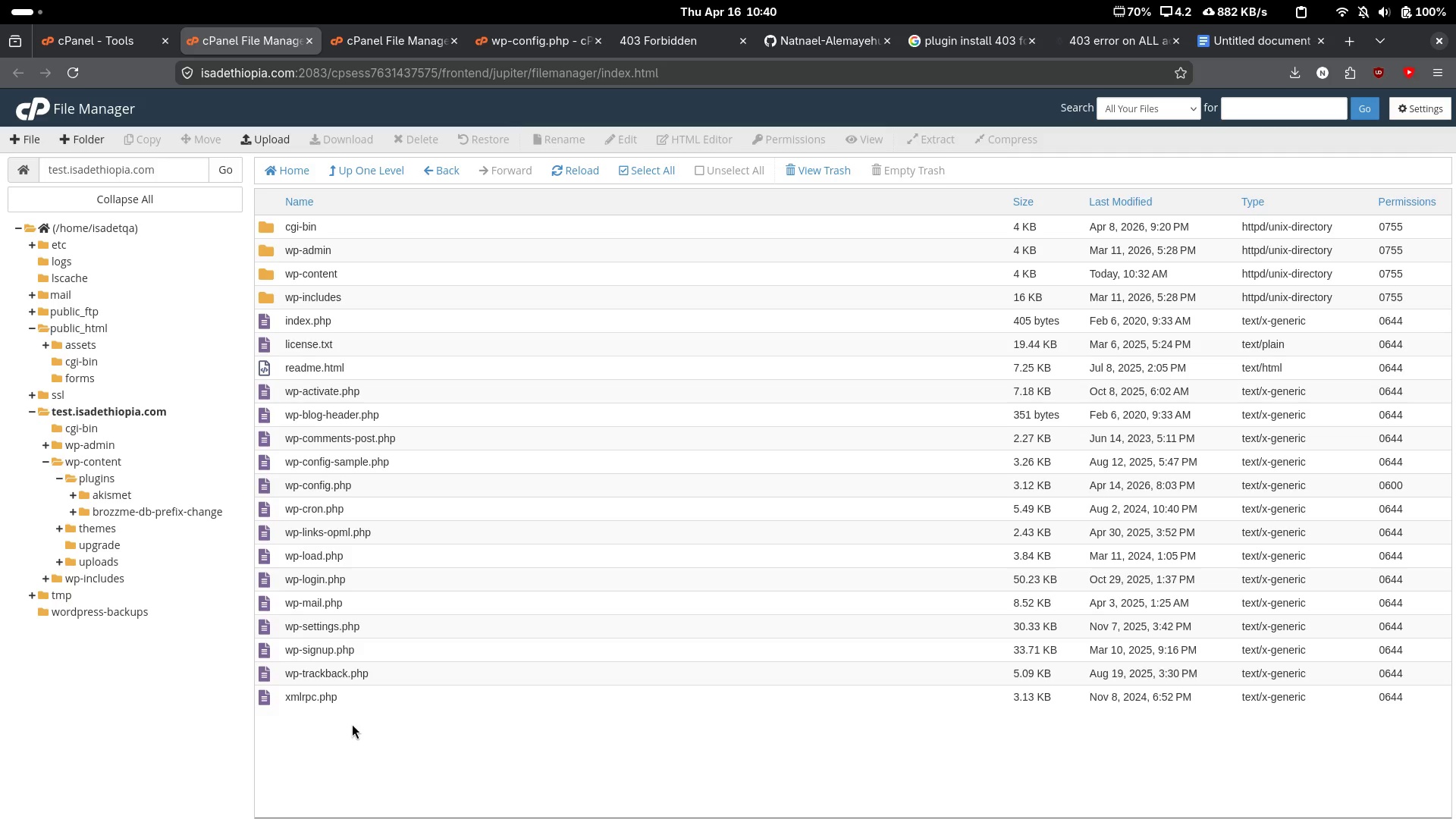 
wait(10.97)
 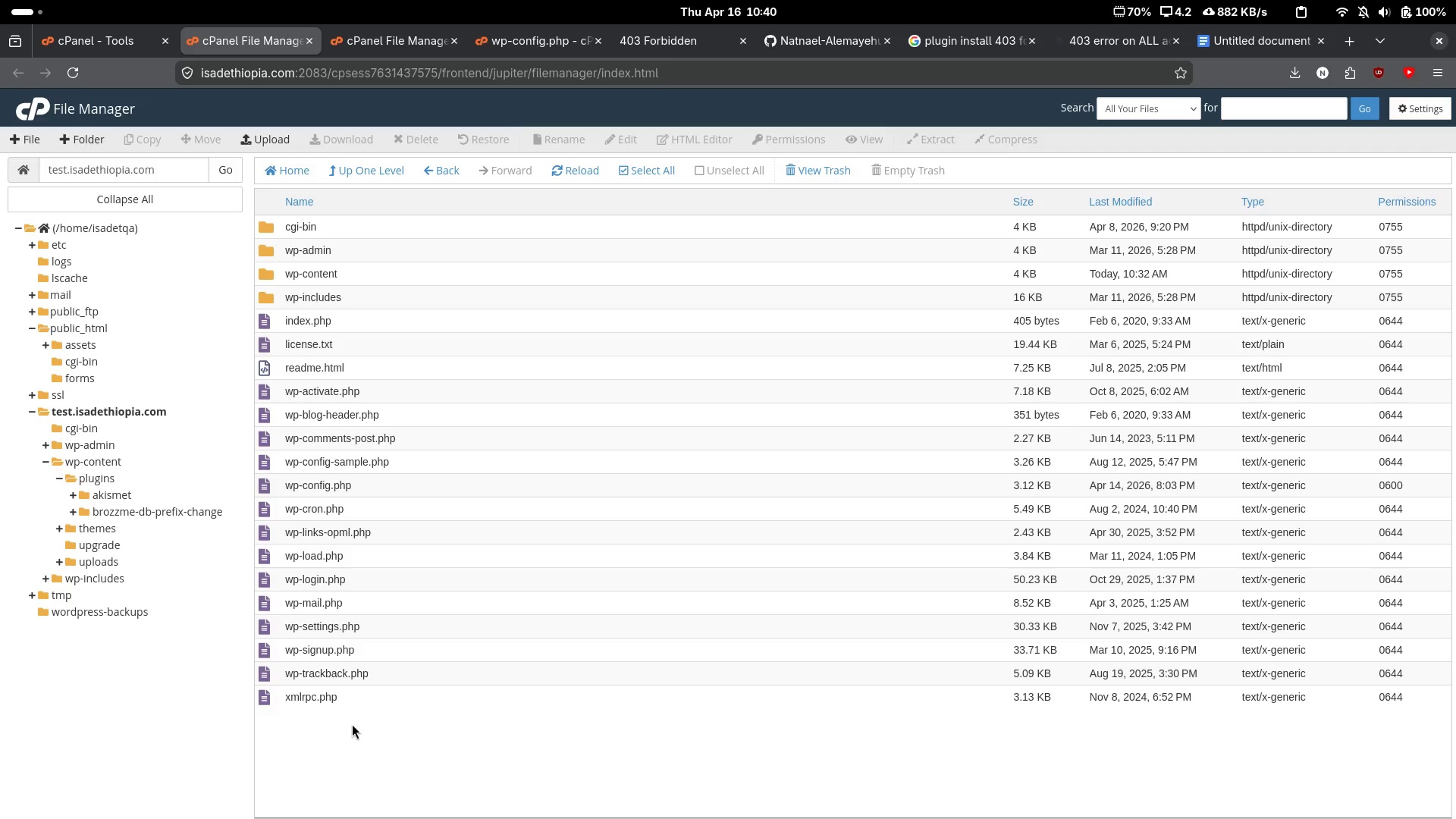 
left_click([836, 39])
 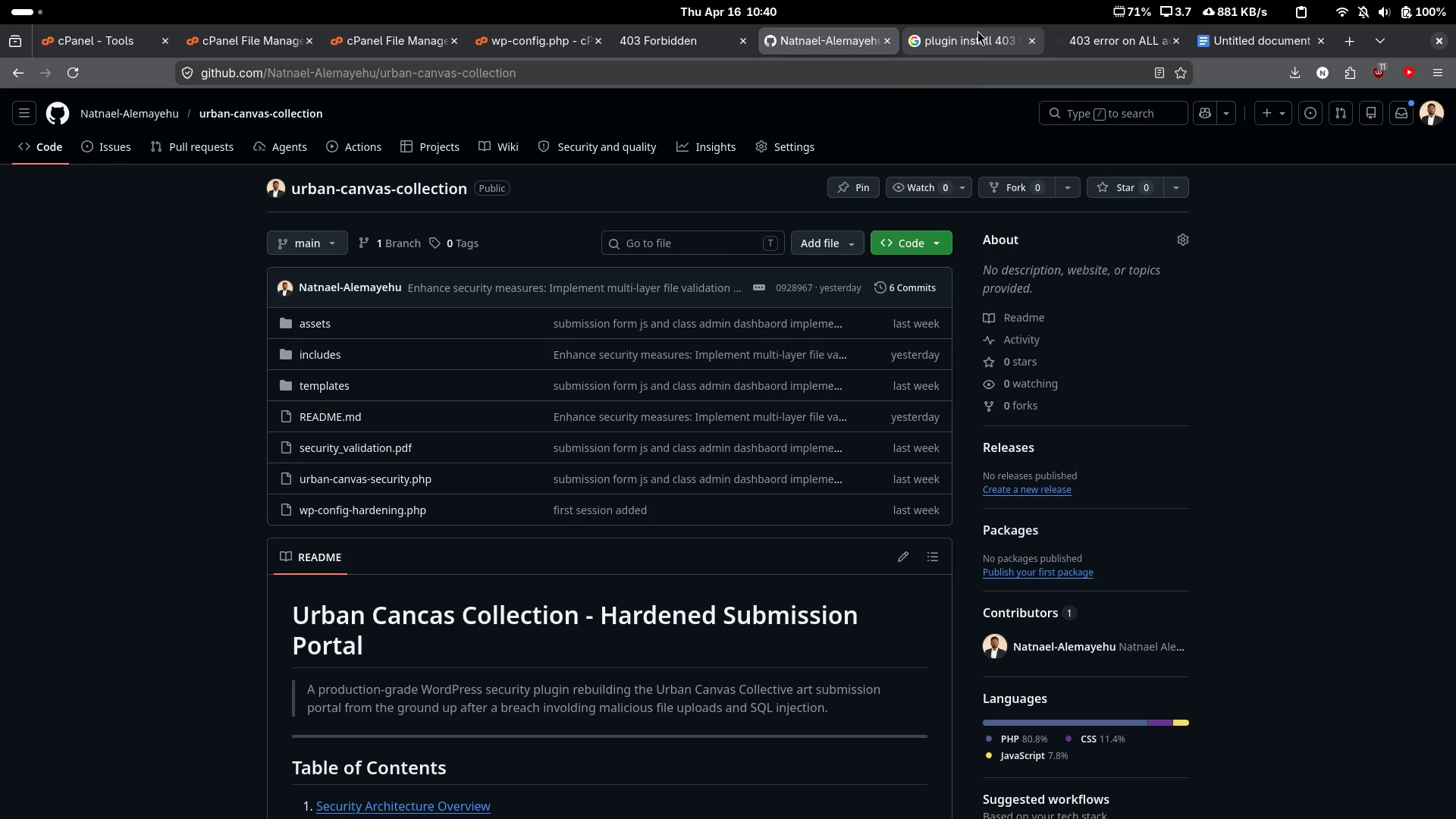 
left_click([977, 30])
 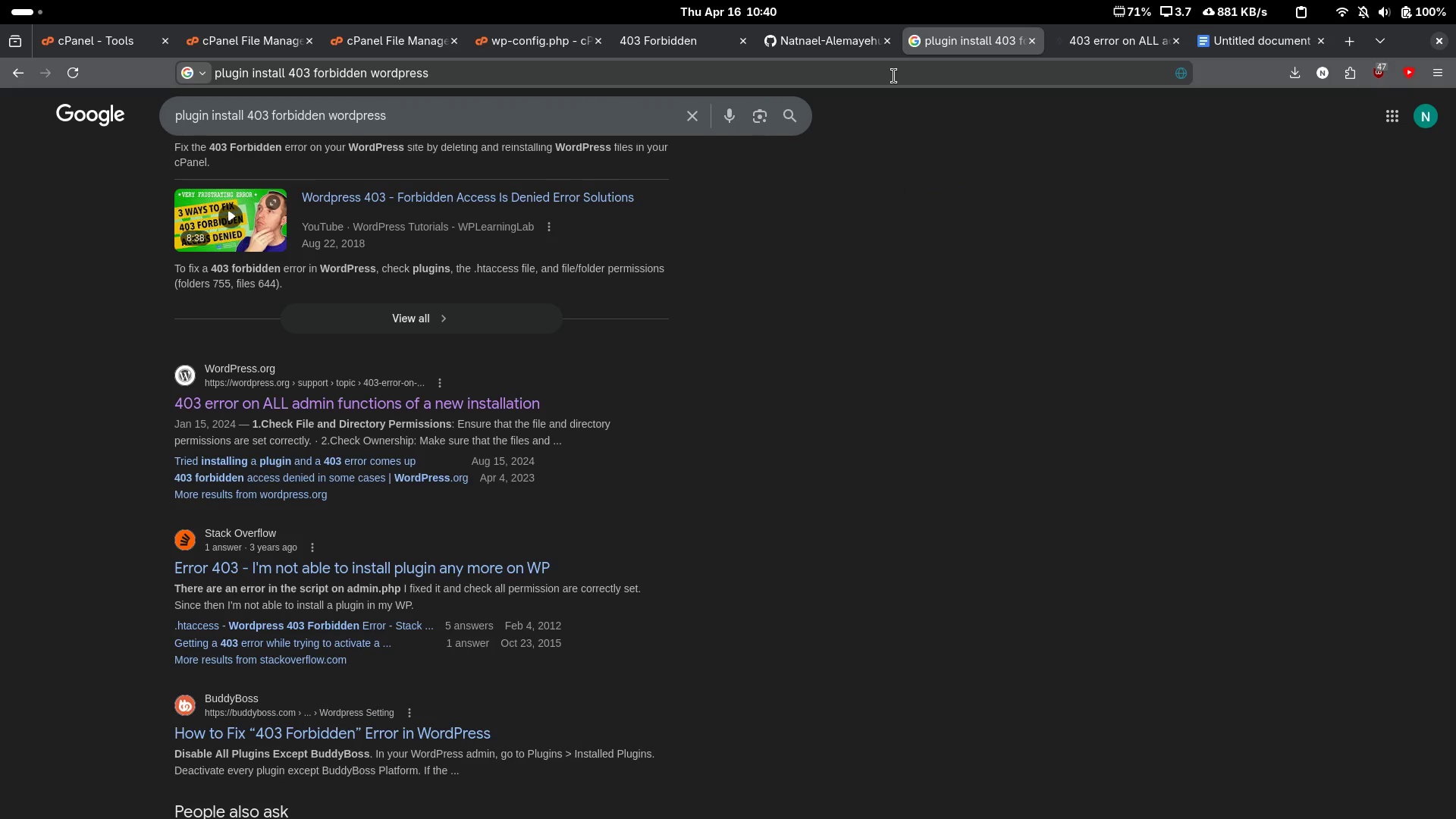 
left_click([894, 76])
 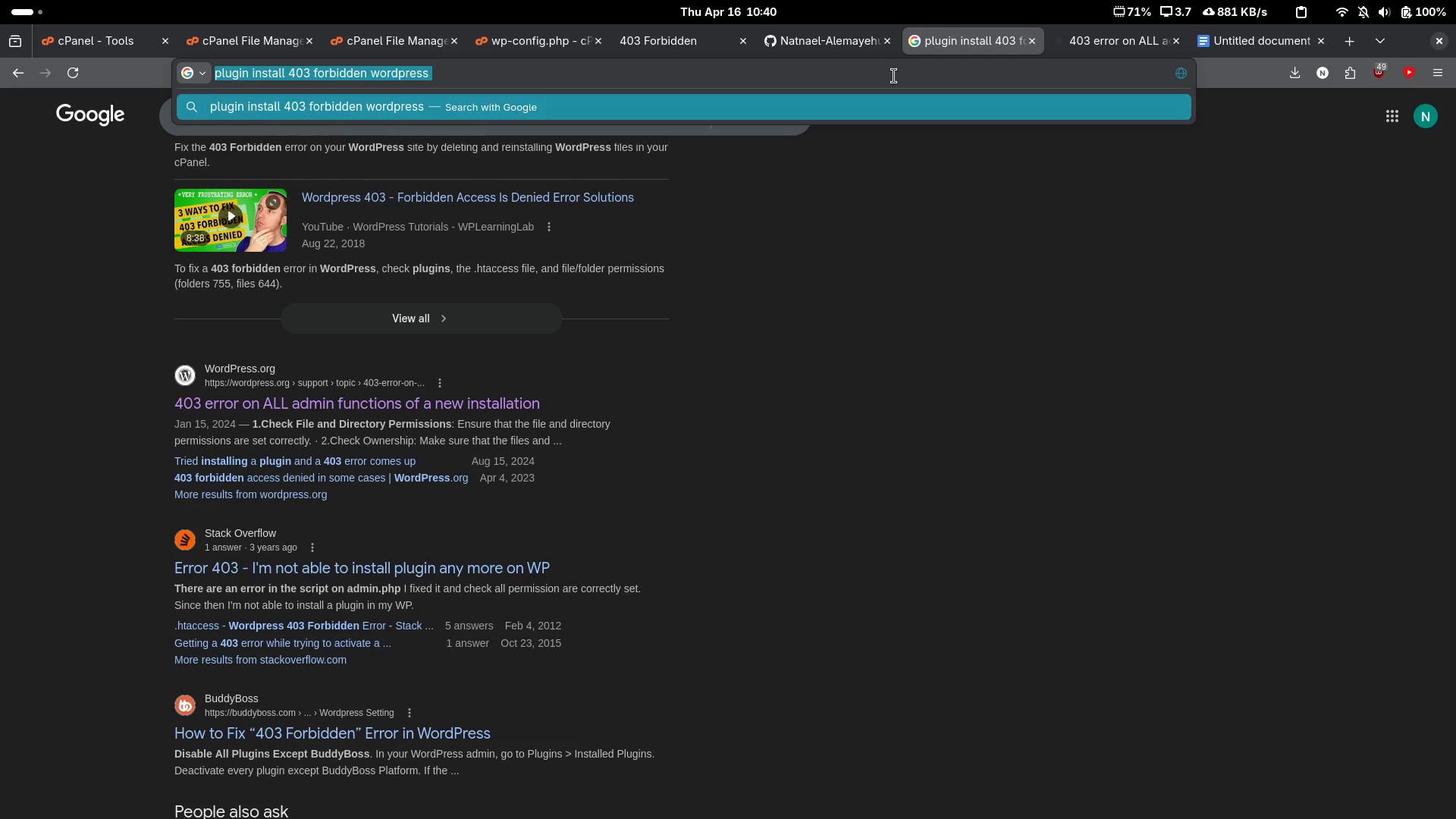 
type(wod)
key(Backspace)
type(rdpress wo)
key(Backspace)
key(Backspace)
type(.htaccess )
 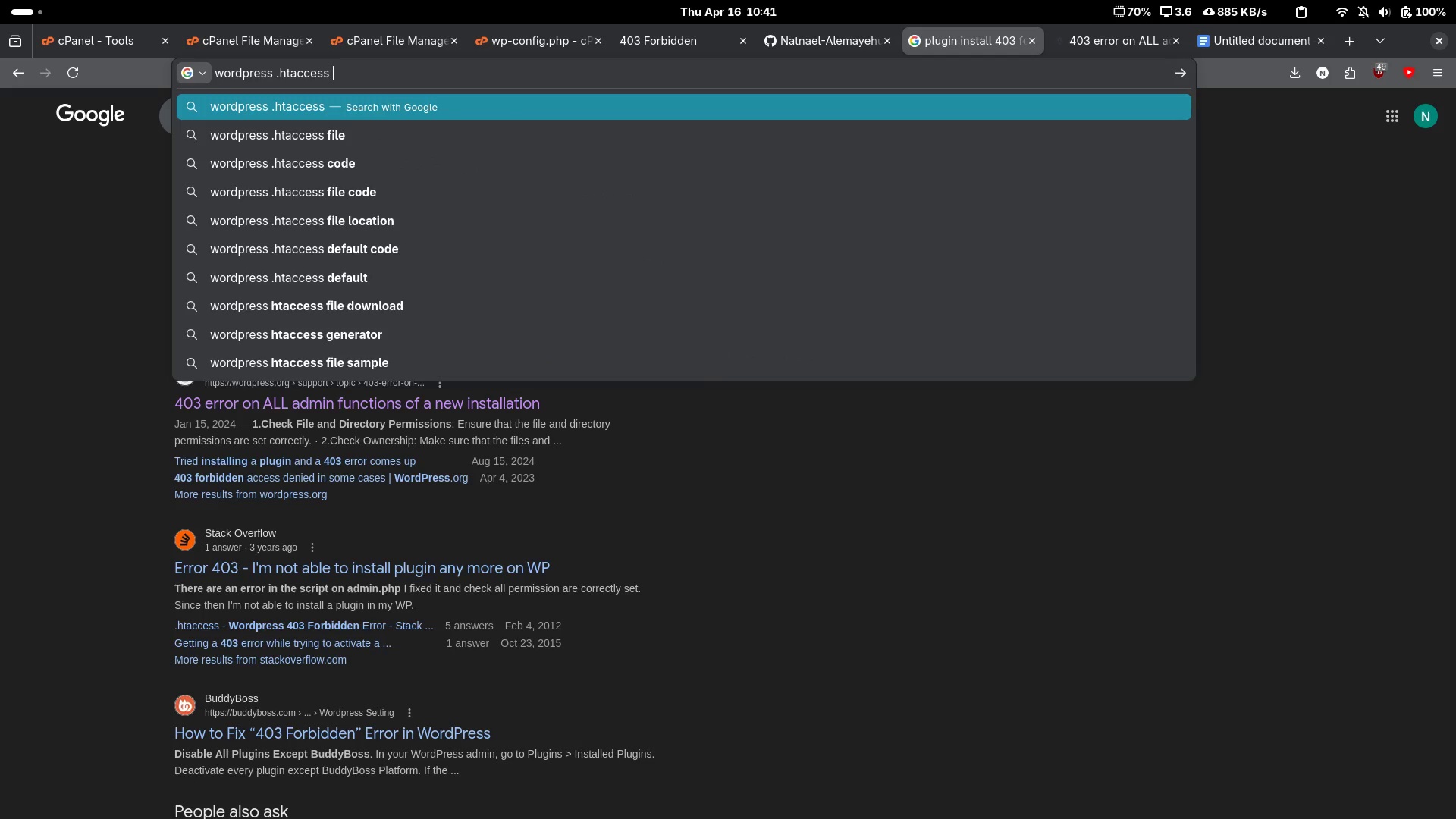 
key(ArrowUp)
 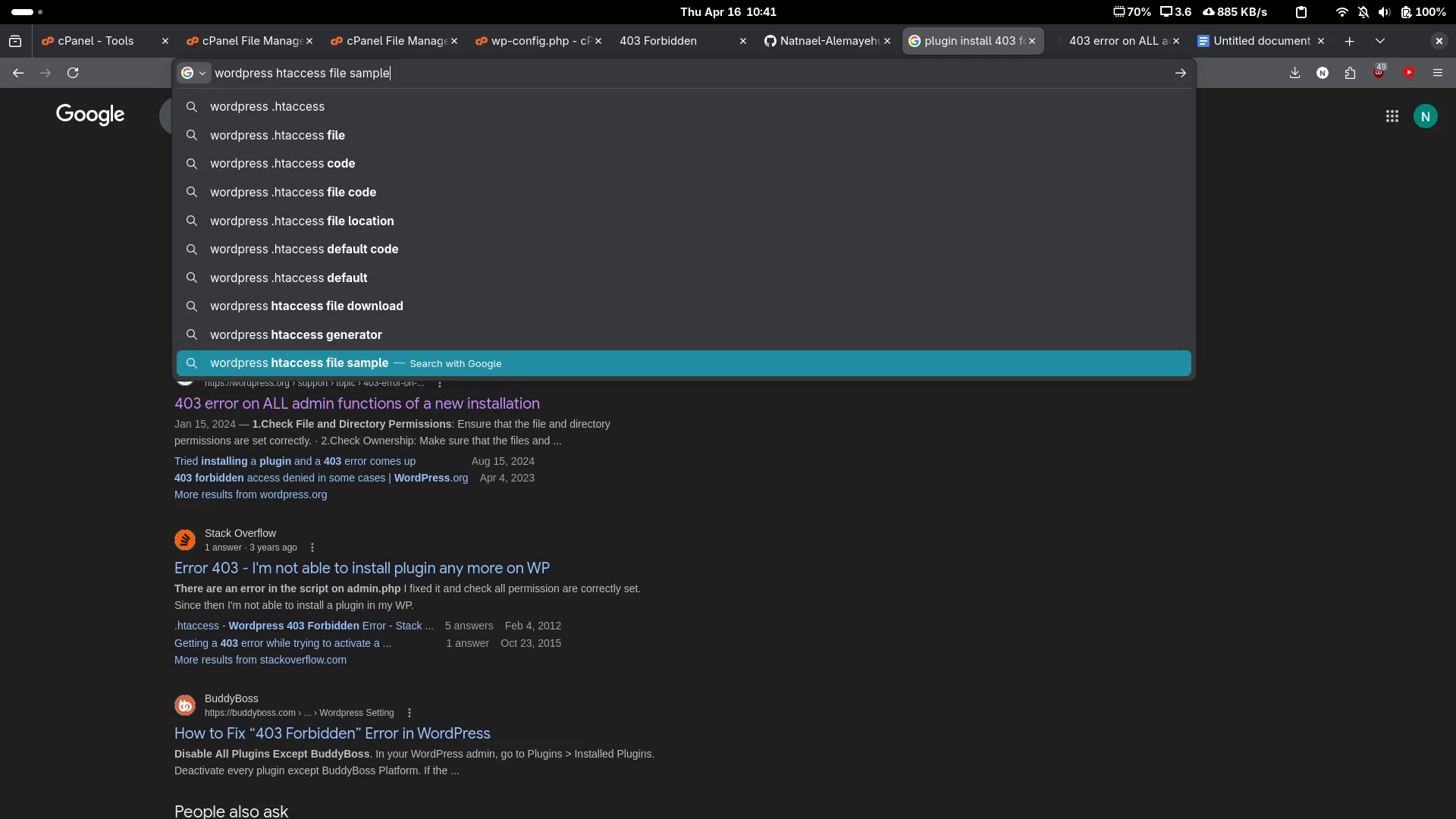 
key(ArrowDown)
 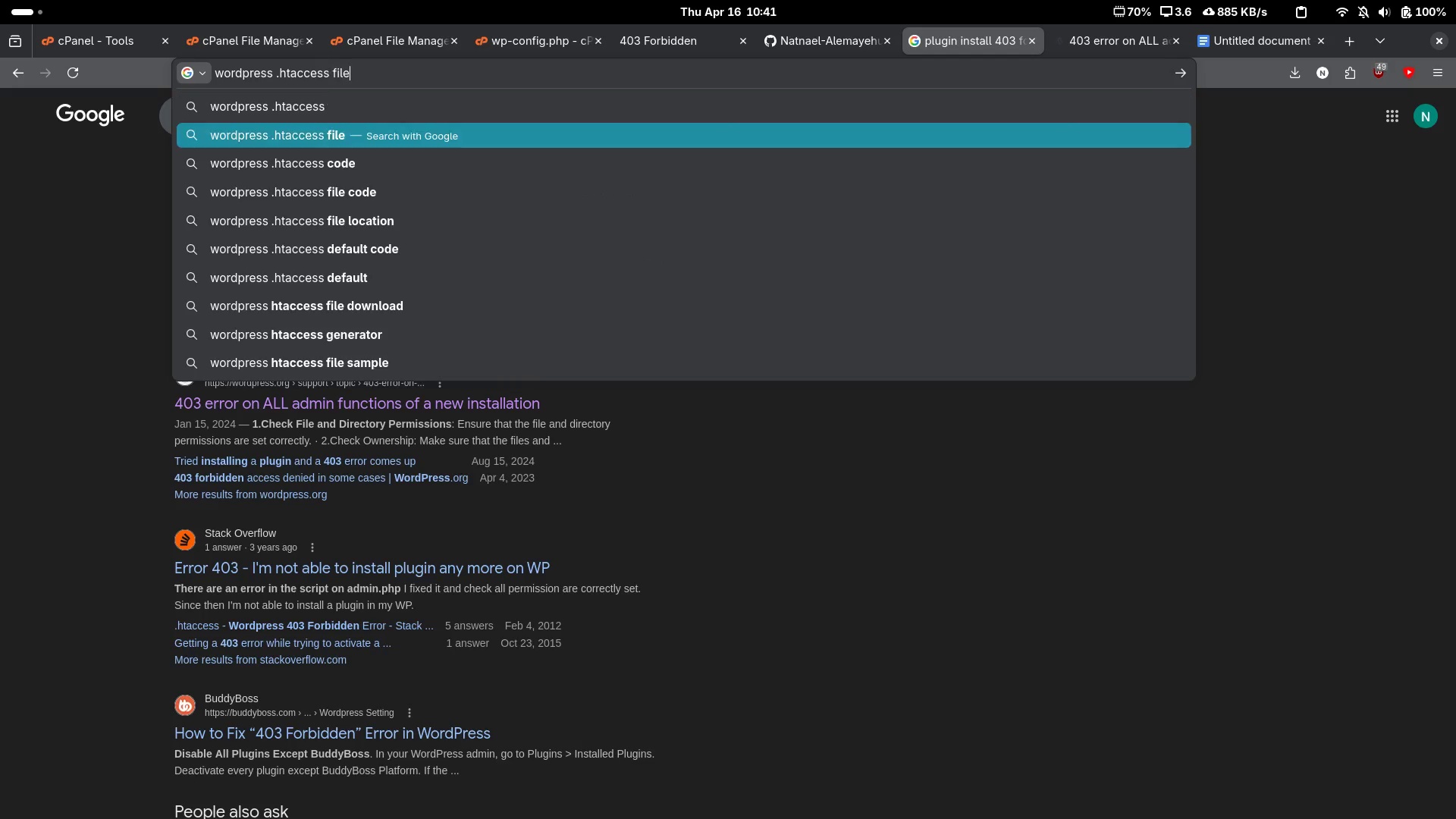 
key(ArrowDown)
 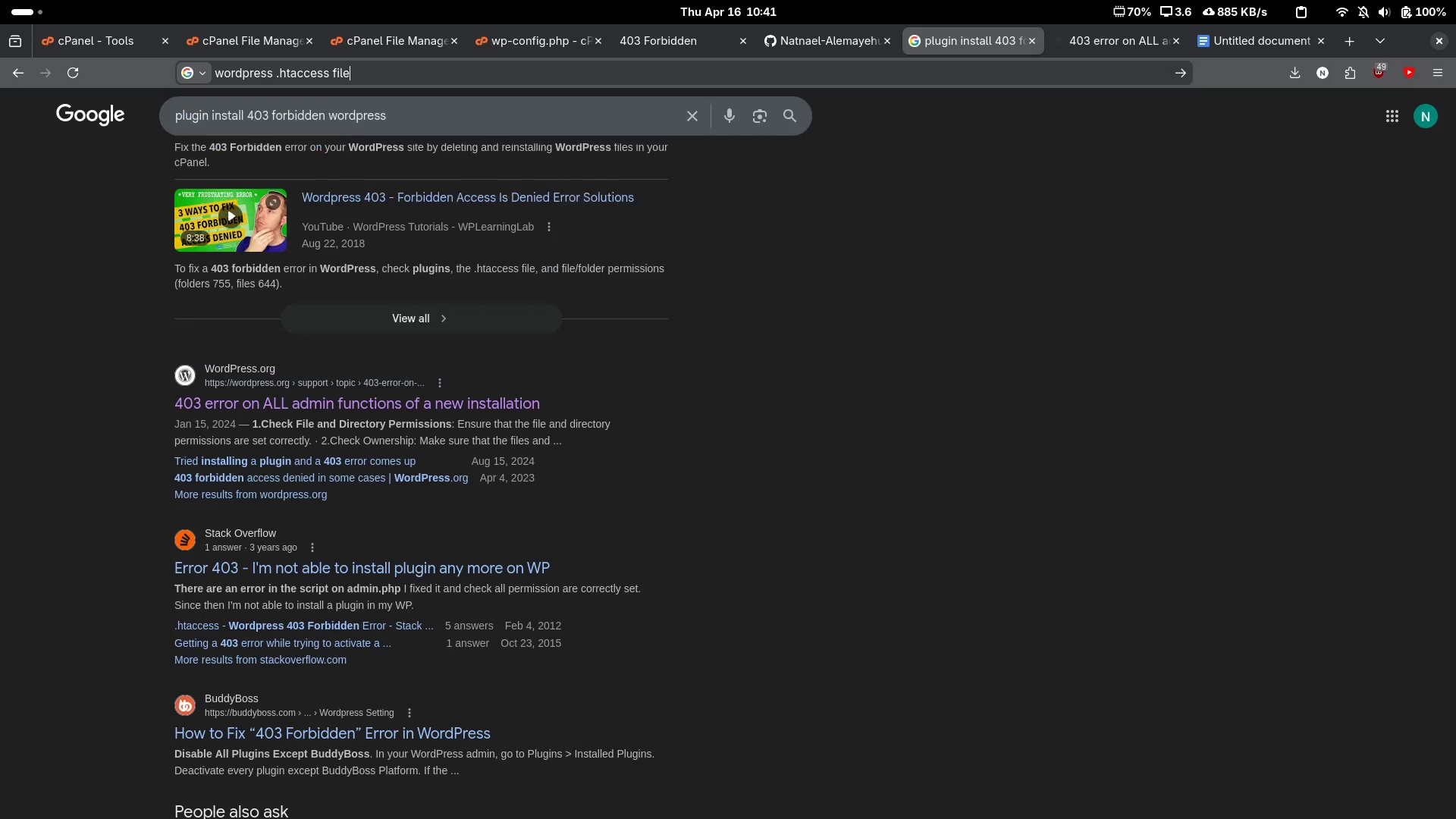 
key(Enter)
 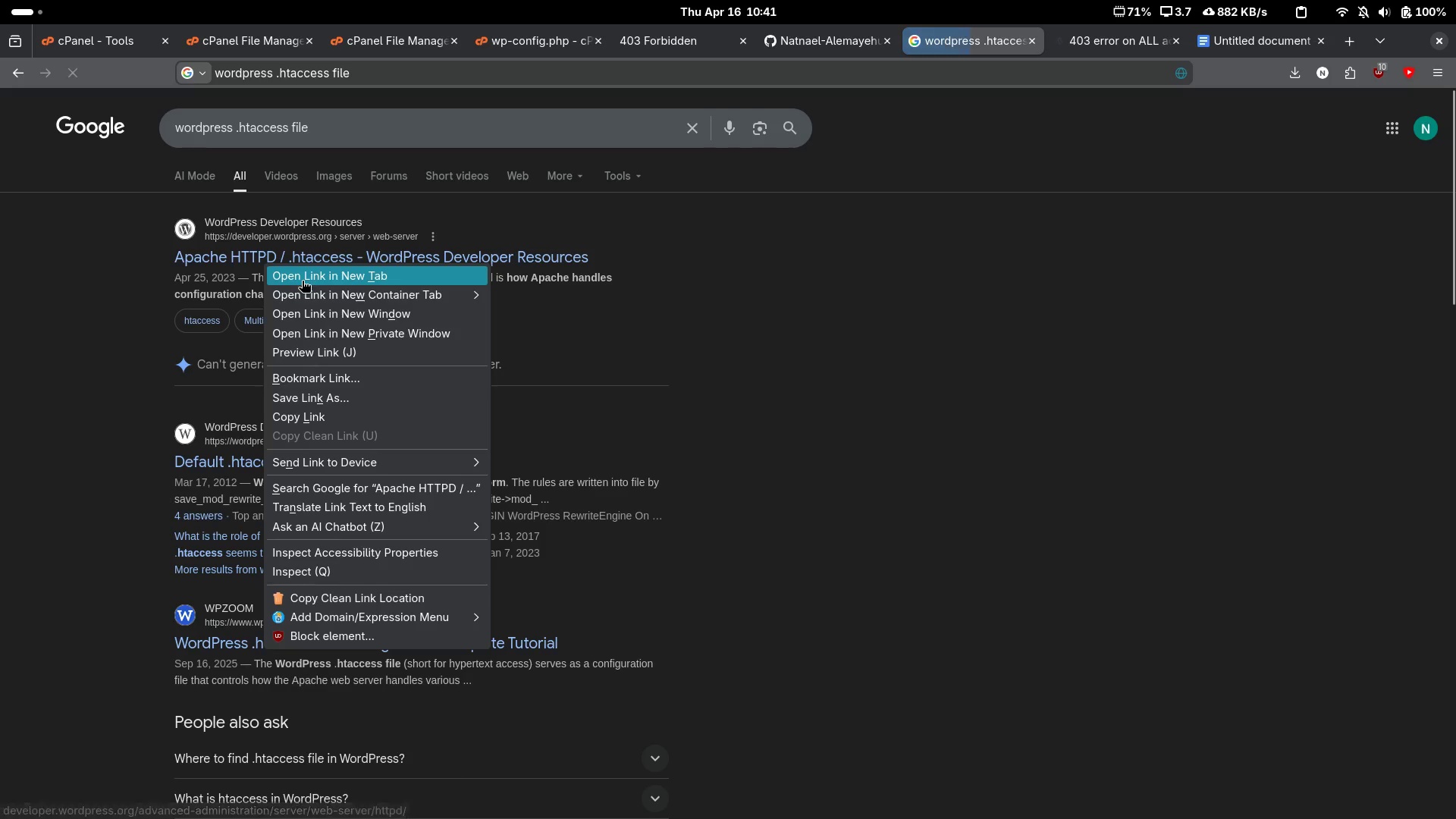 
scroll: coordinate [78, 302], scroll_direction: down, amount: 2.0
 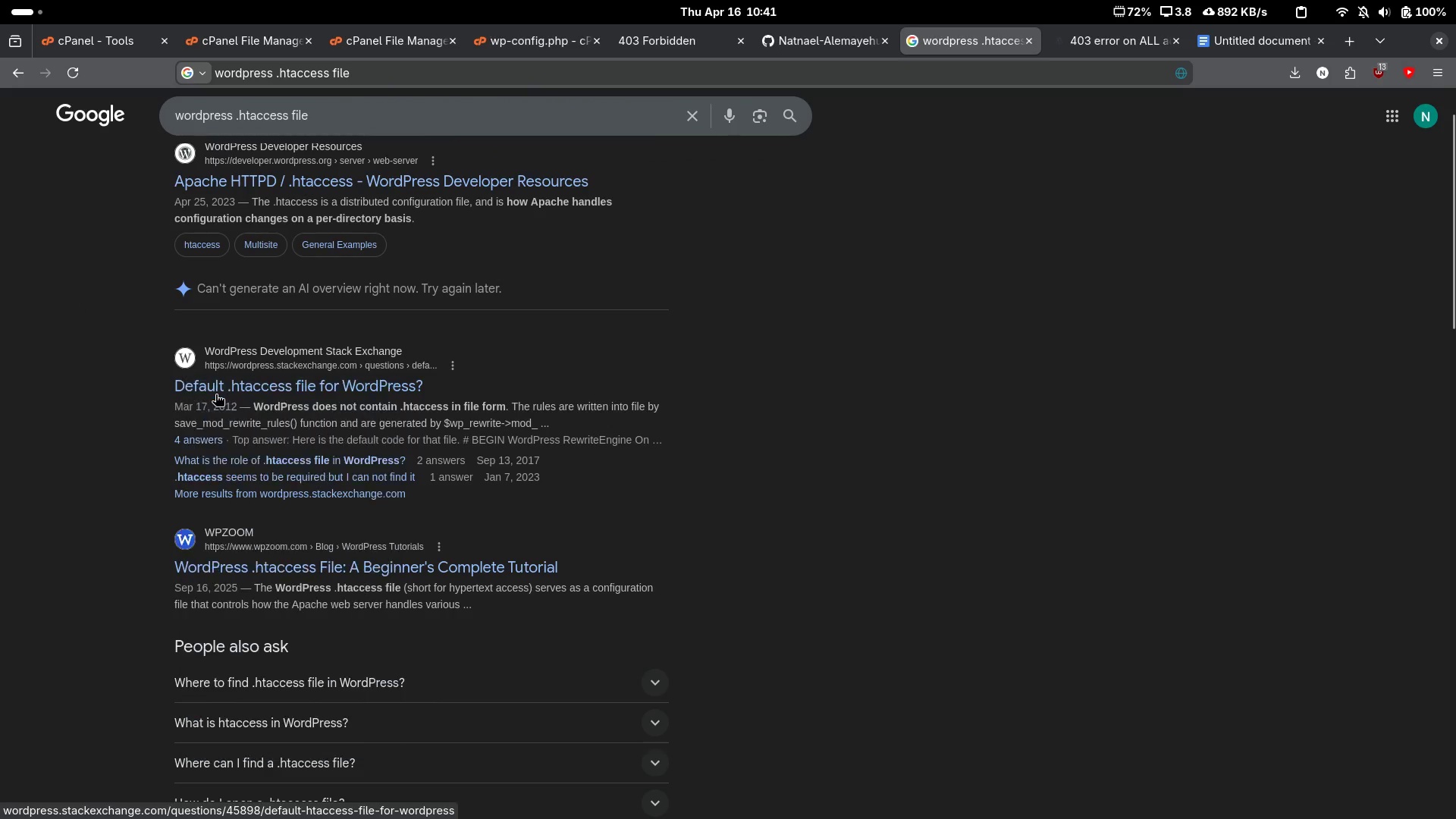 
left_click([76, 382])
 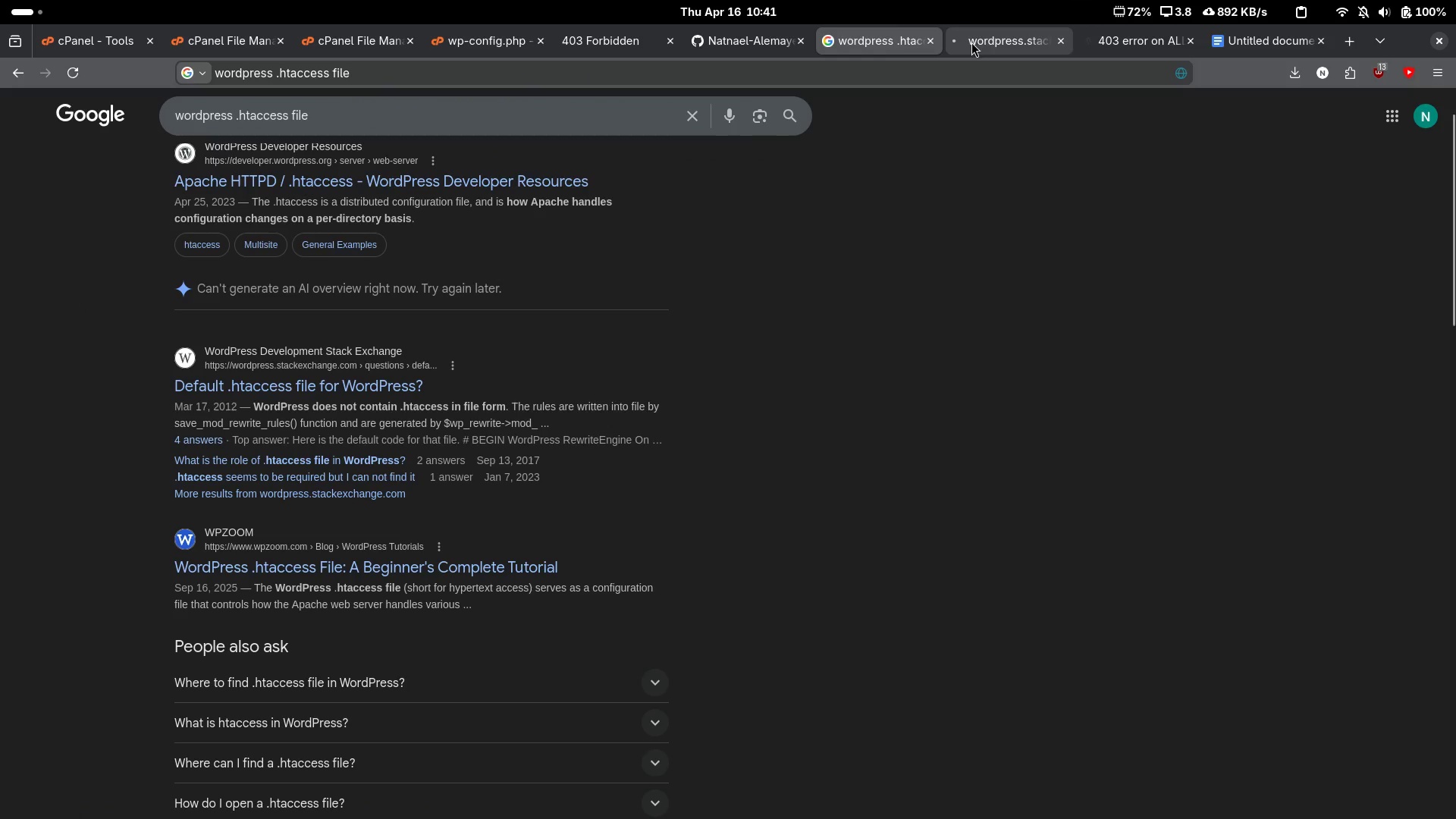 
left_click([981, 46])
 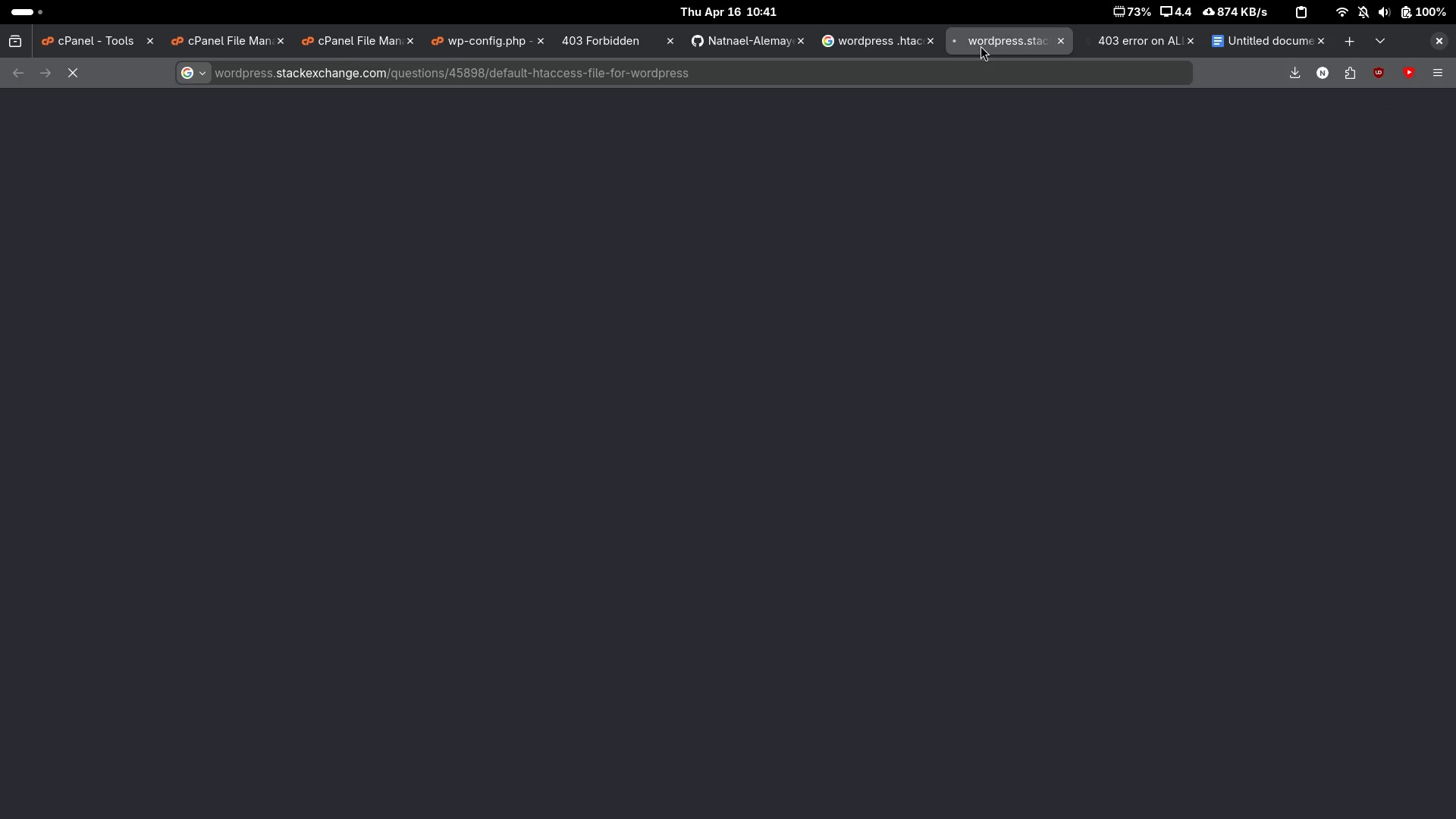 
left_click([907, 37])
 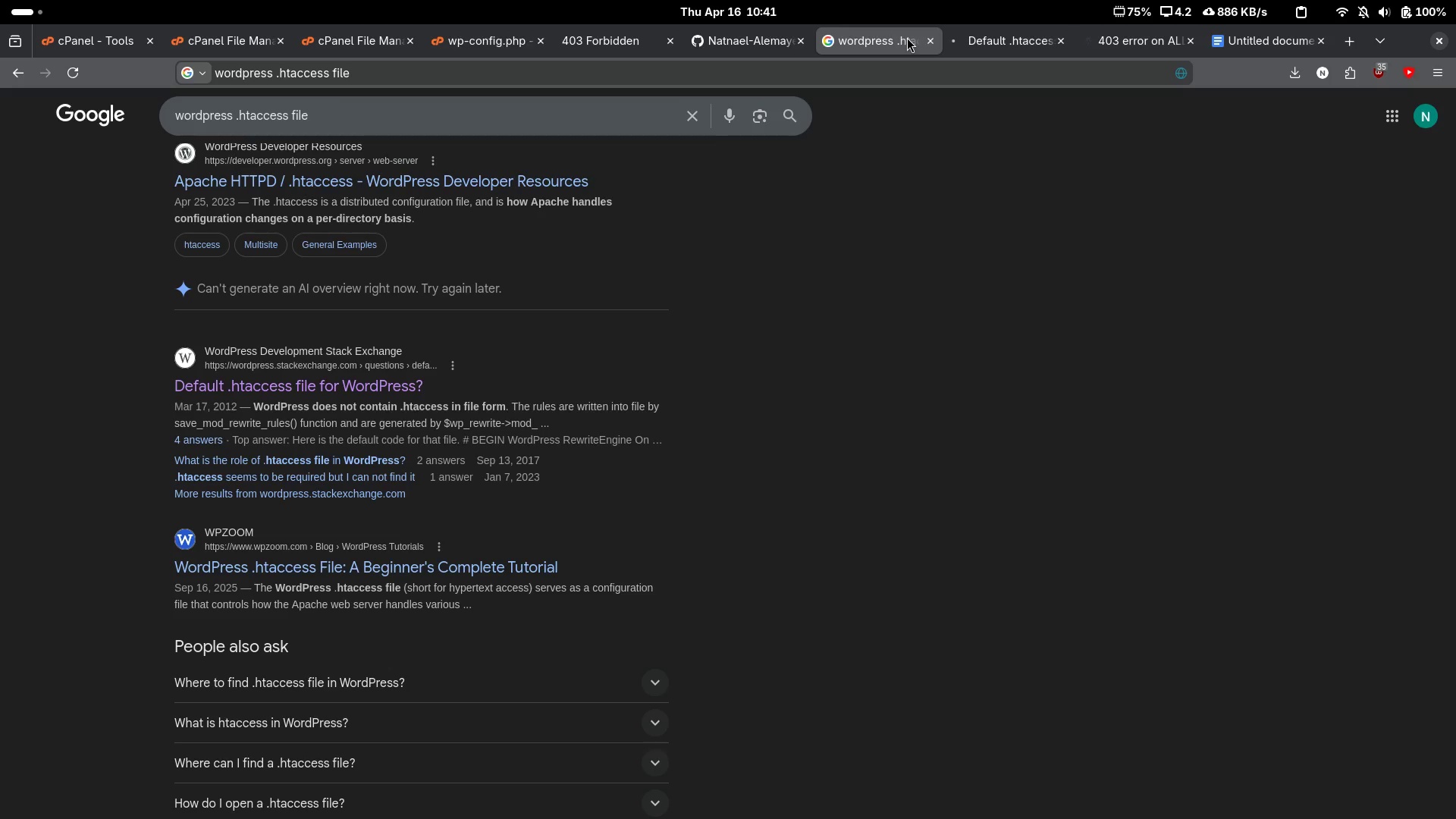 
wait(7.33)
 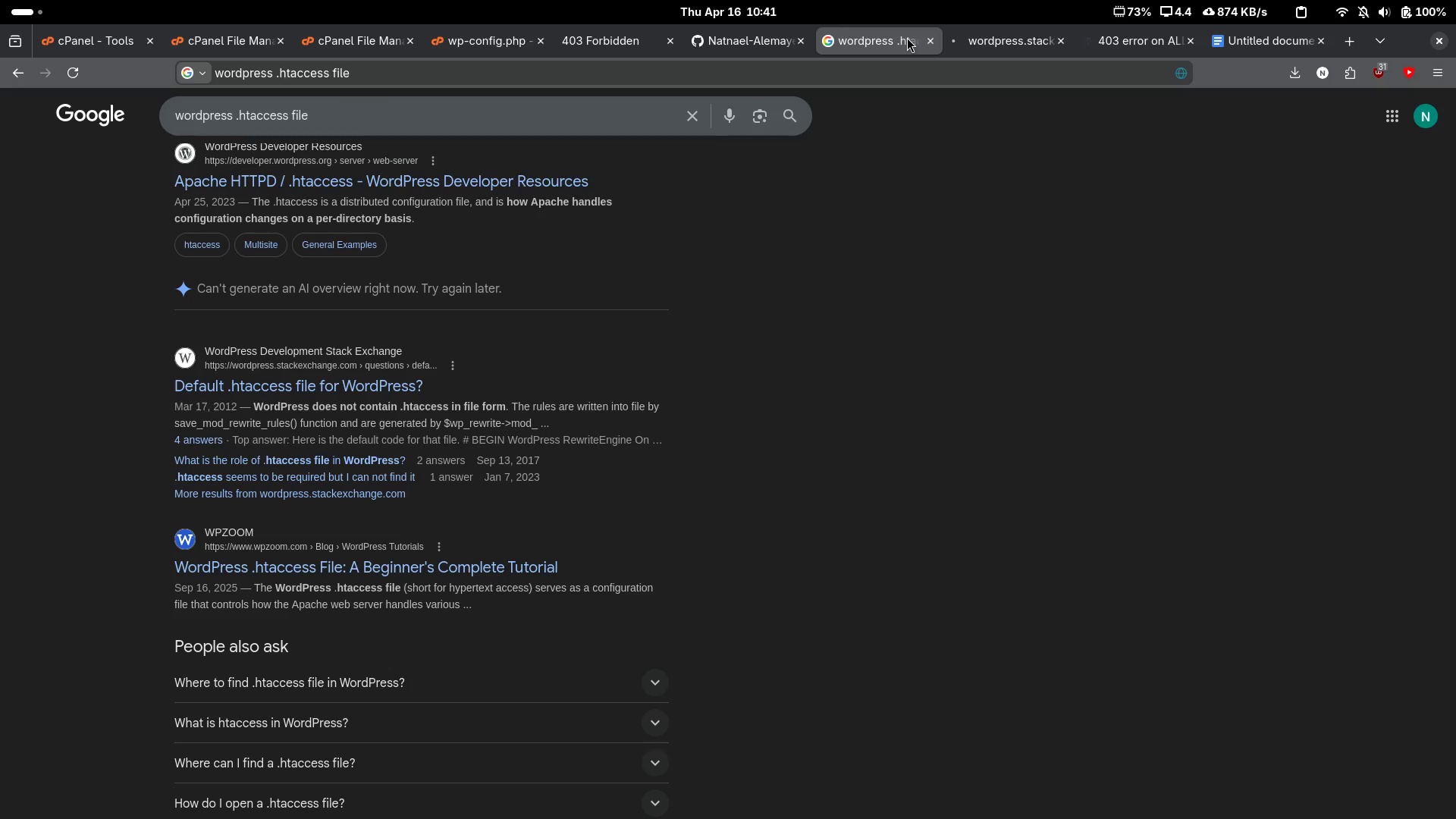 
left_click([1021, 56])
 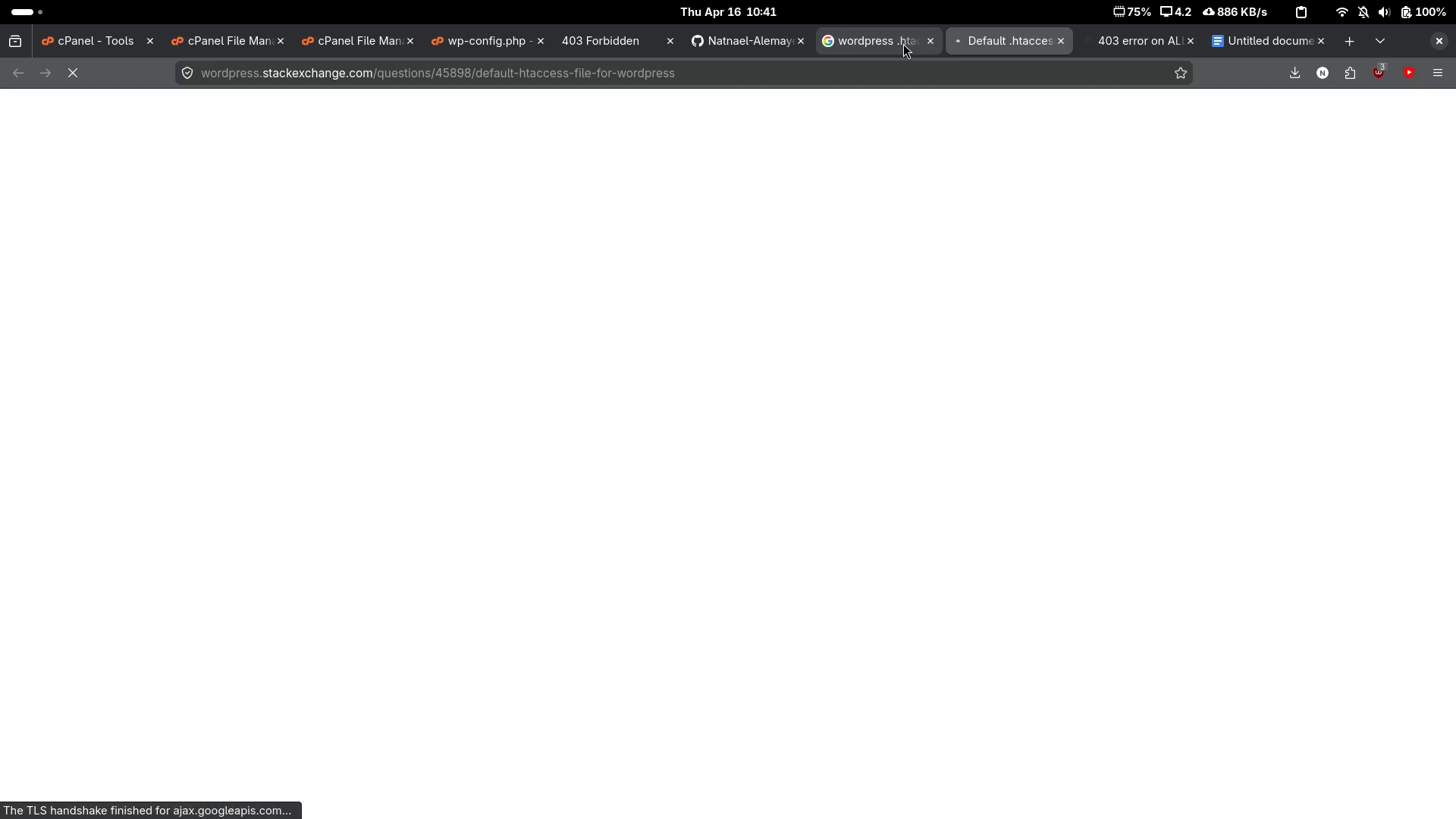 
left_click([903, 43])
 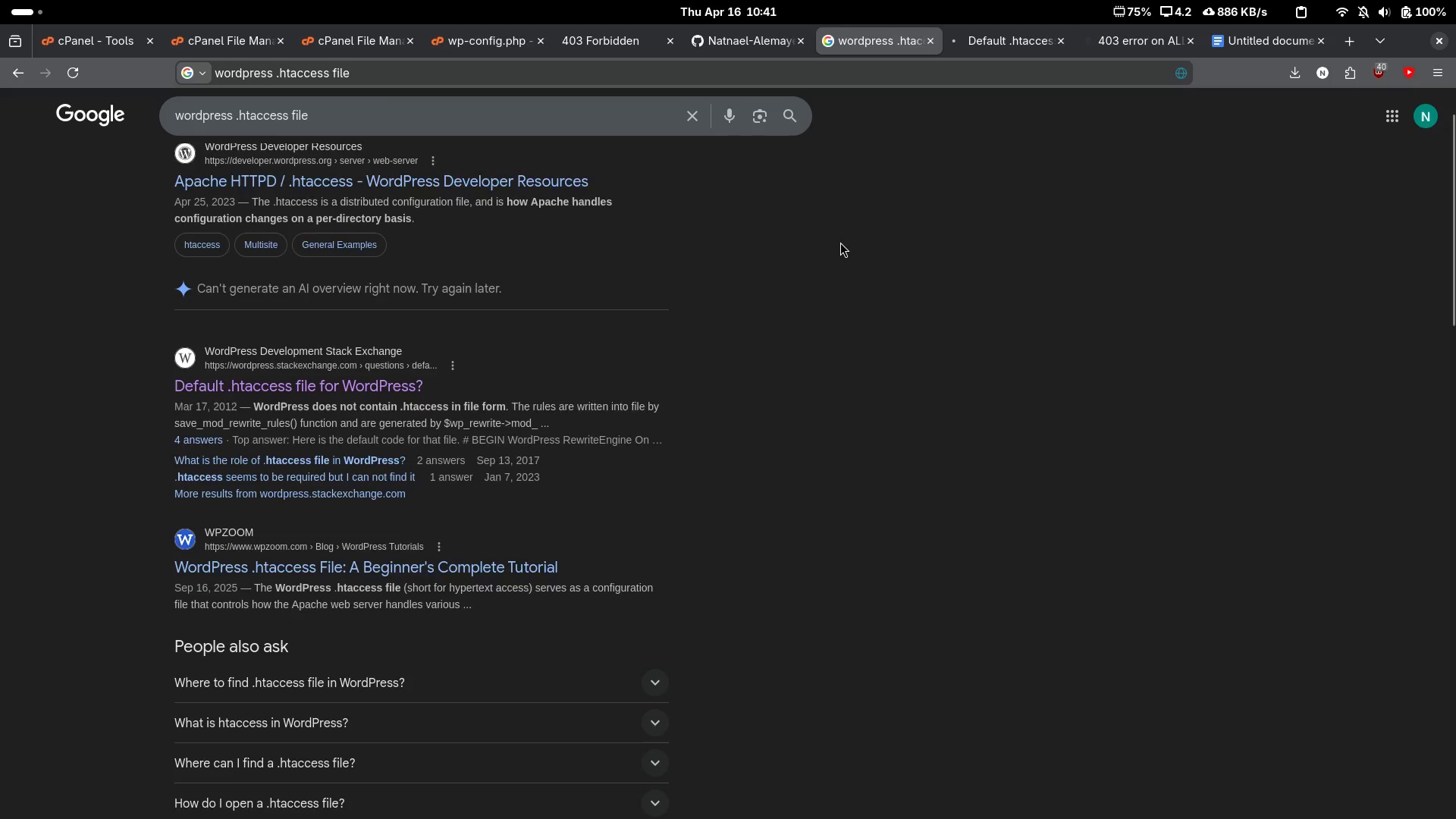 
scroll: coordinate [840, 242], scroll_direction: down, amount: 9.0
 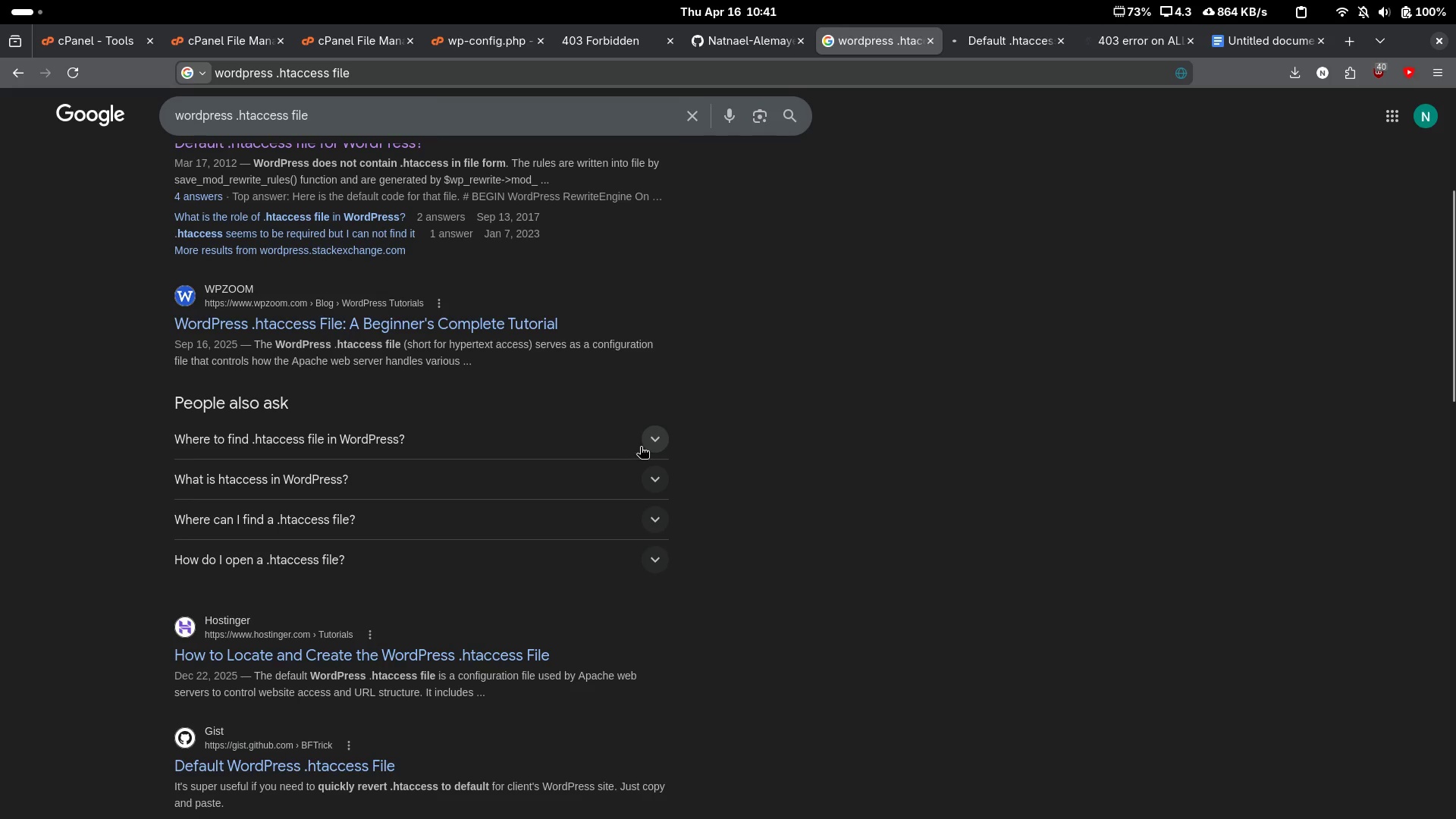 
left_click([652, 444])
 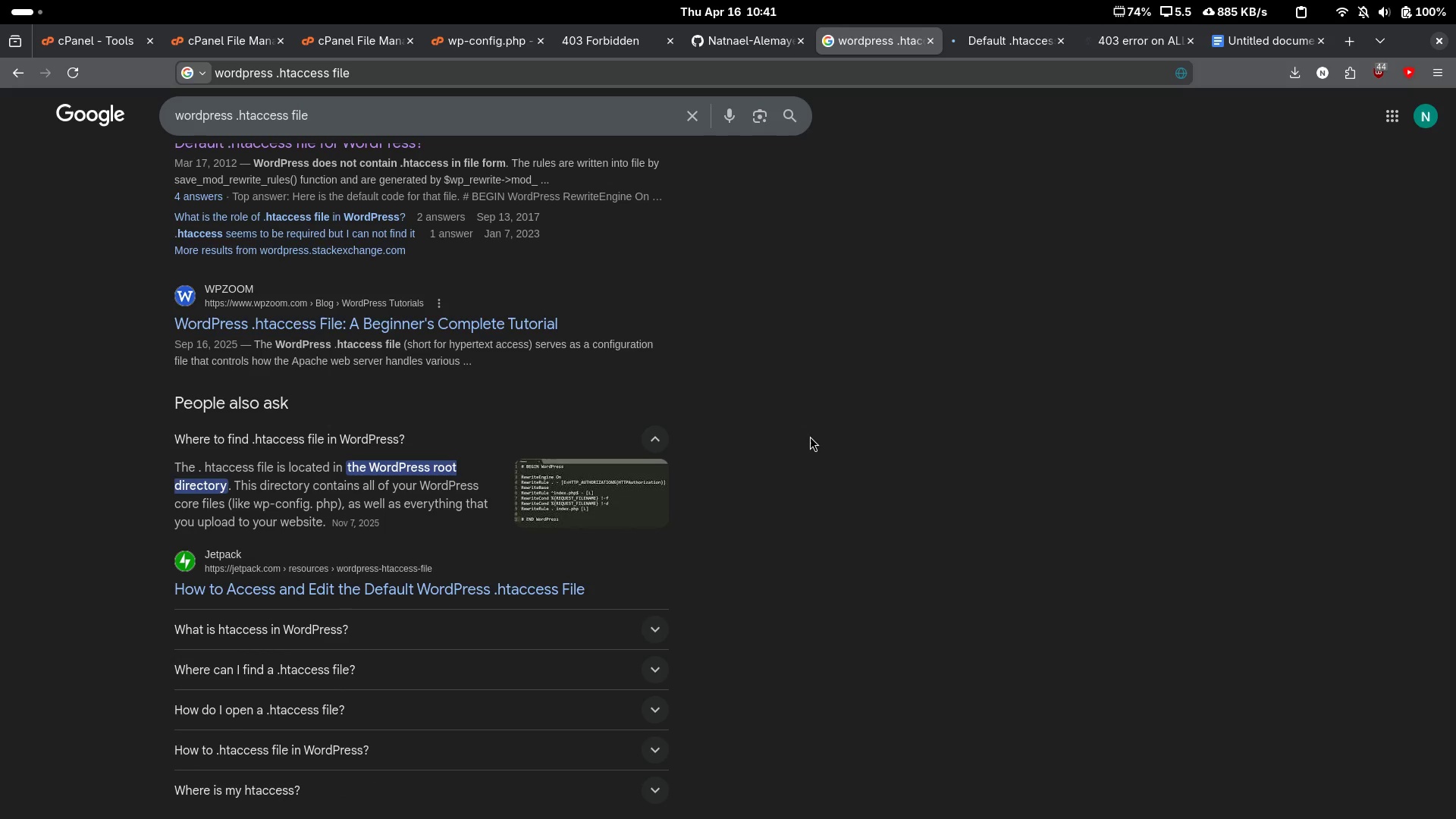 
wait(6.49)
 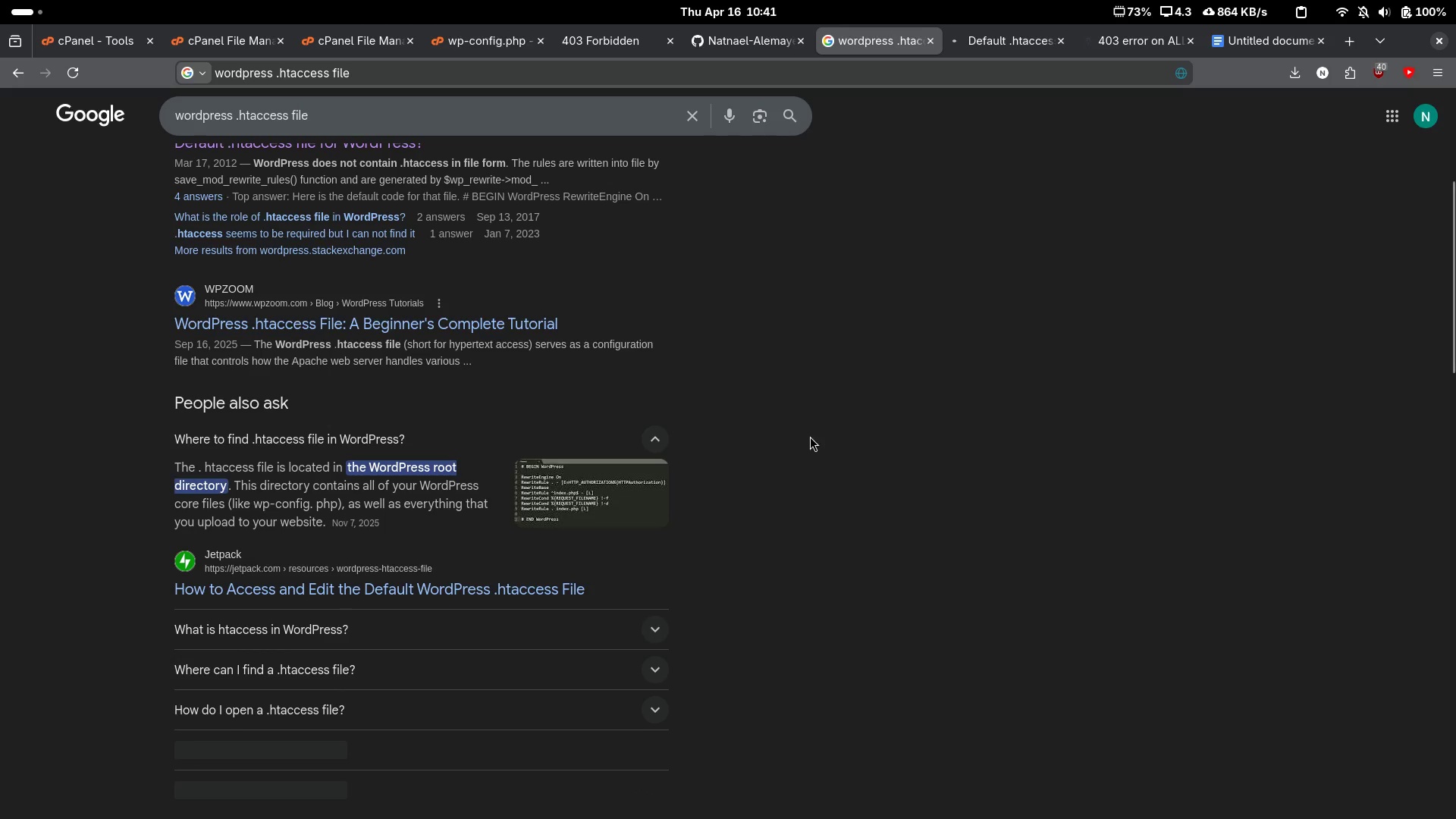 
left_click([989, 50])
 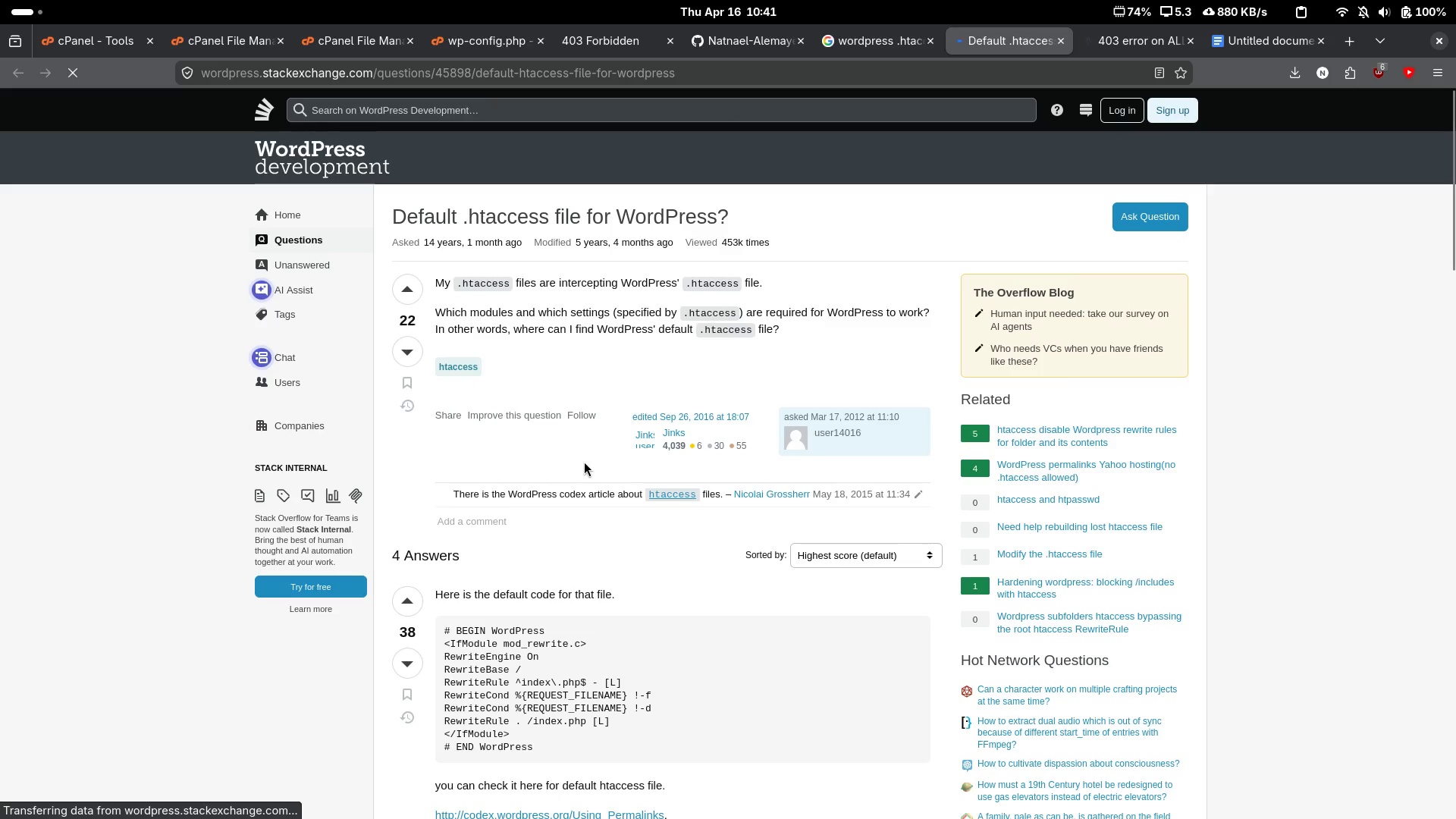 
scroll: coordinate [584, 461], scroll_direction: down, amount: 7.0
 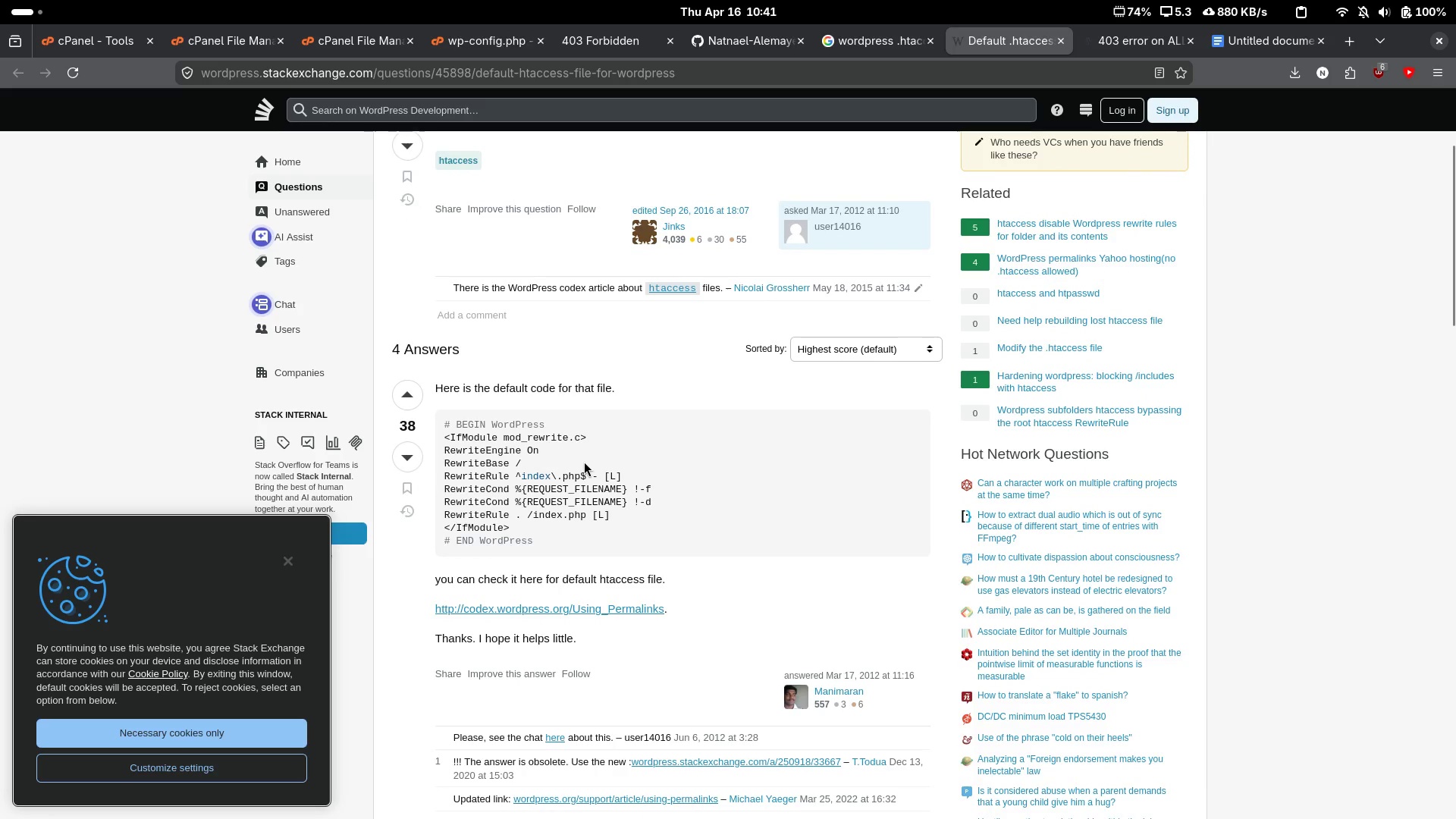 
left_click([233, 42])
 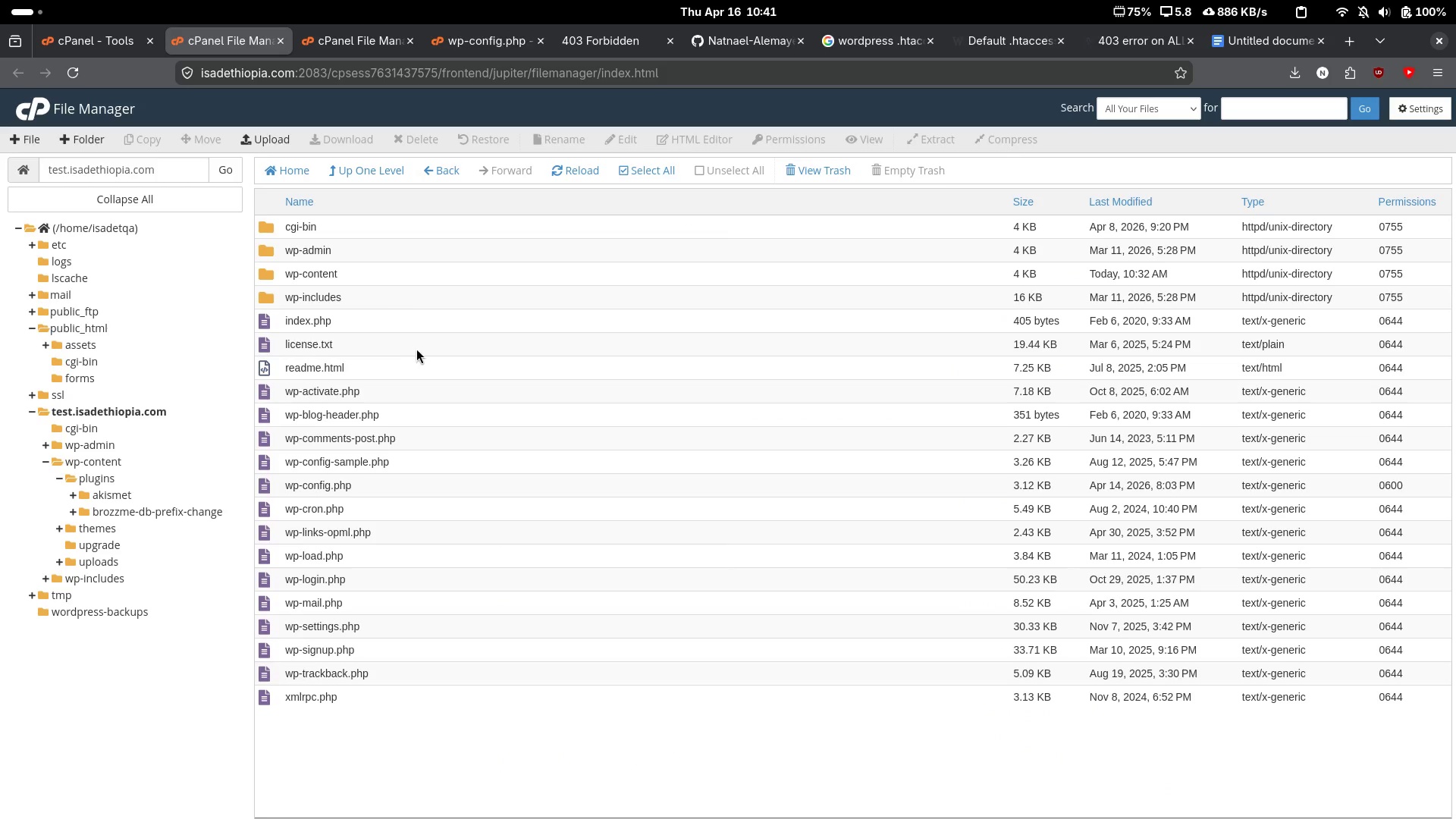 
scroll: coordinate [417, 349], scroll_direction: up, amount: 4.0
 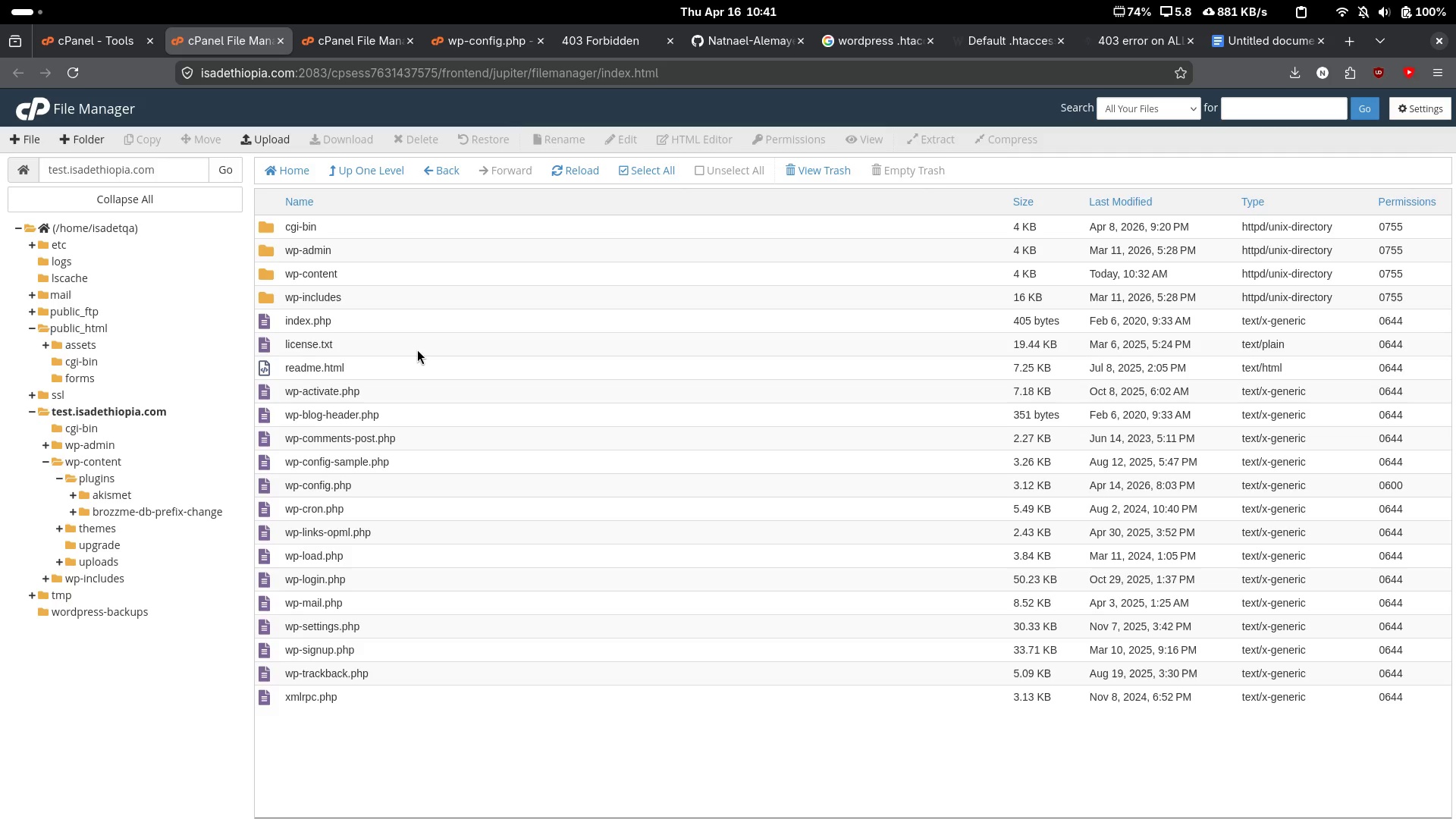 
wait(10.76)
 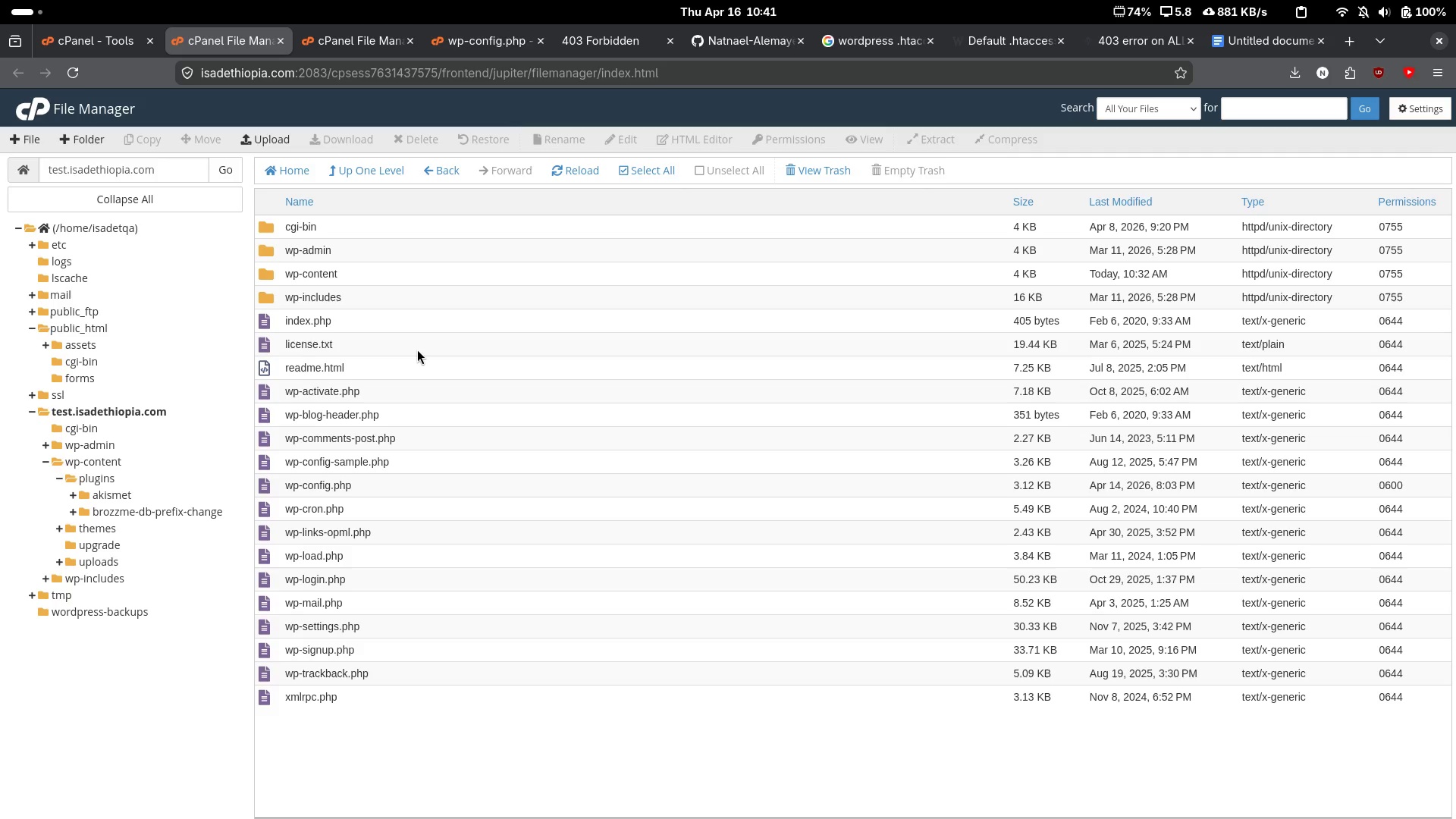 
left_click([353, 745])
 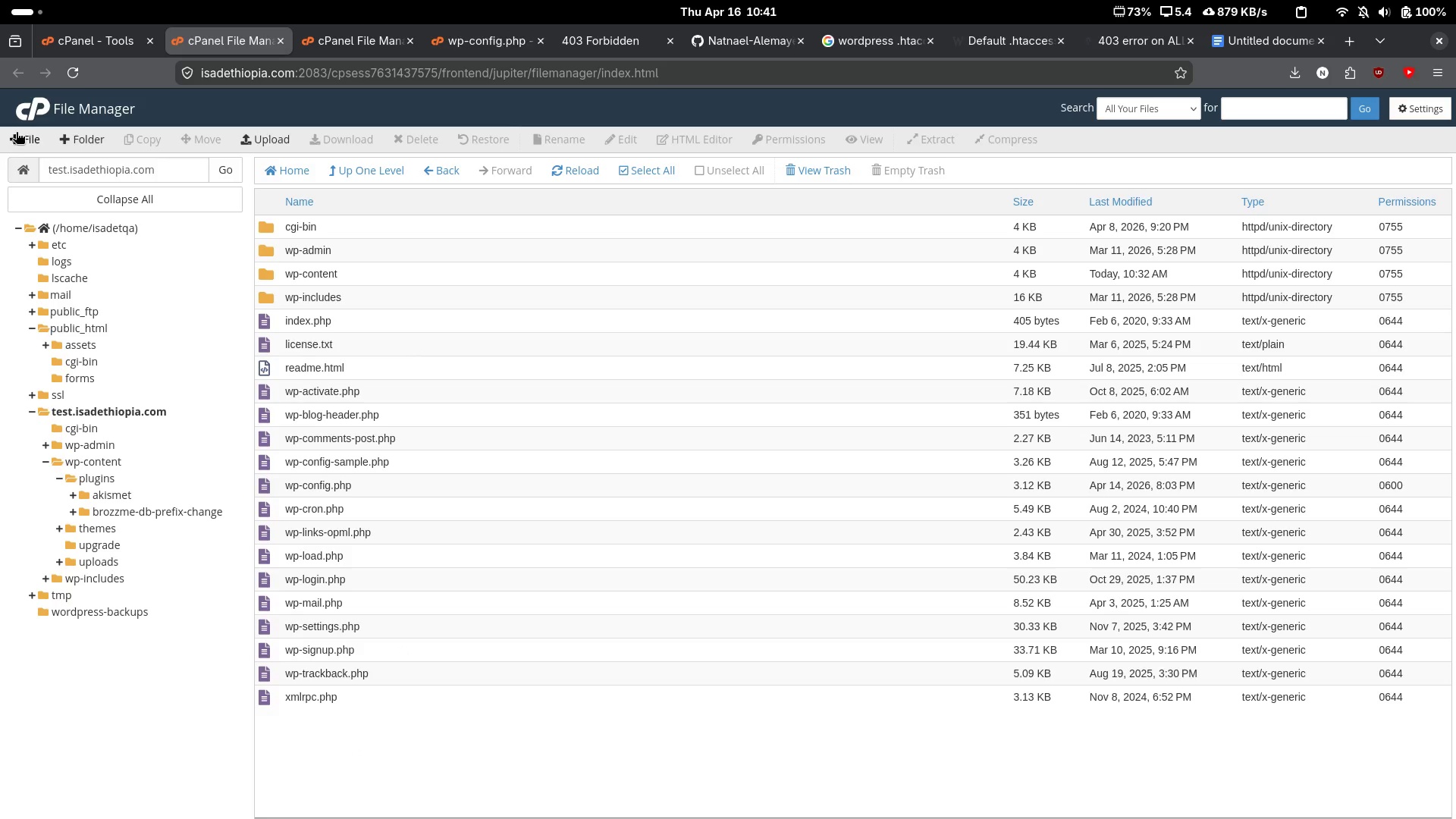 
left_click([20, 146])
 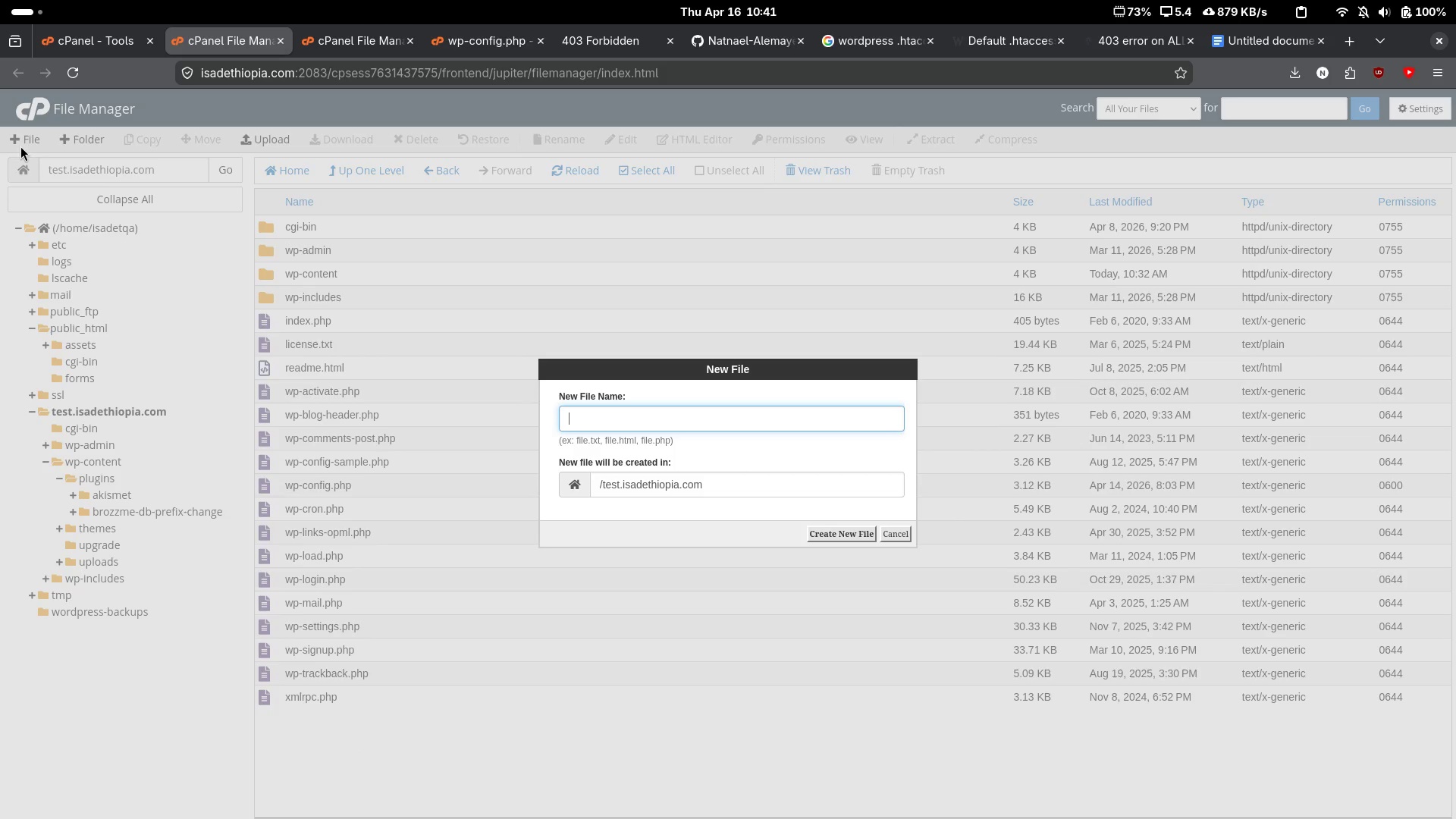 
type(.t)
key(Backspace)
type(htaccess)
 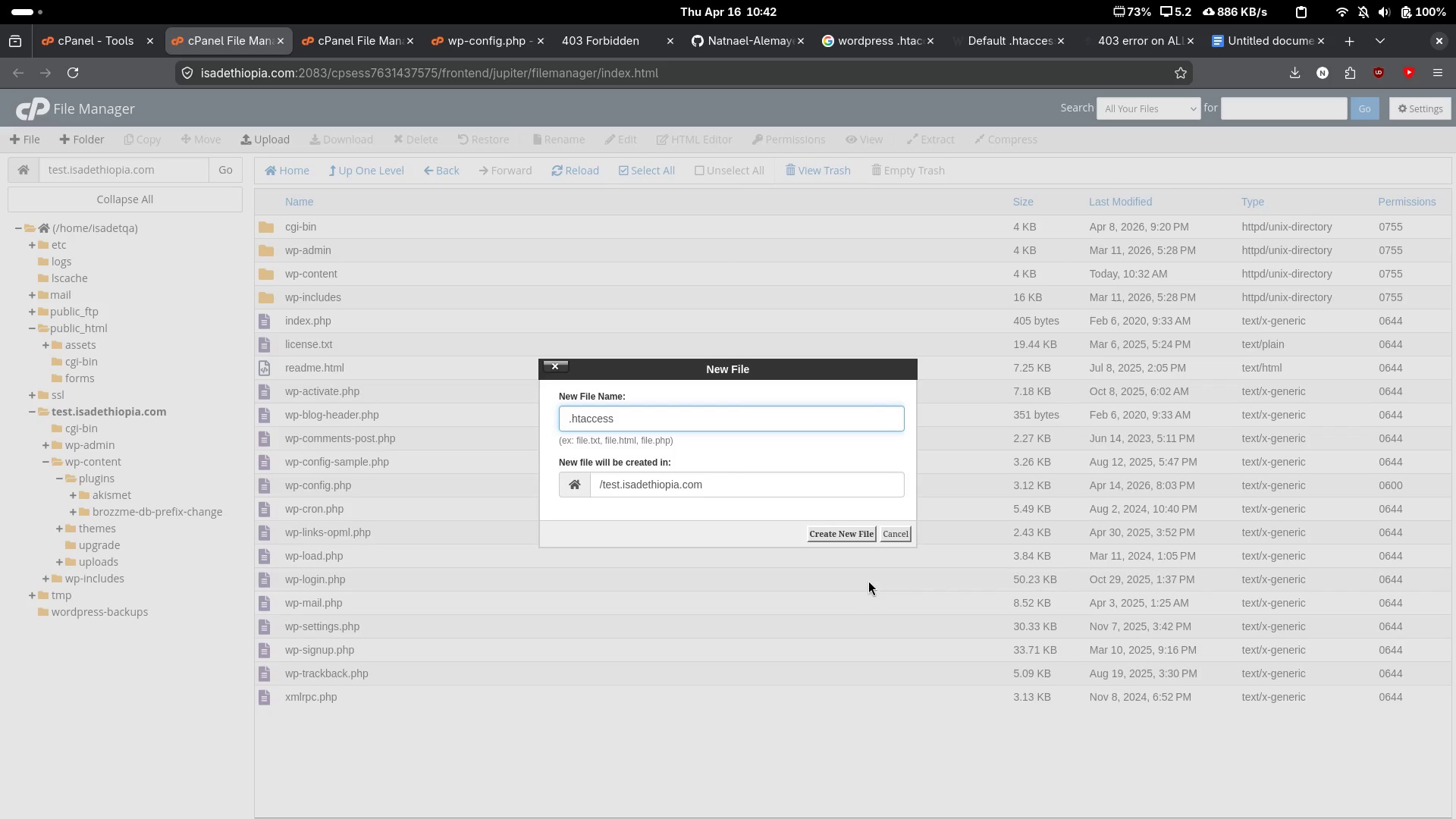 
left_click([830, 531])
 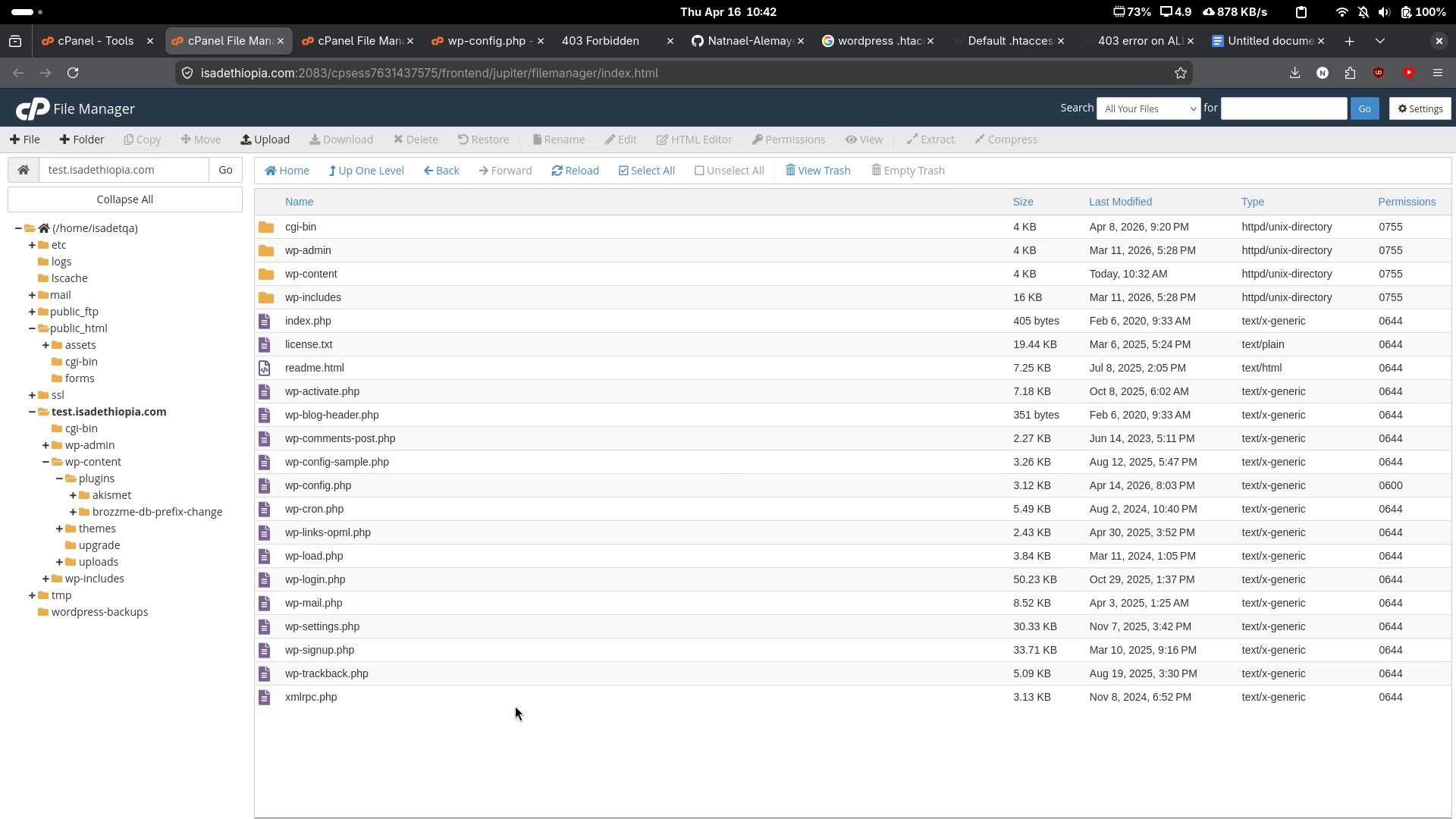 
wait(6.22)
 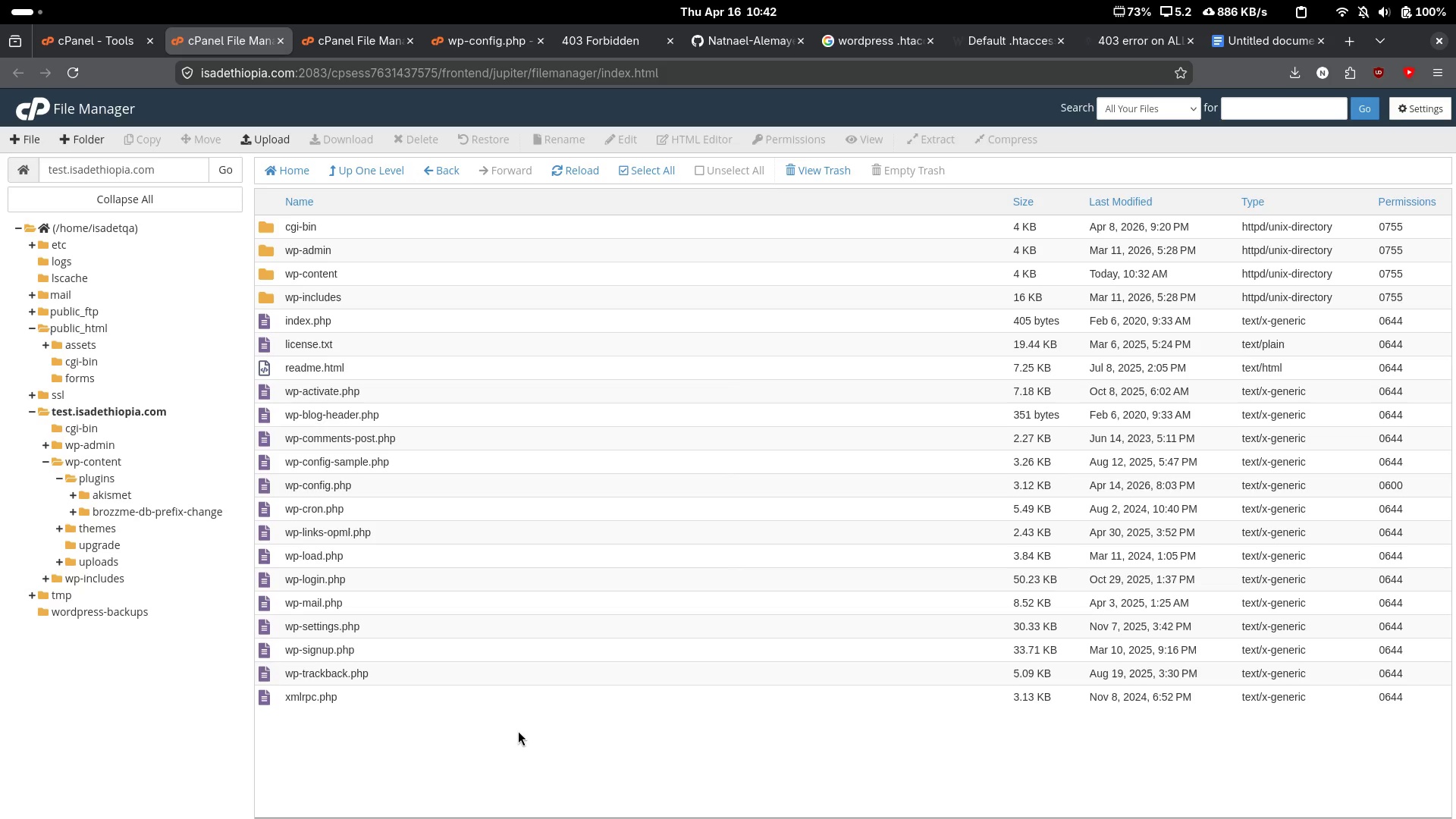 
left_click([441, 739])
 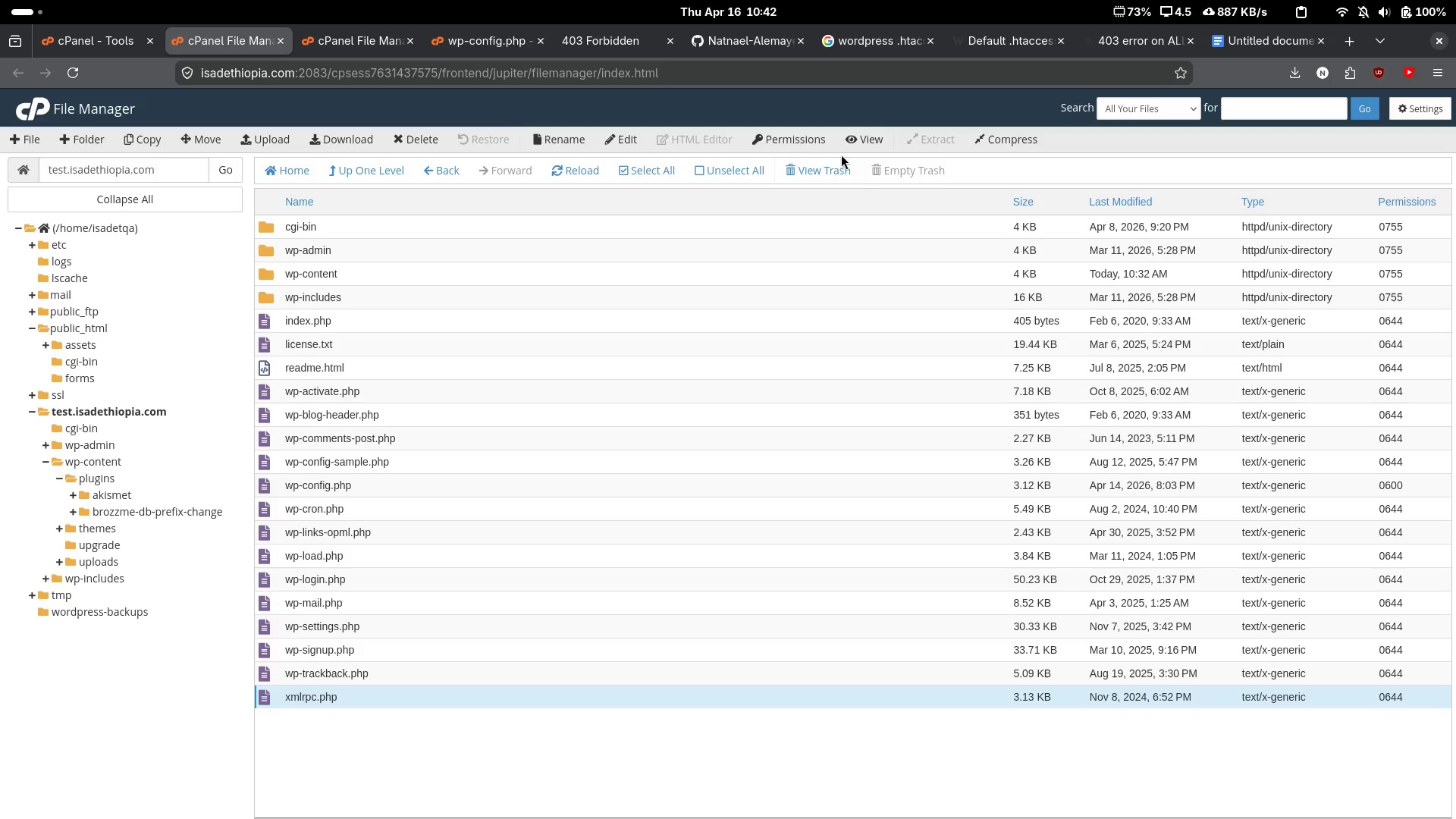 
left_click([792, 137])
 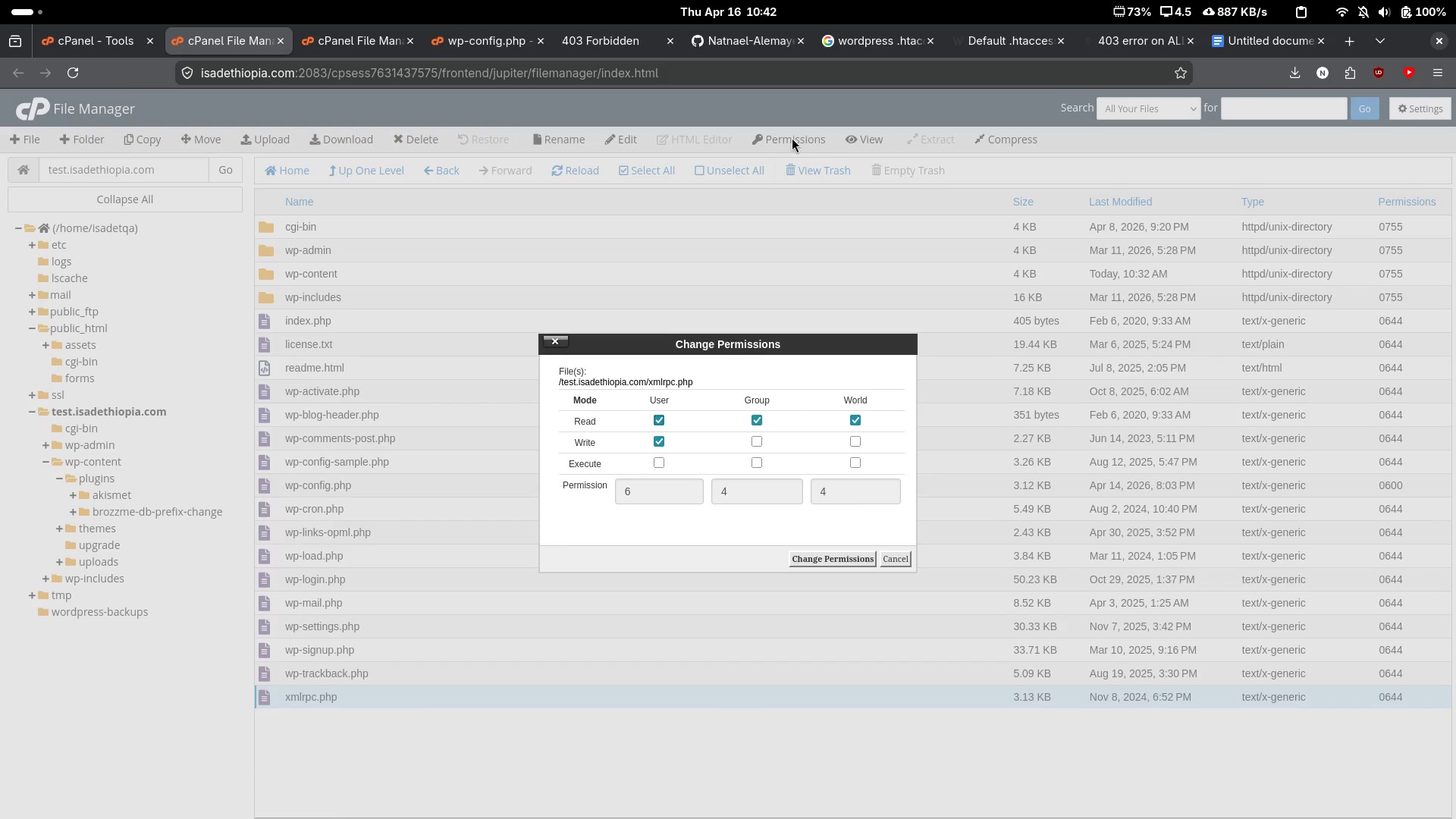 
left_click([792, 137])
 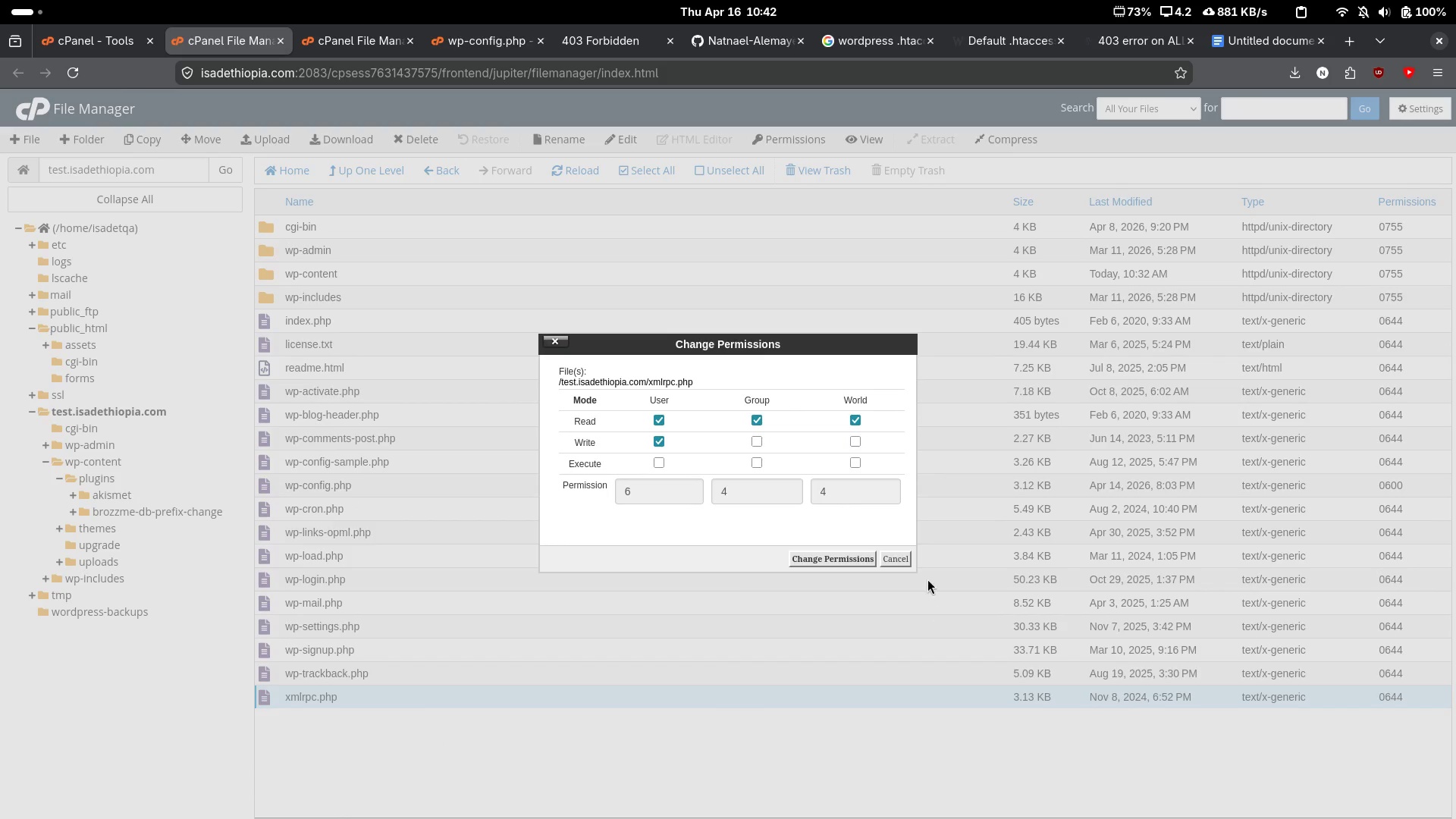 
left_click([903, 554])
 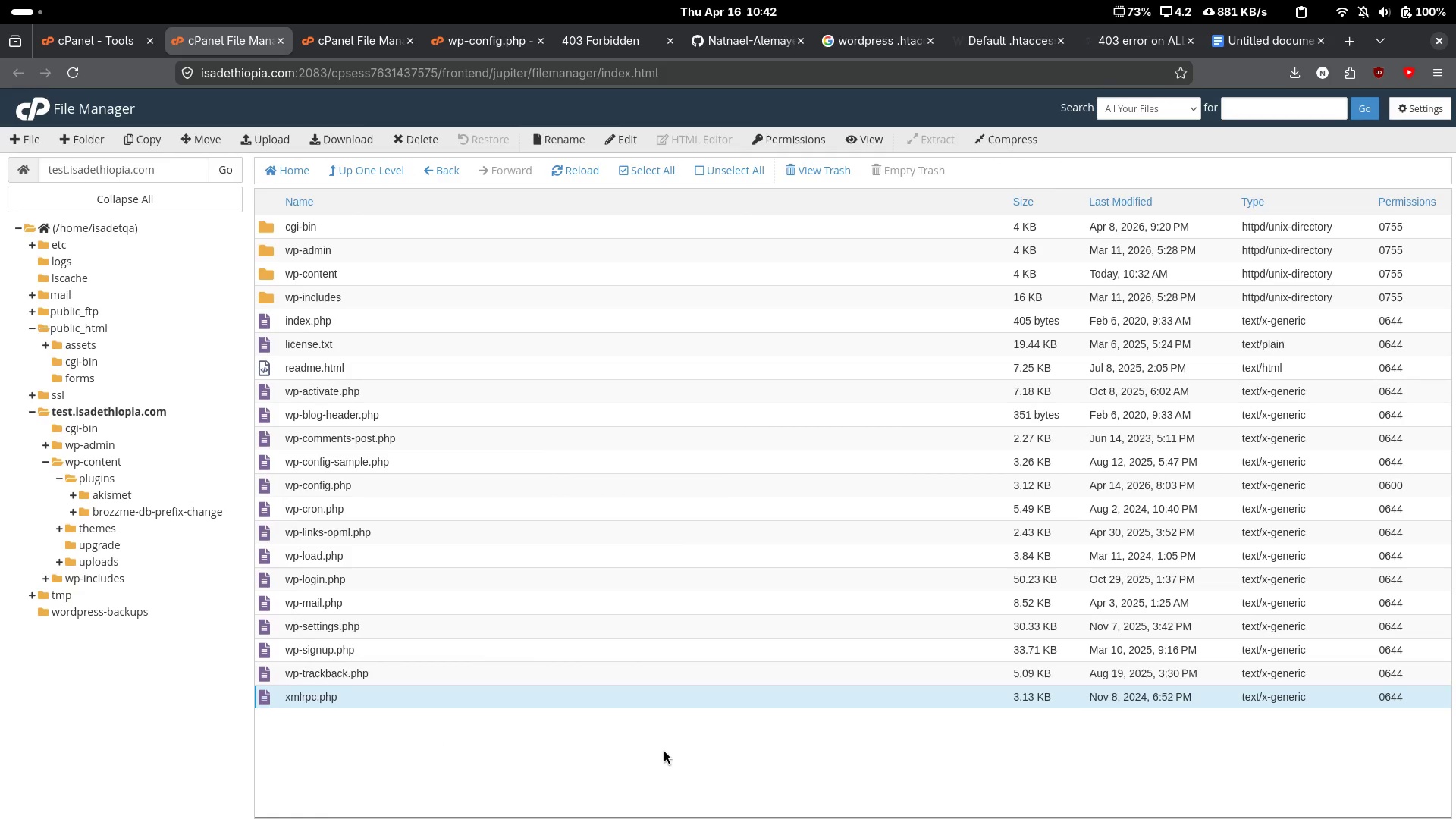 
left_click([633, 767])
 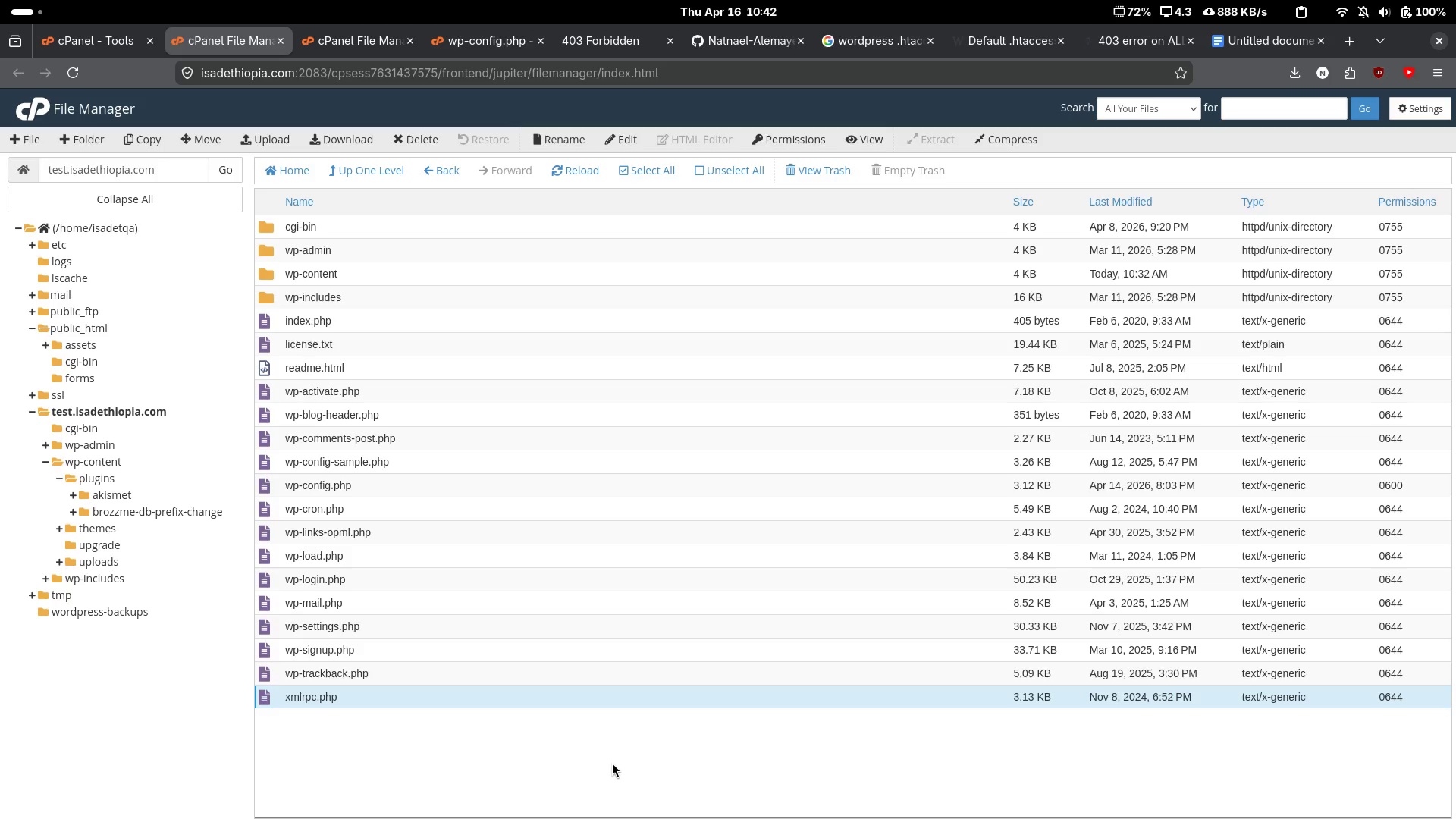 
wait(9.44)
 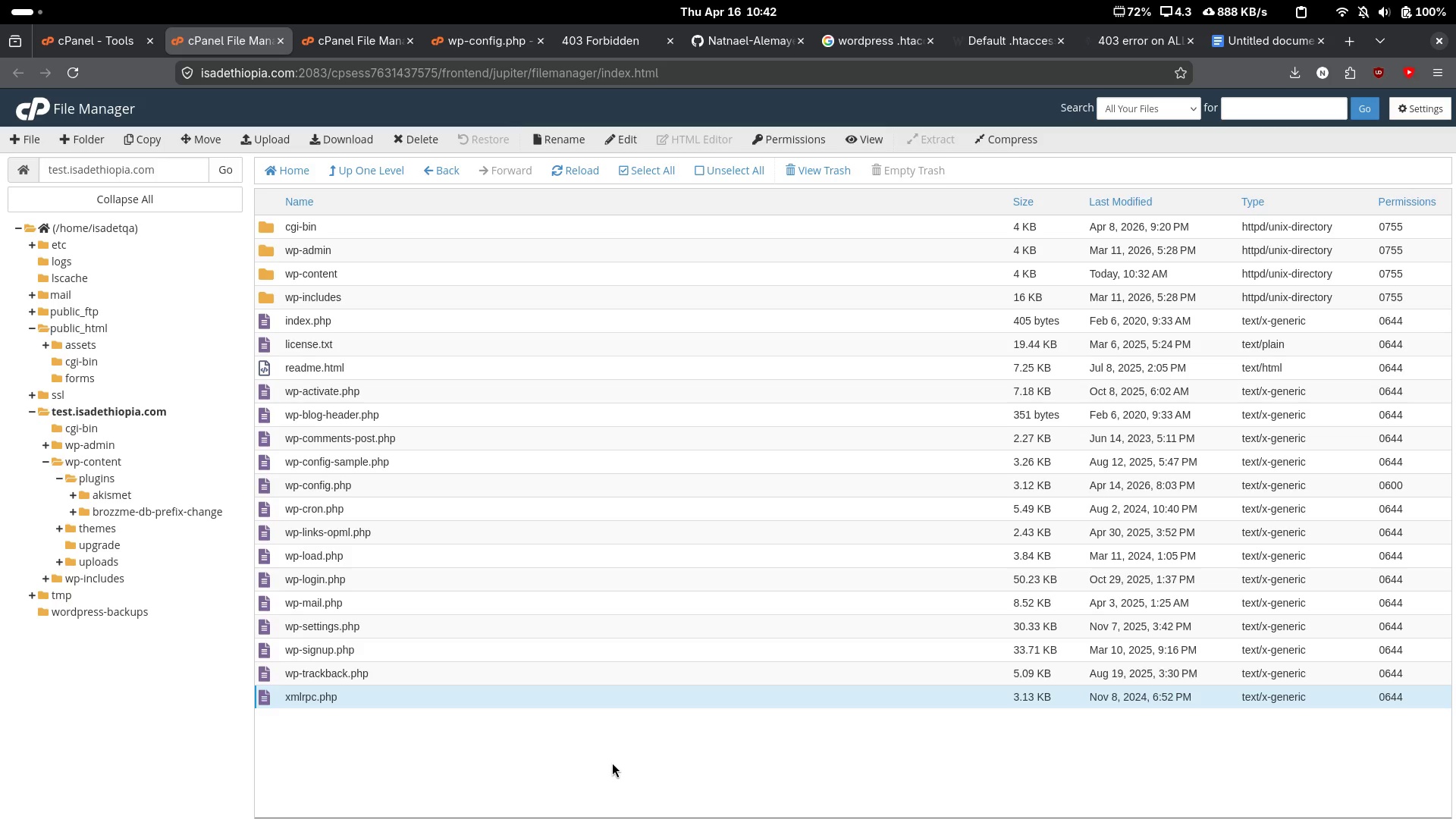 
left_click([175, 162])
 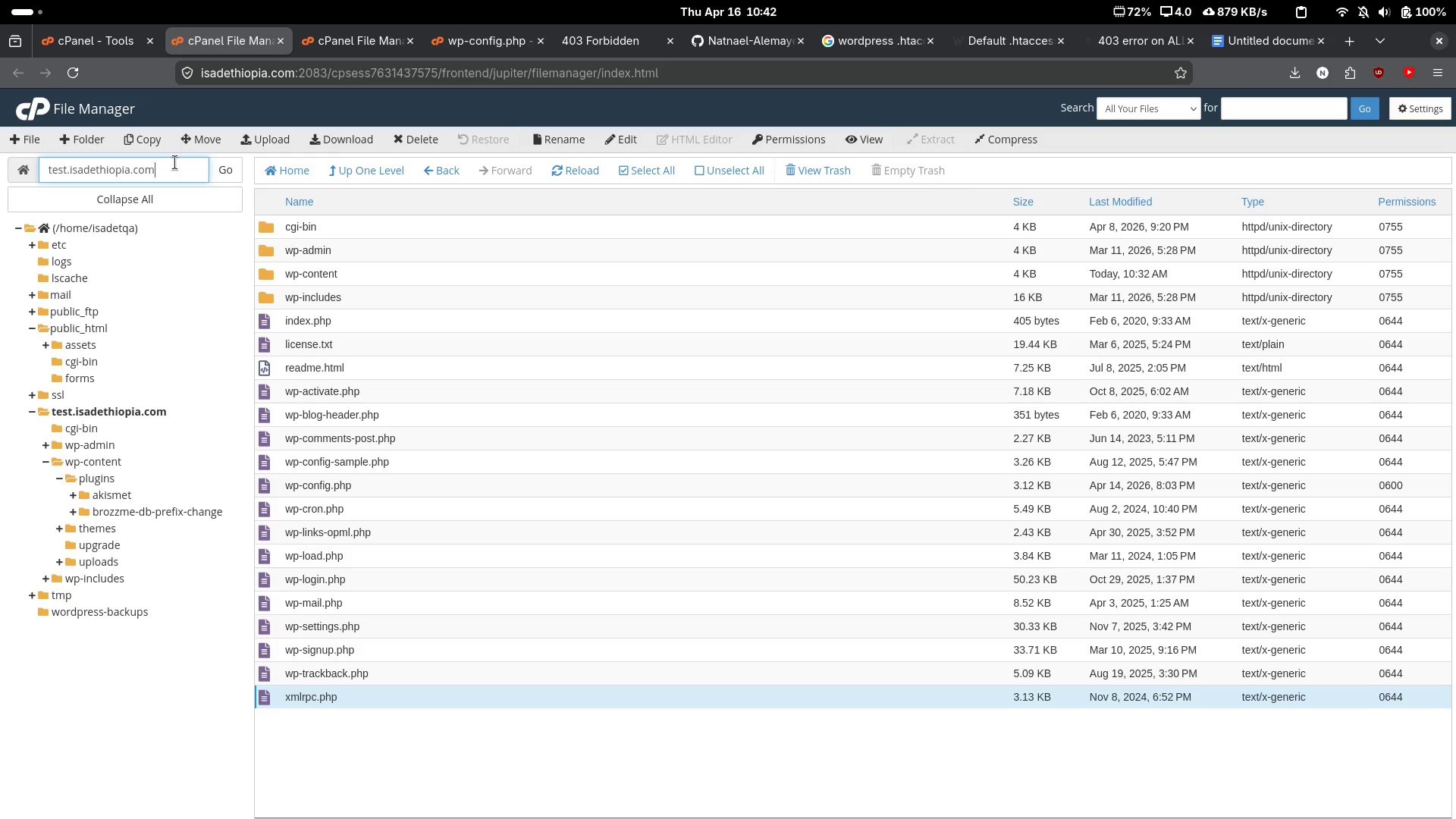 
left_click([175, 162])
 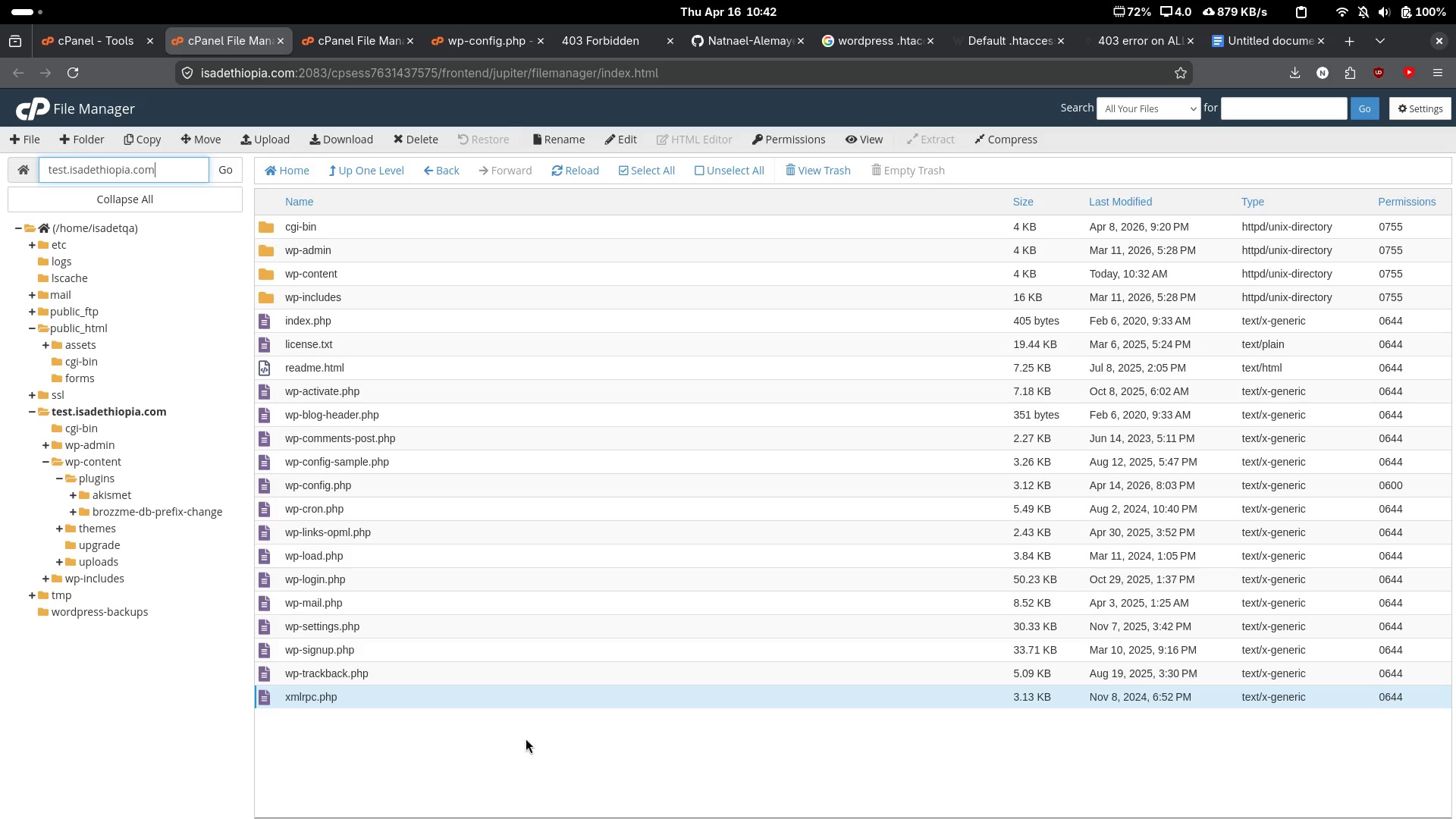 
left_click([526, 742])
 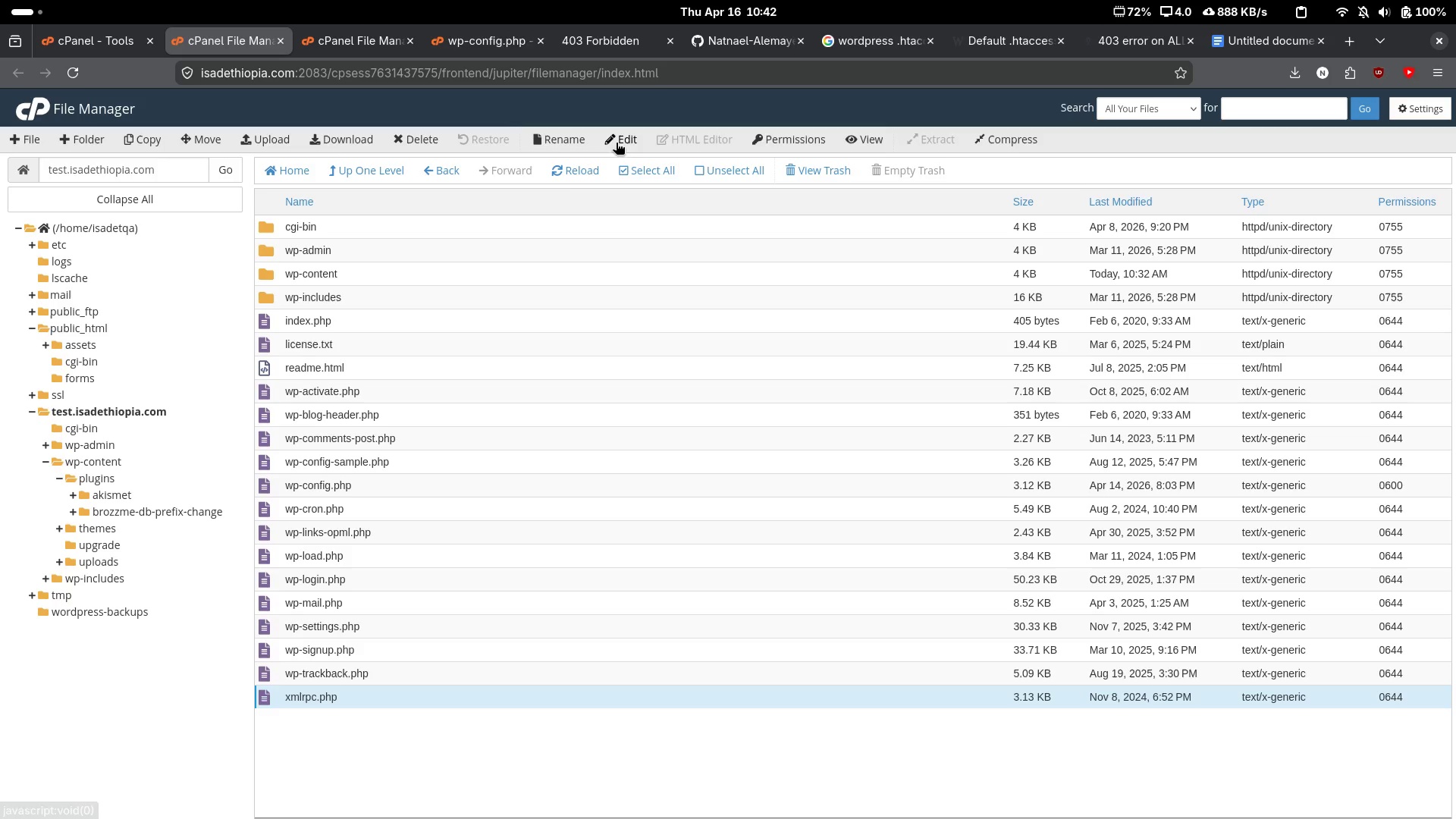 
left_click([565, 166])
 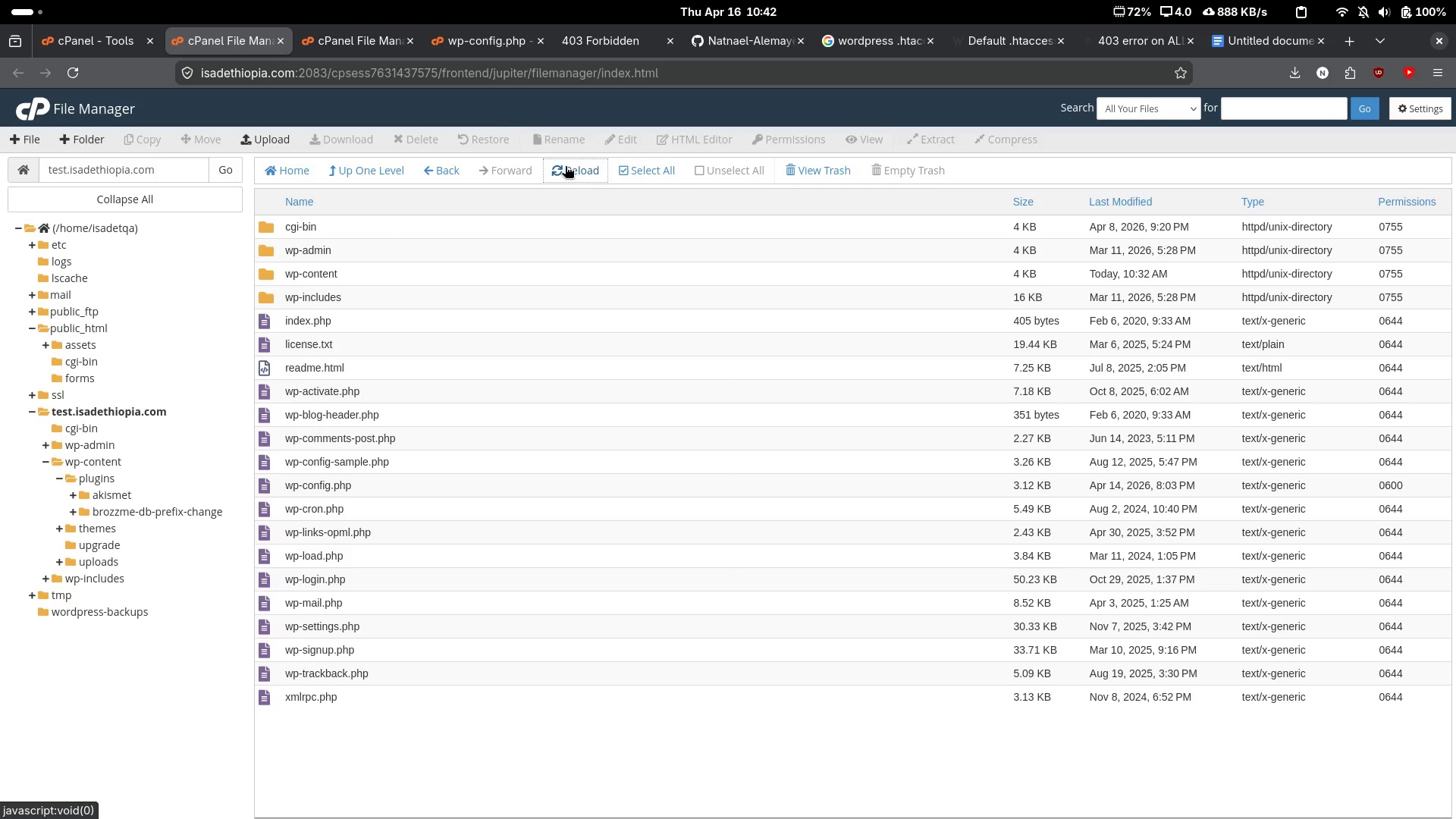 
wait(9.11)
 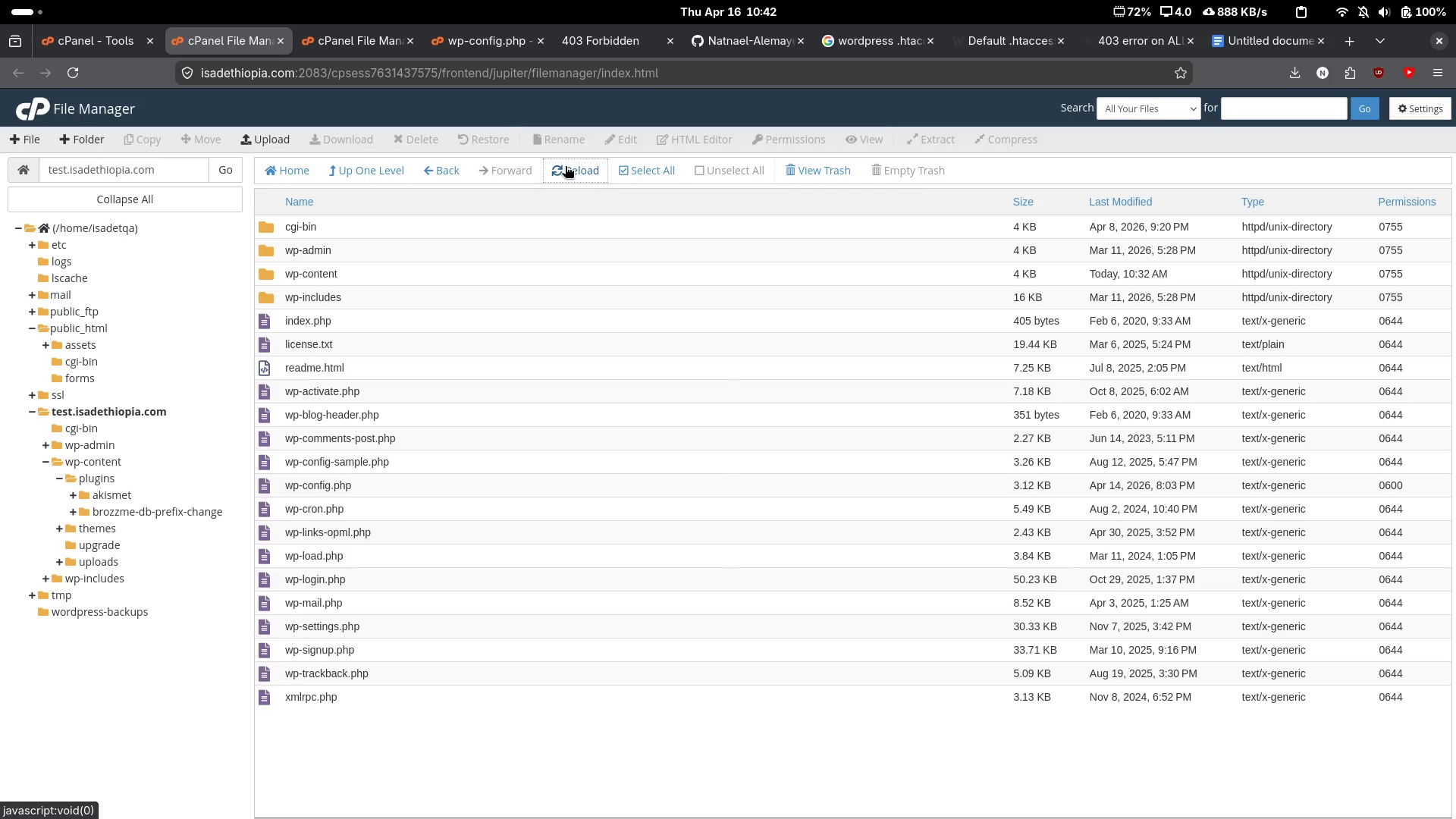 
left_click([269, 274])
 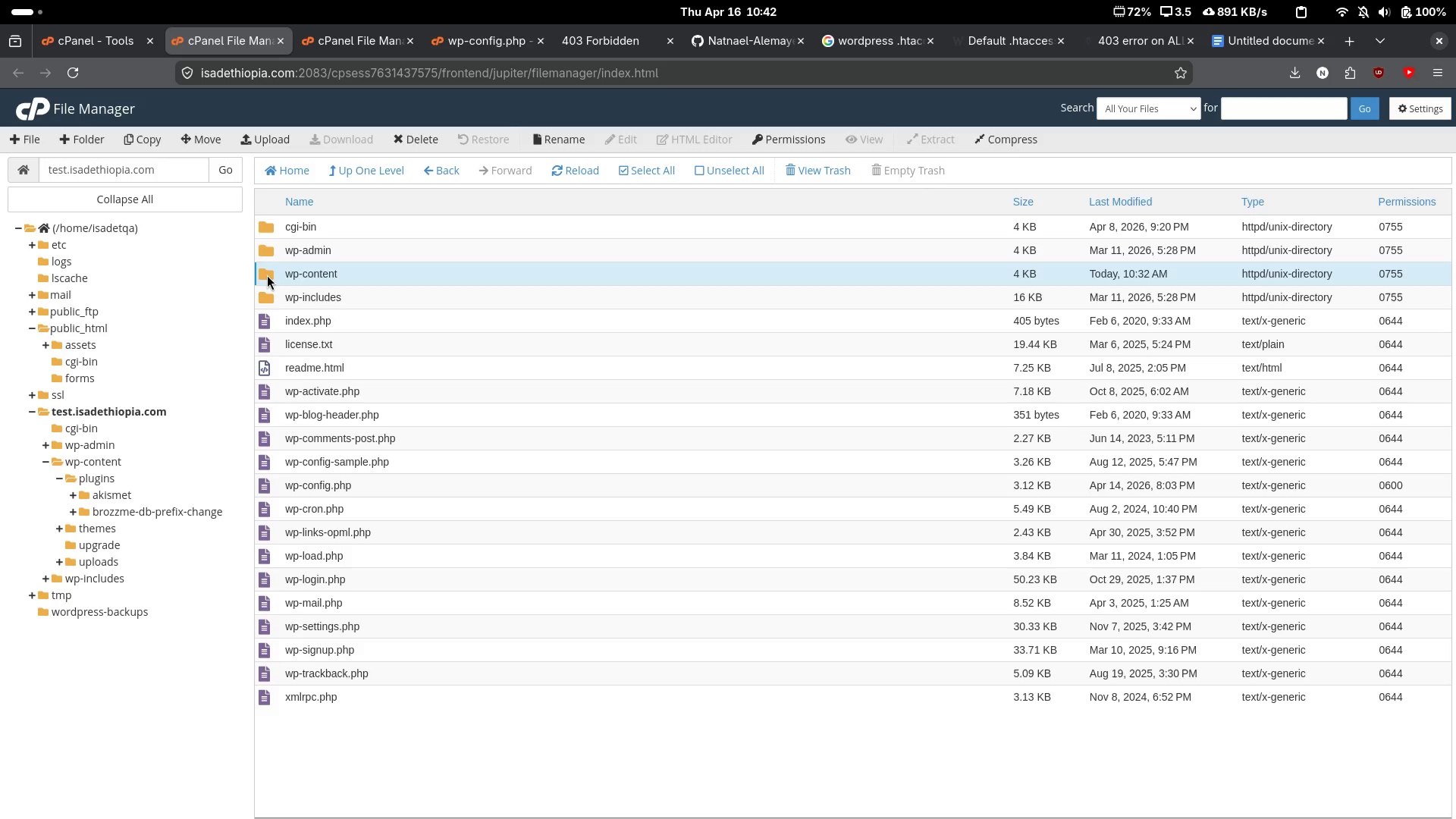 
double_click([267, 275])
 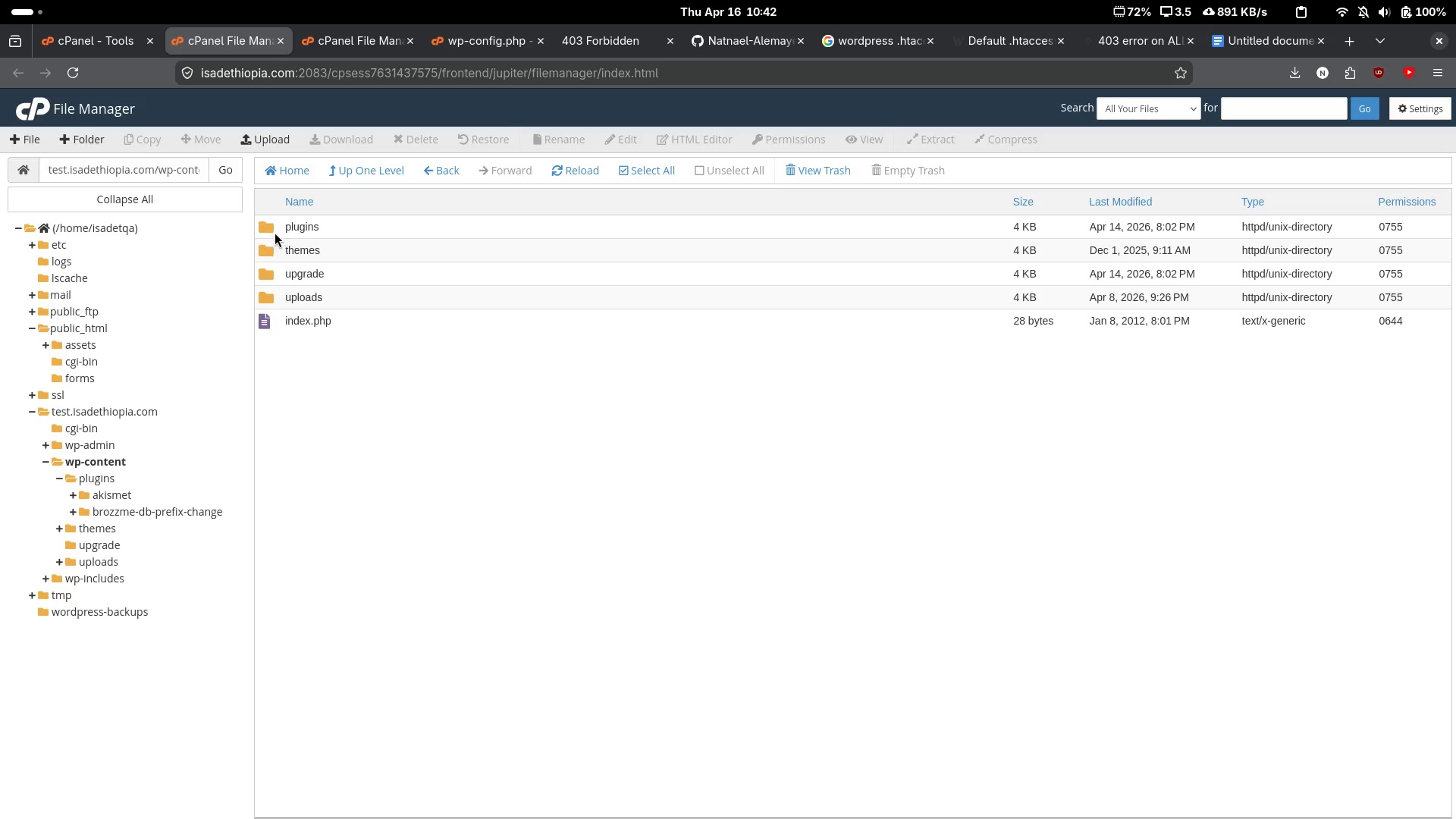 
left_click([269, 231])
 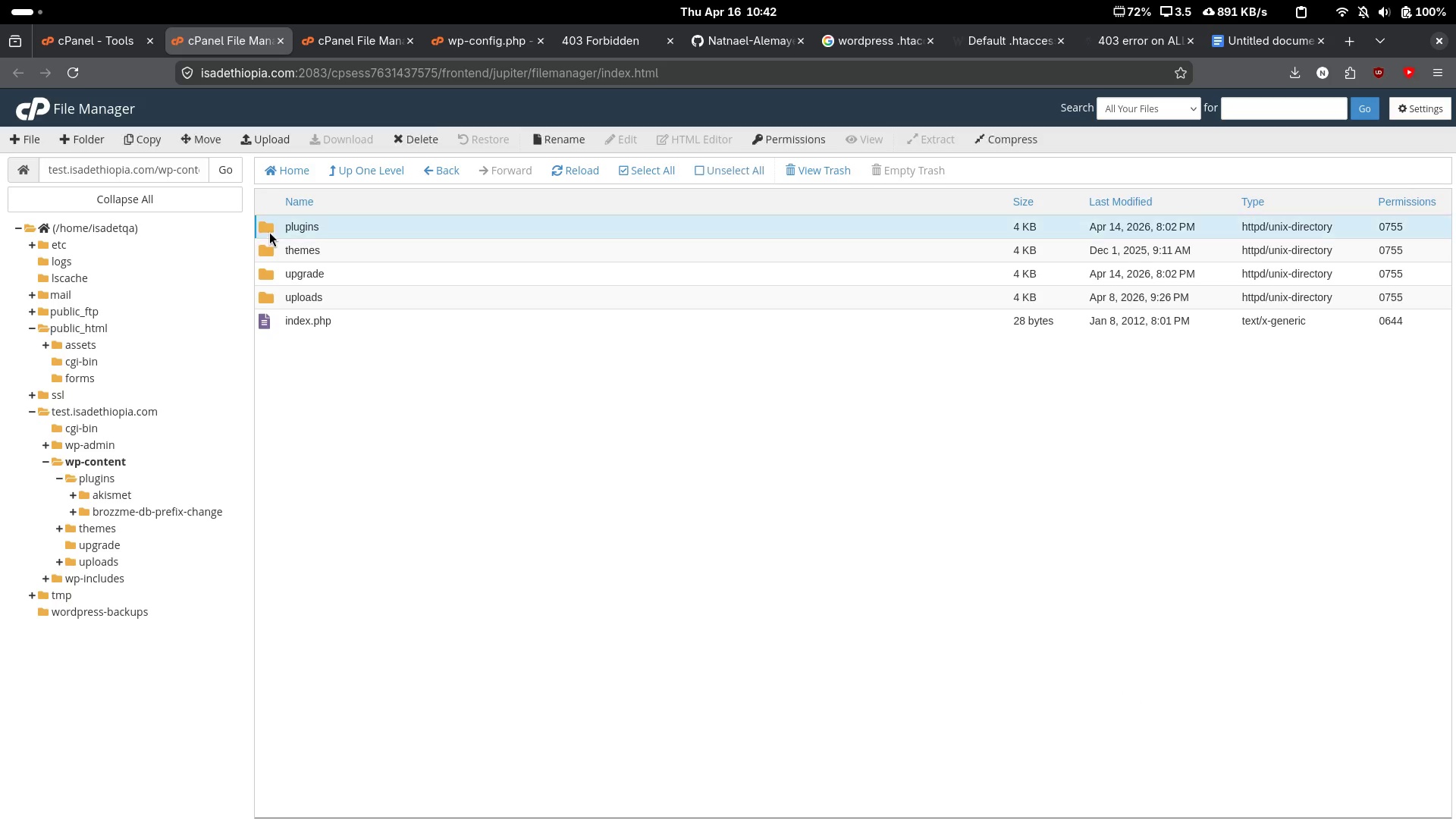 
left_click([269, 231])
 